 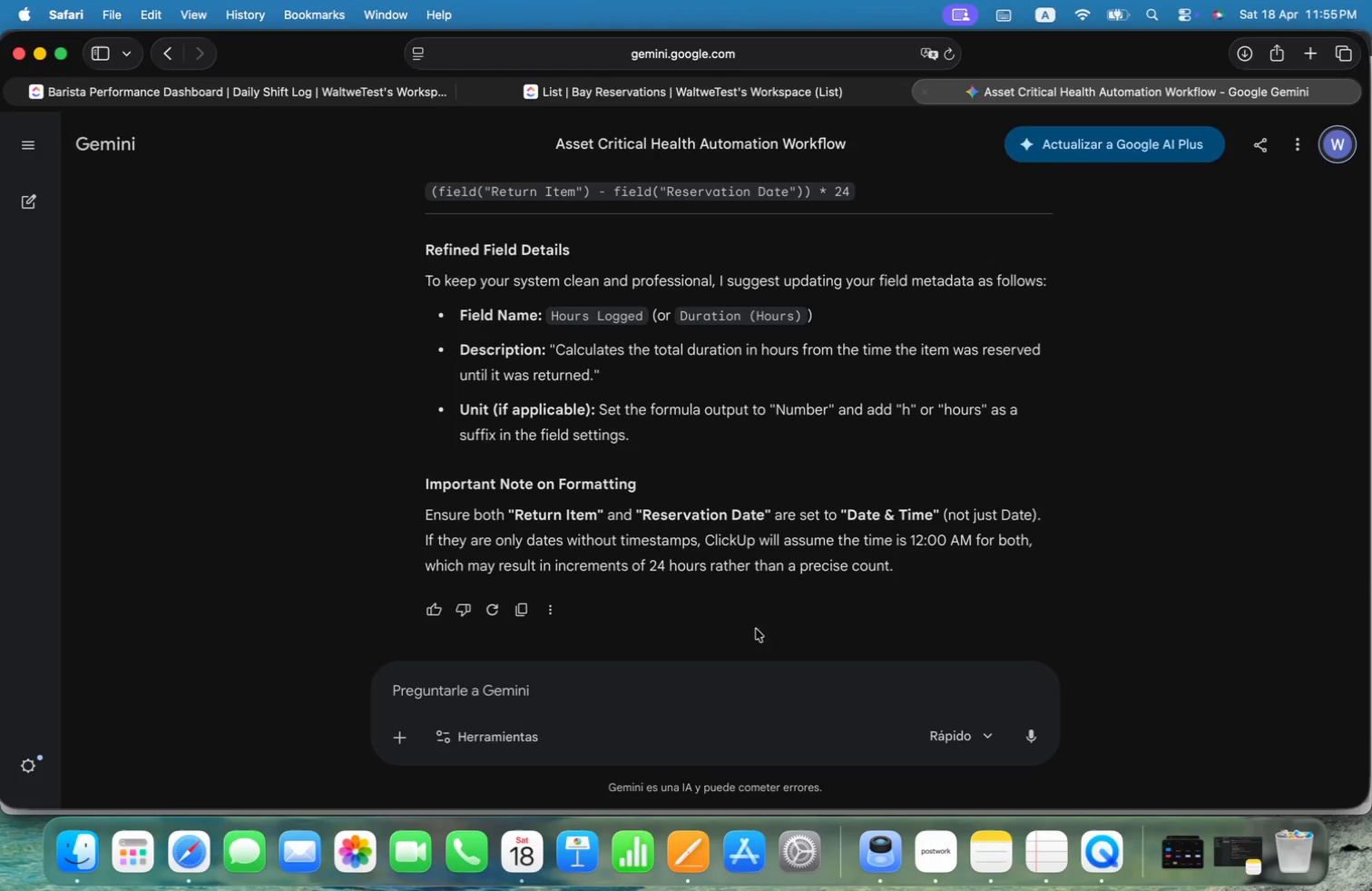 
key(Alt+Shift+W)
 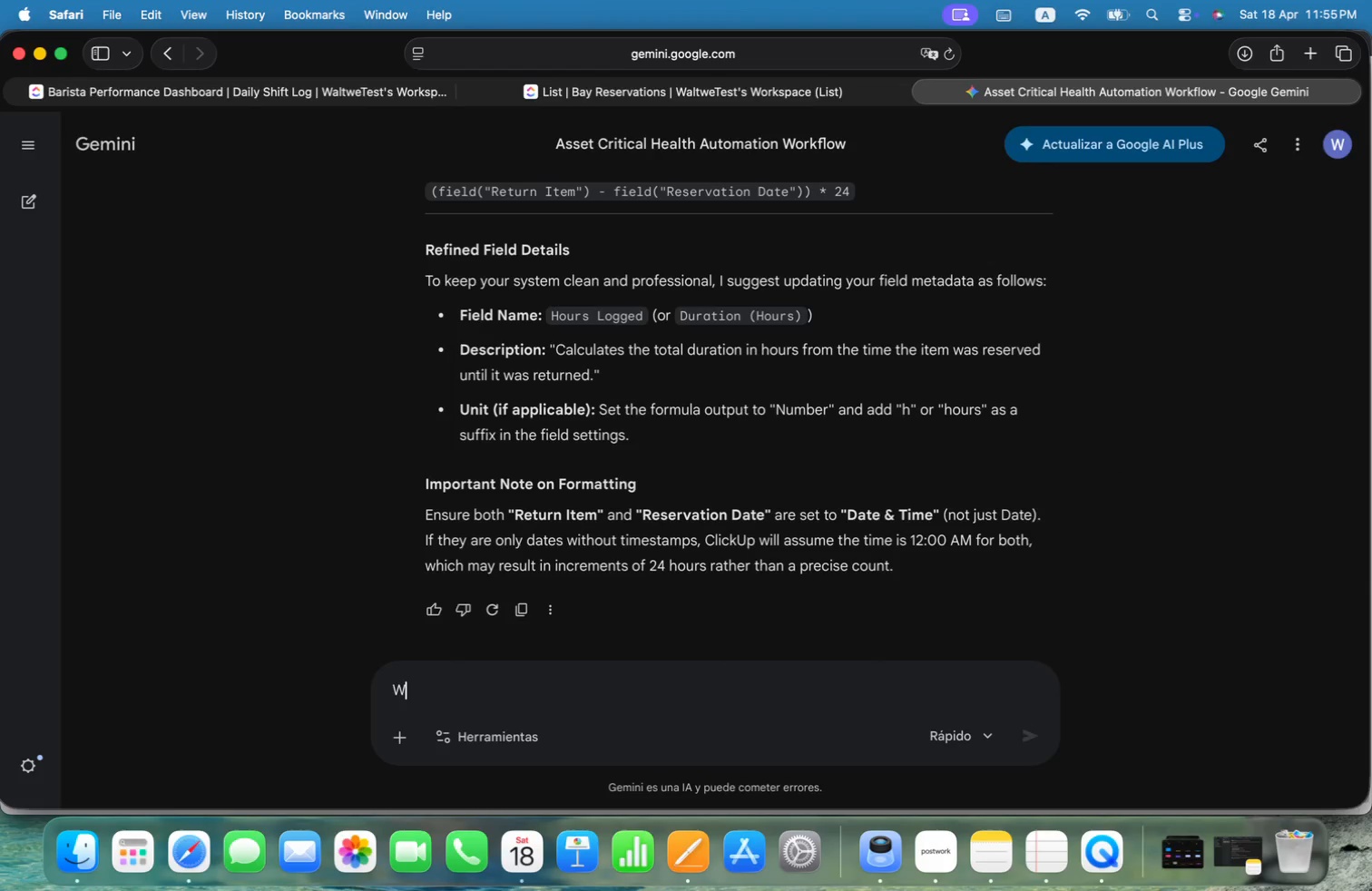 
key(Alt+H)
 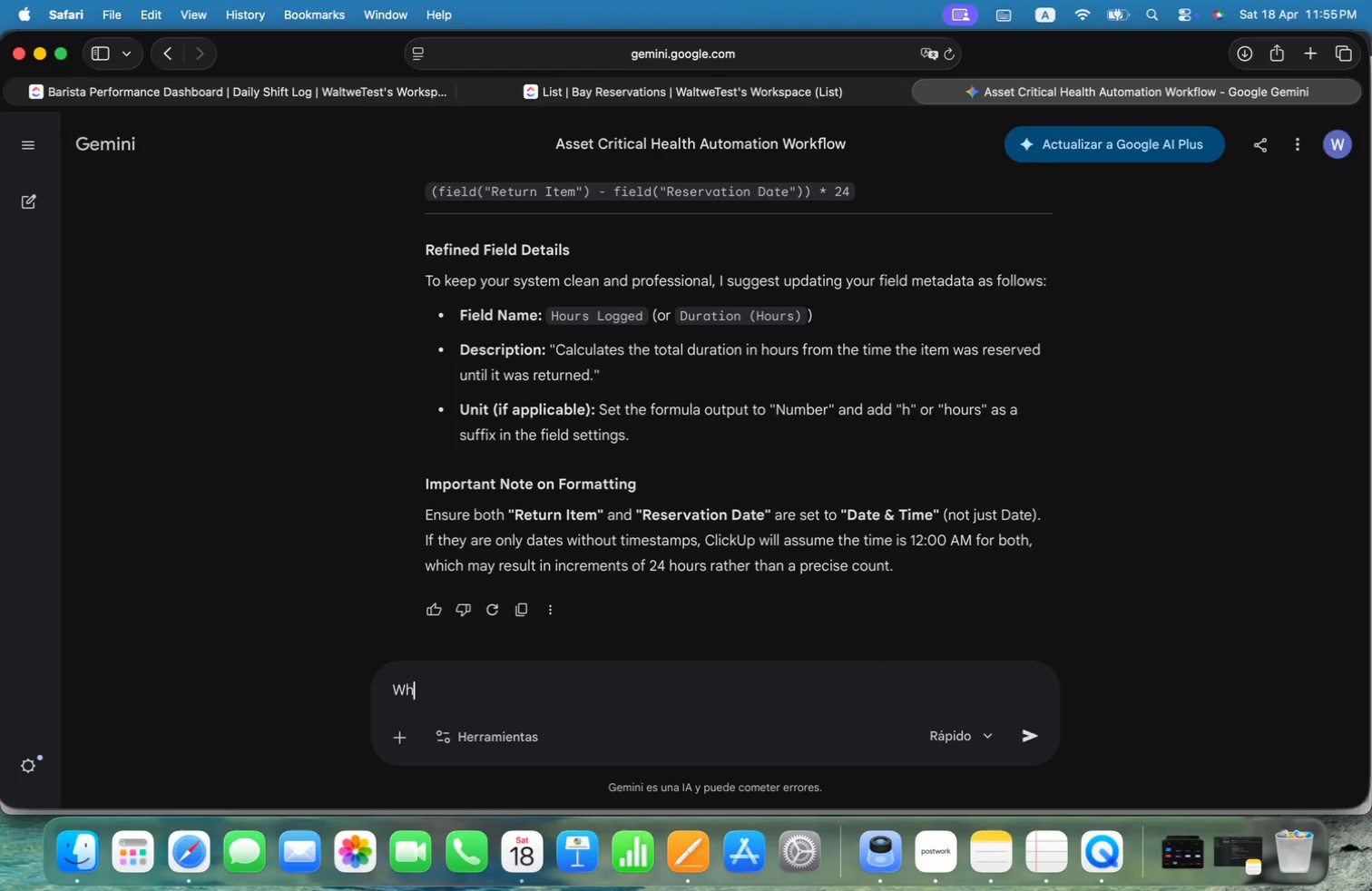 
key(Alt+N)
 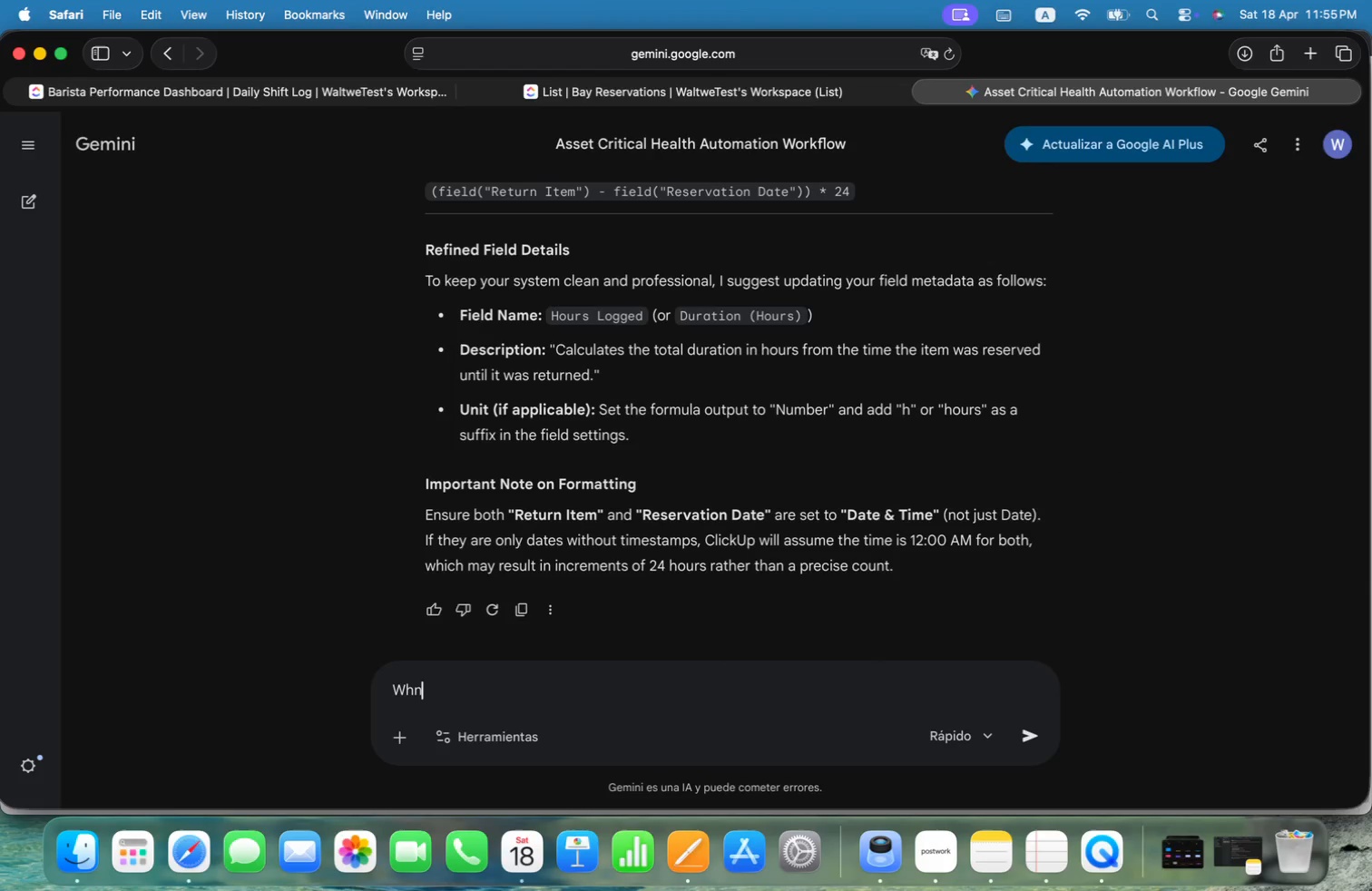 
key(Alt+Space)
 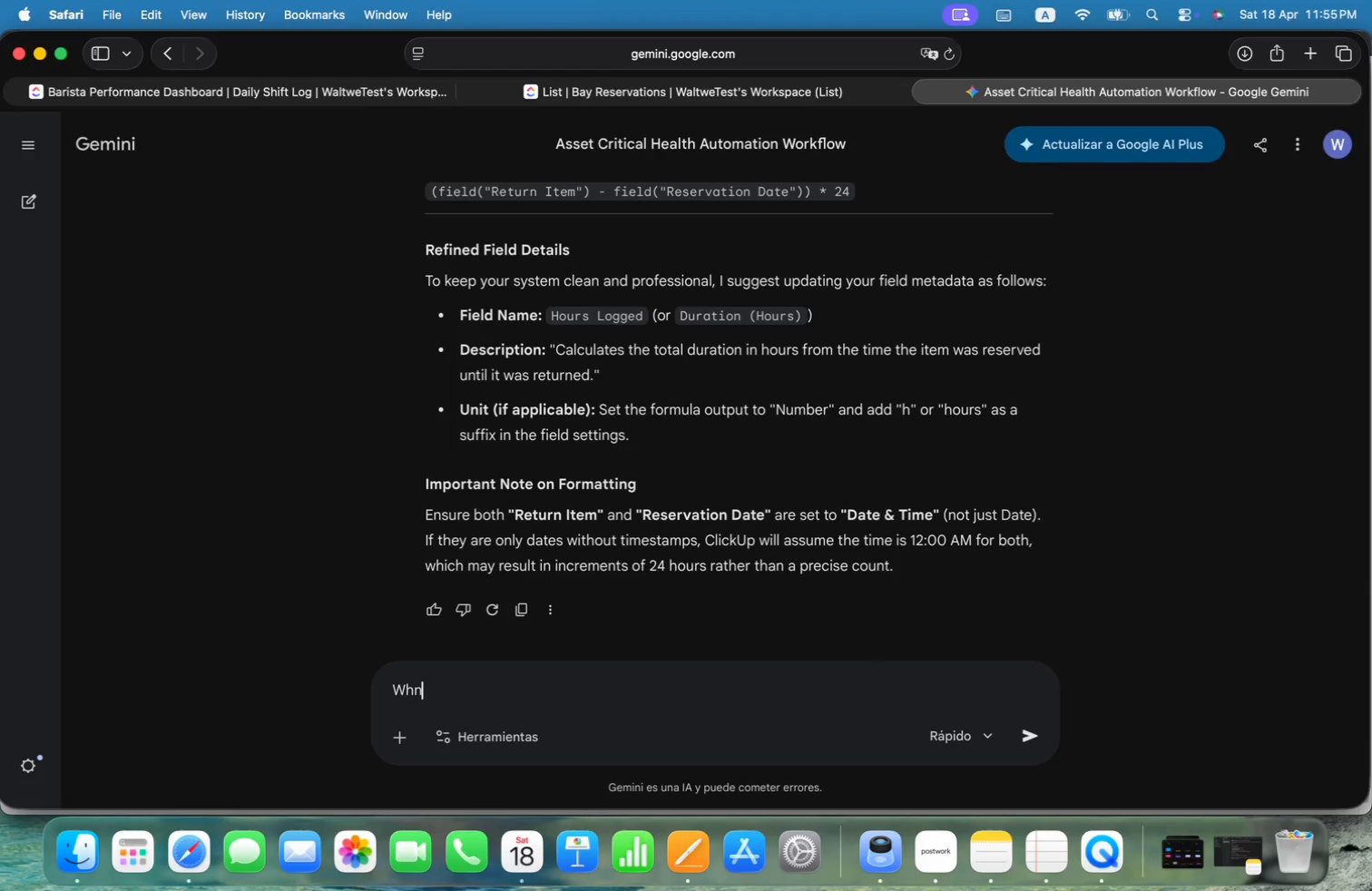 
key(Alt+I)
 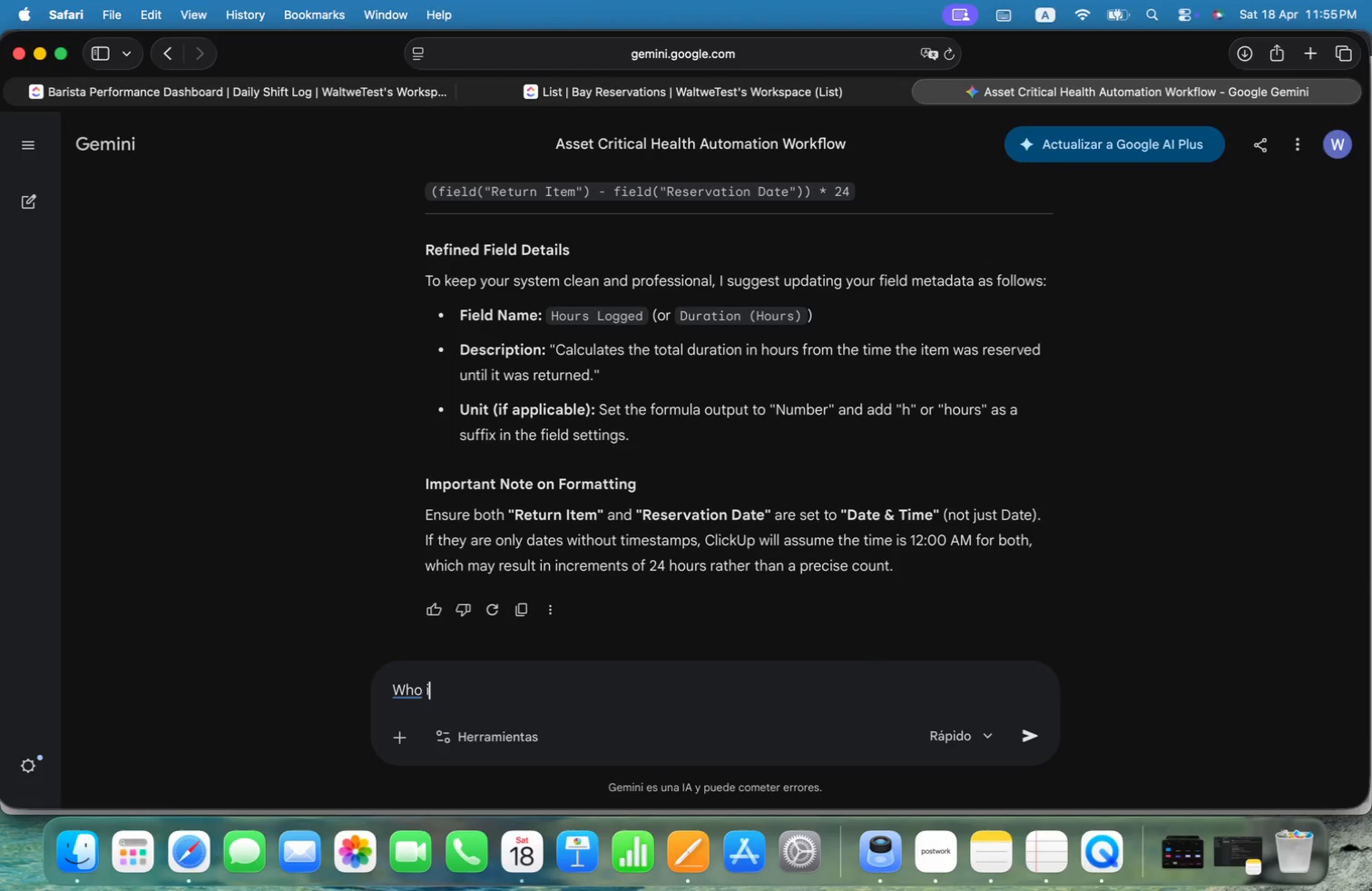 
key(Alt+Space)
 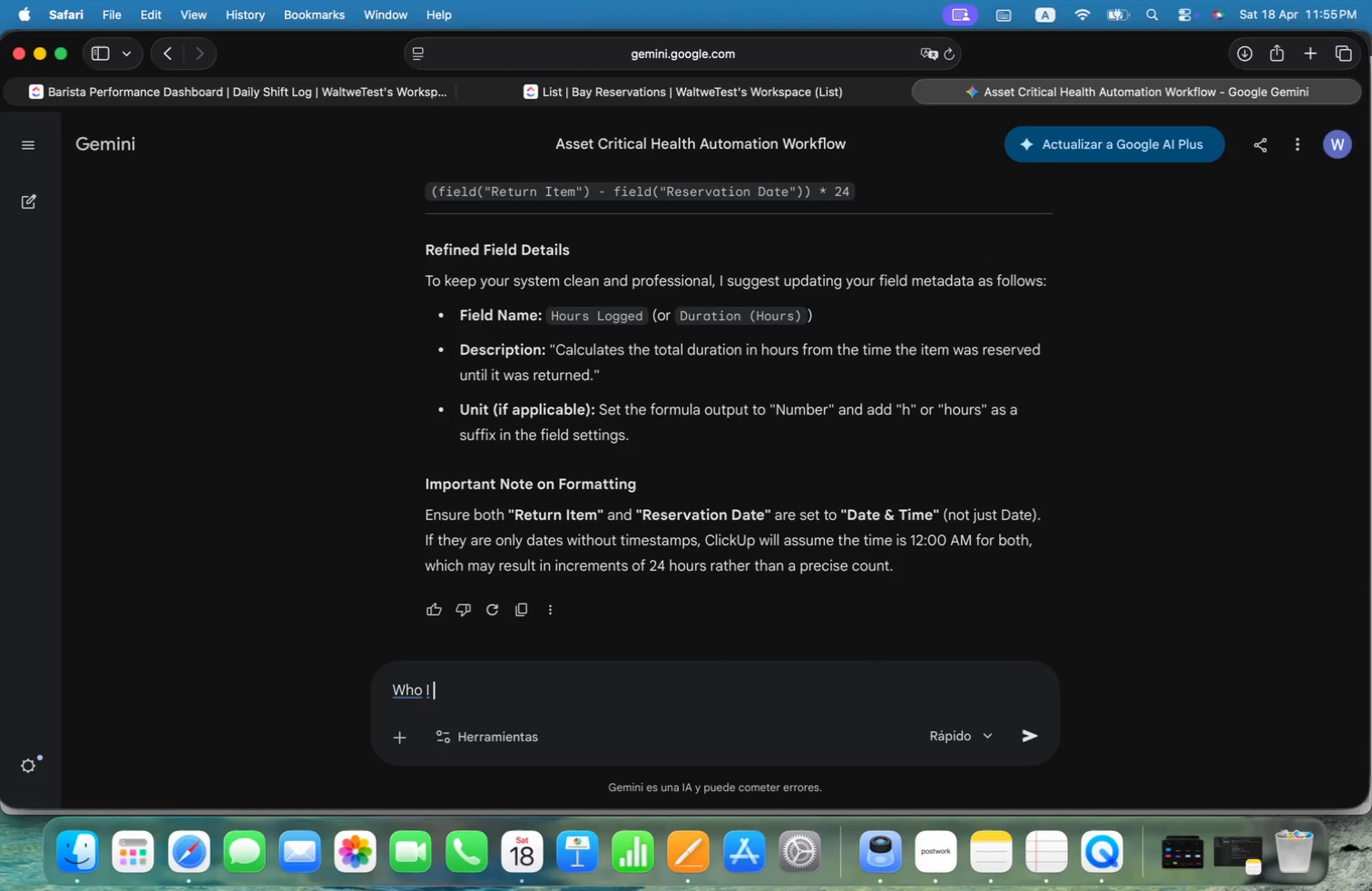 
key(Alt+S)
 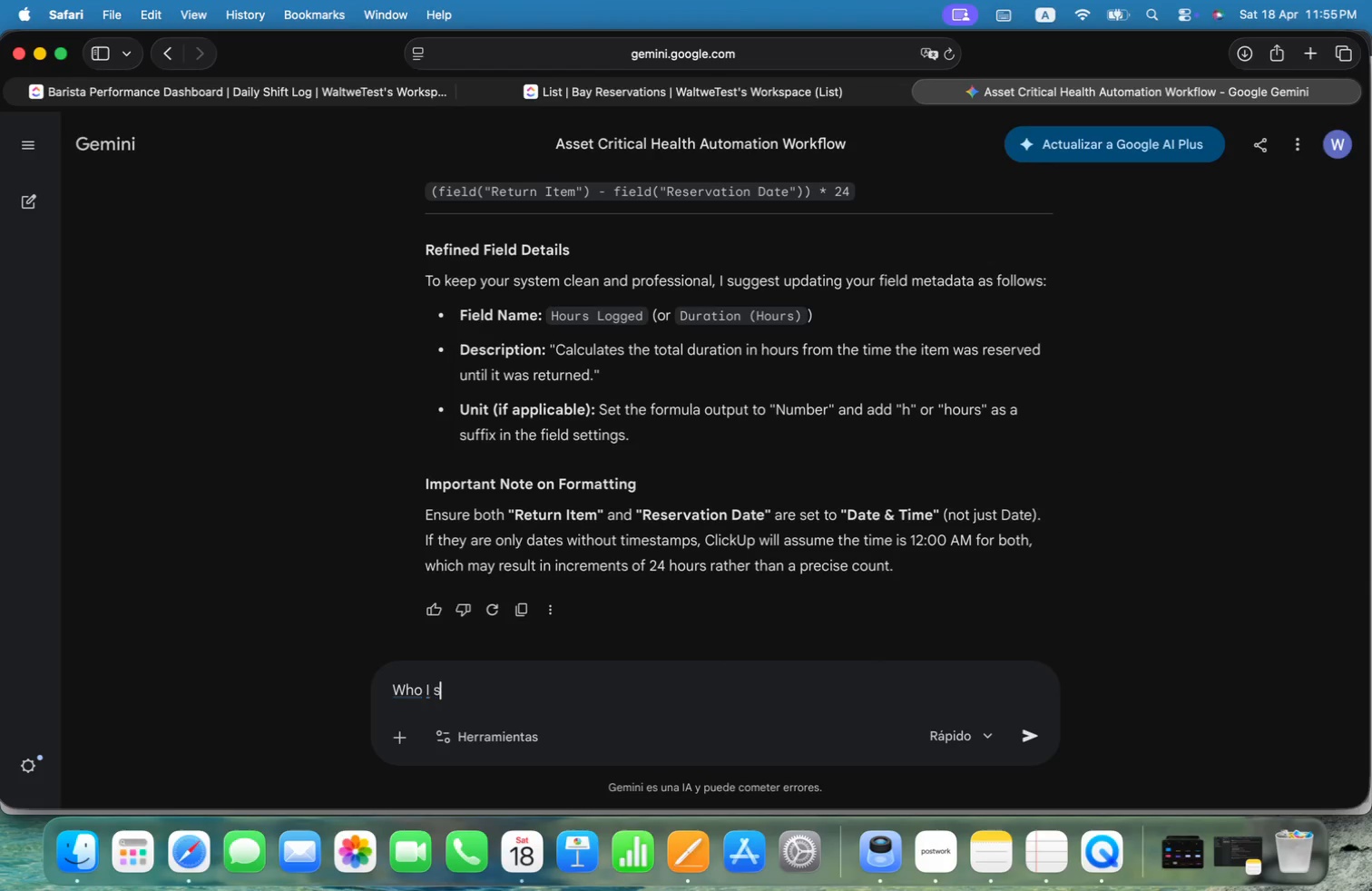 
key(Alt+E)
 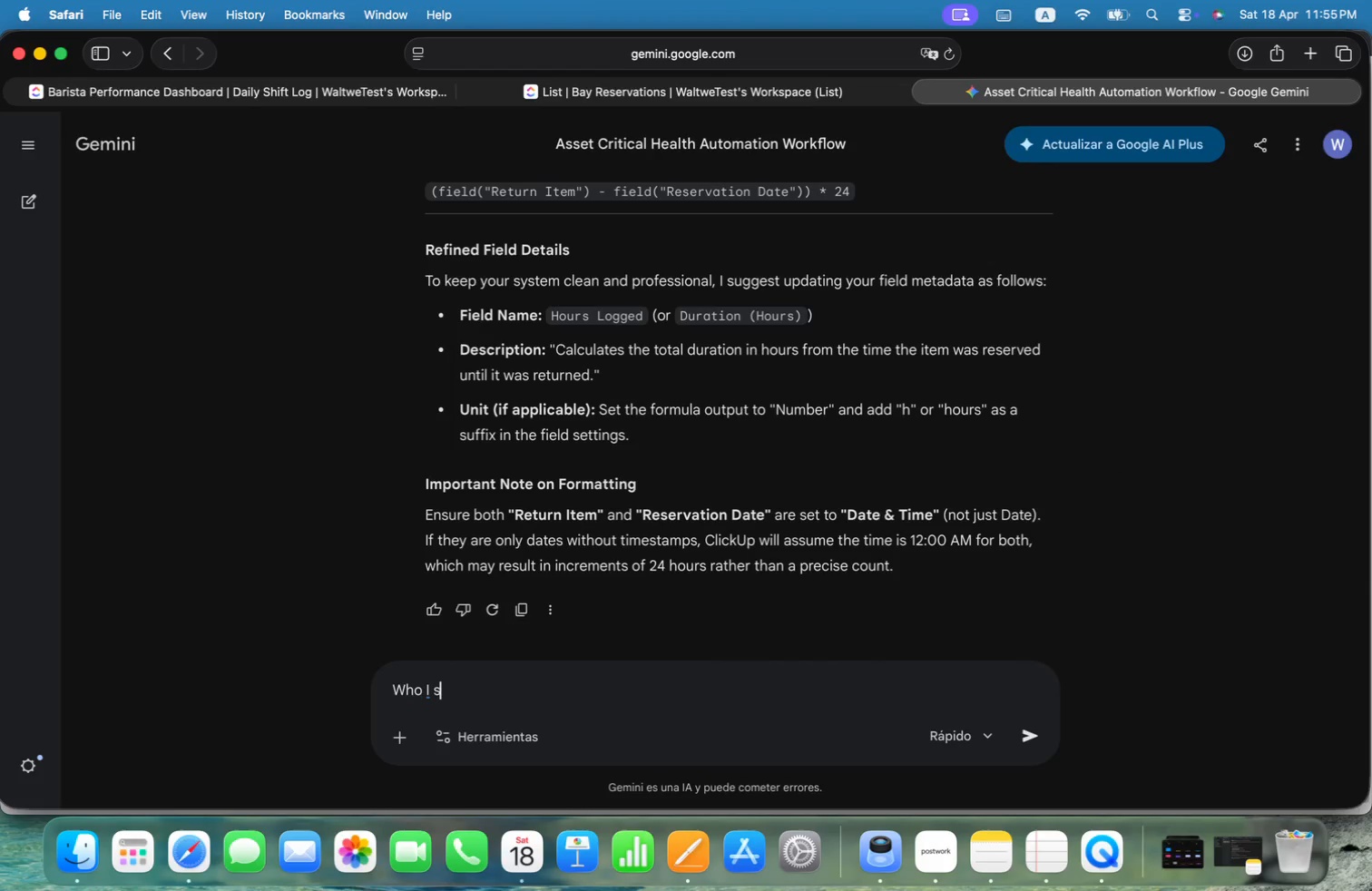 
key(Alt+L)
 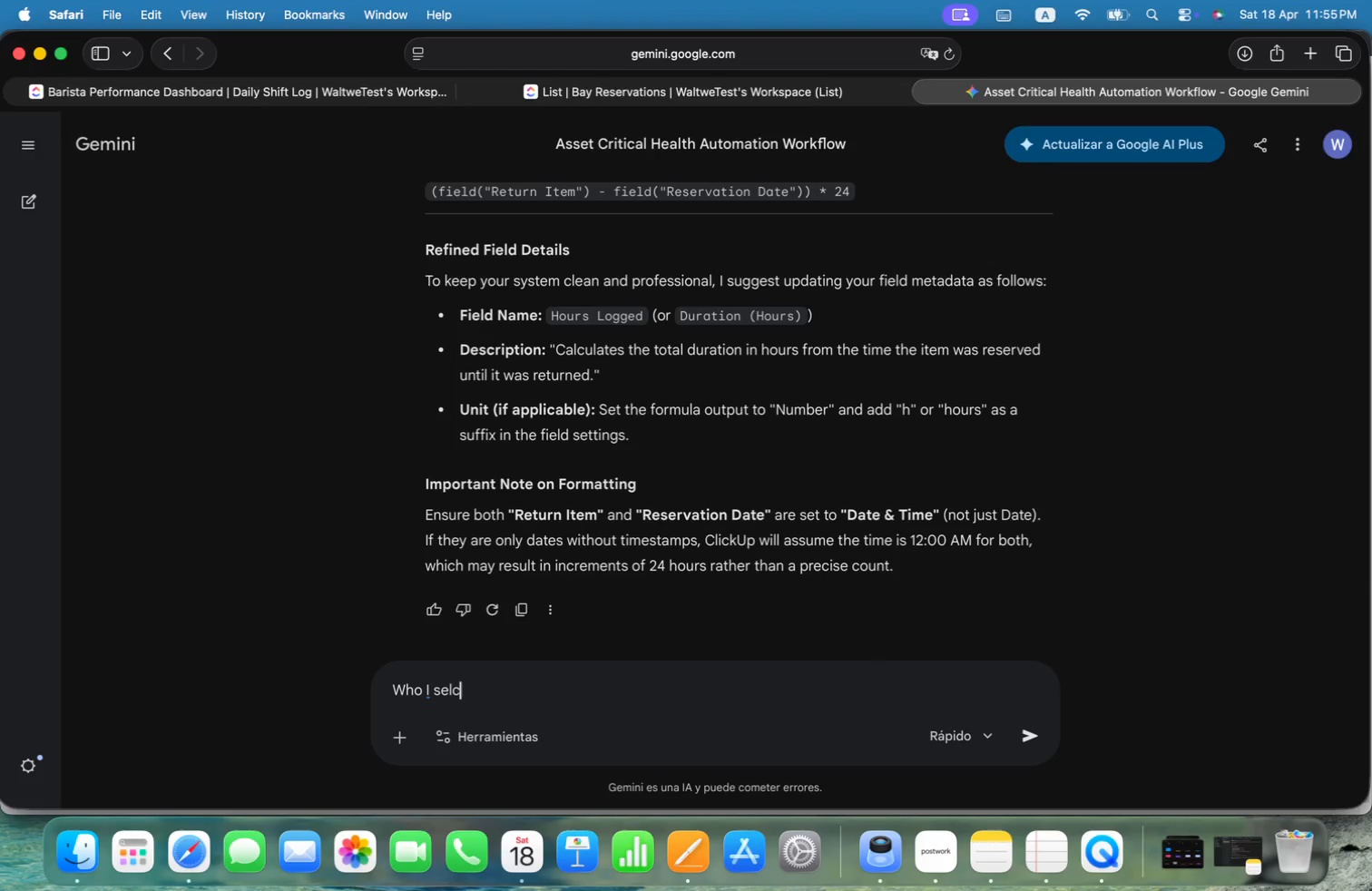 
key(Alt+C)
 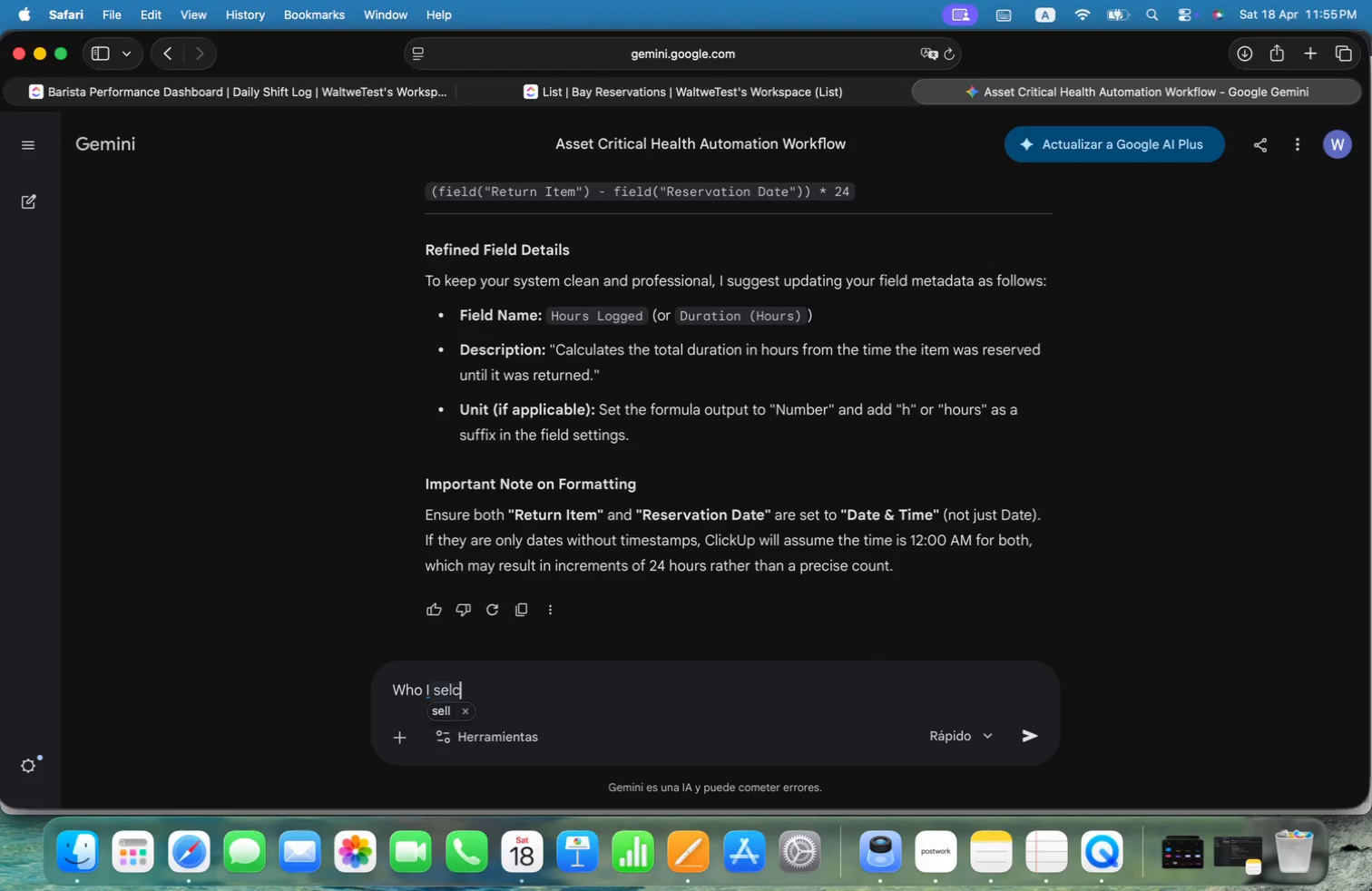 
key(Alt+Backspace)
 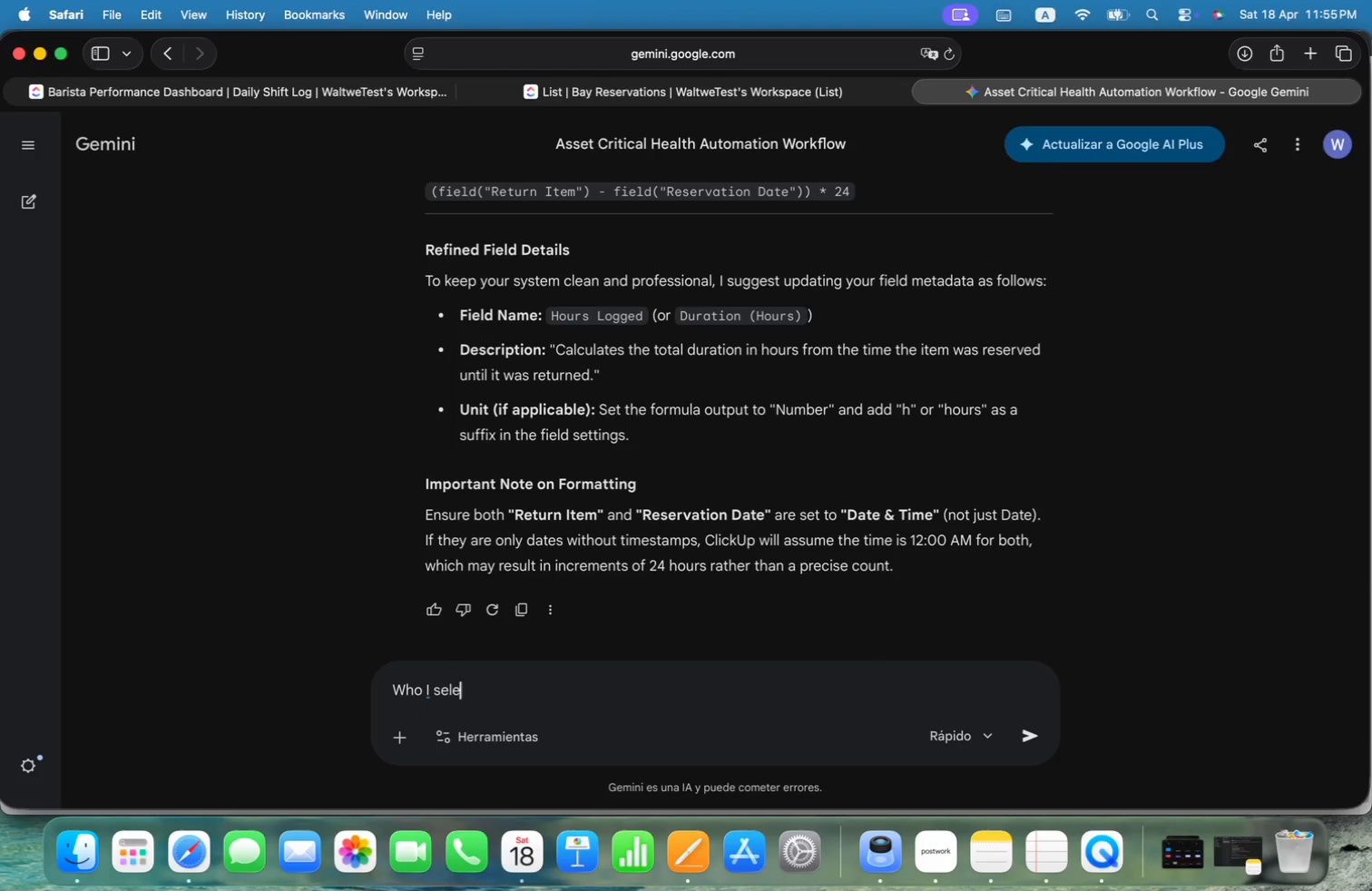 
key(Alt+E)
 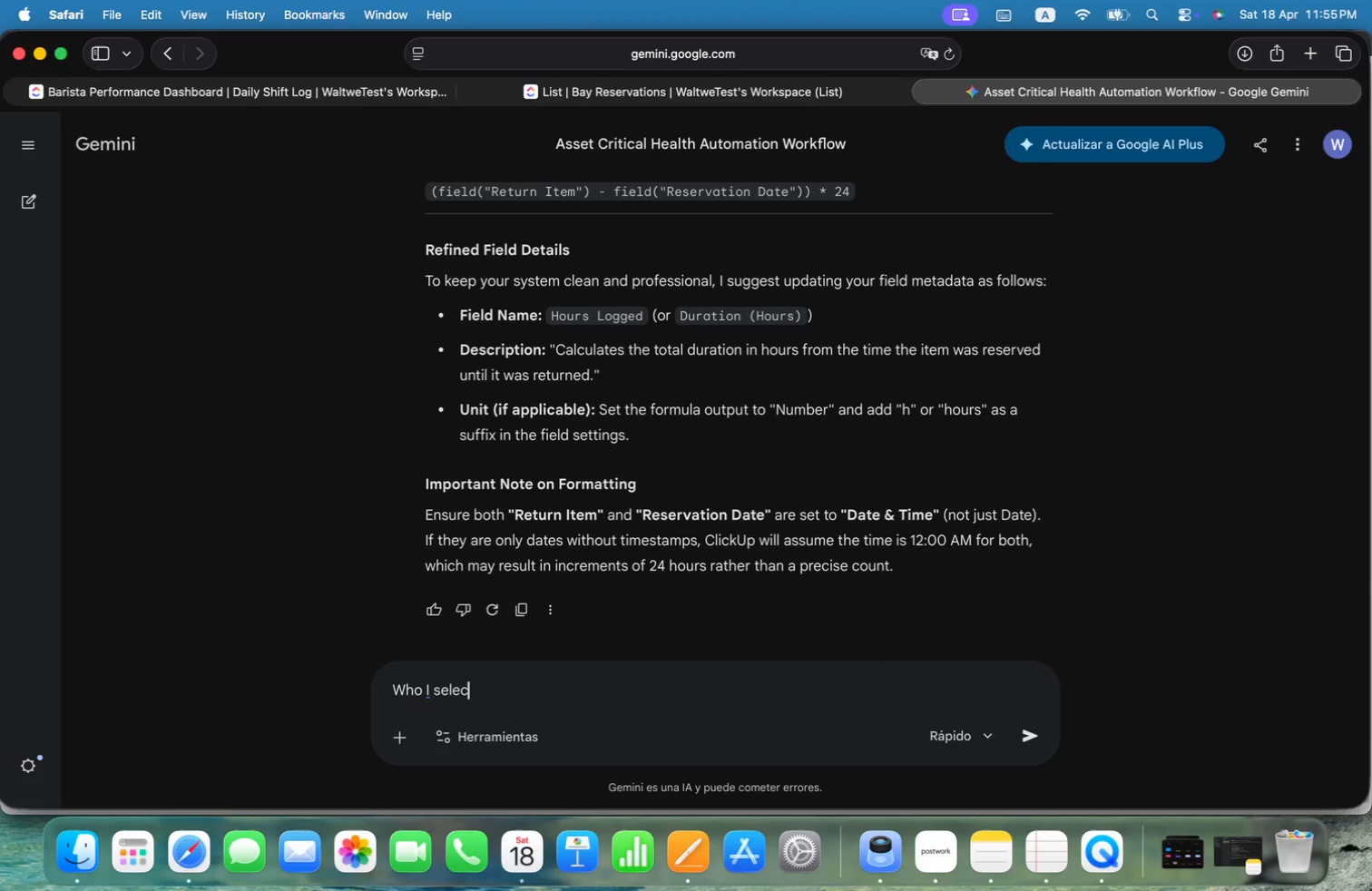 
key(Alt+C)
 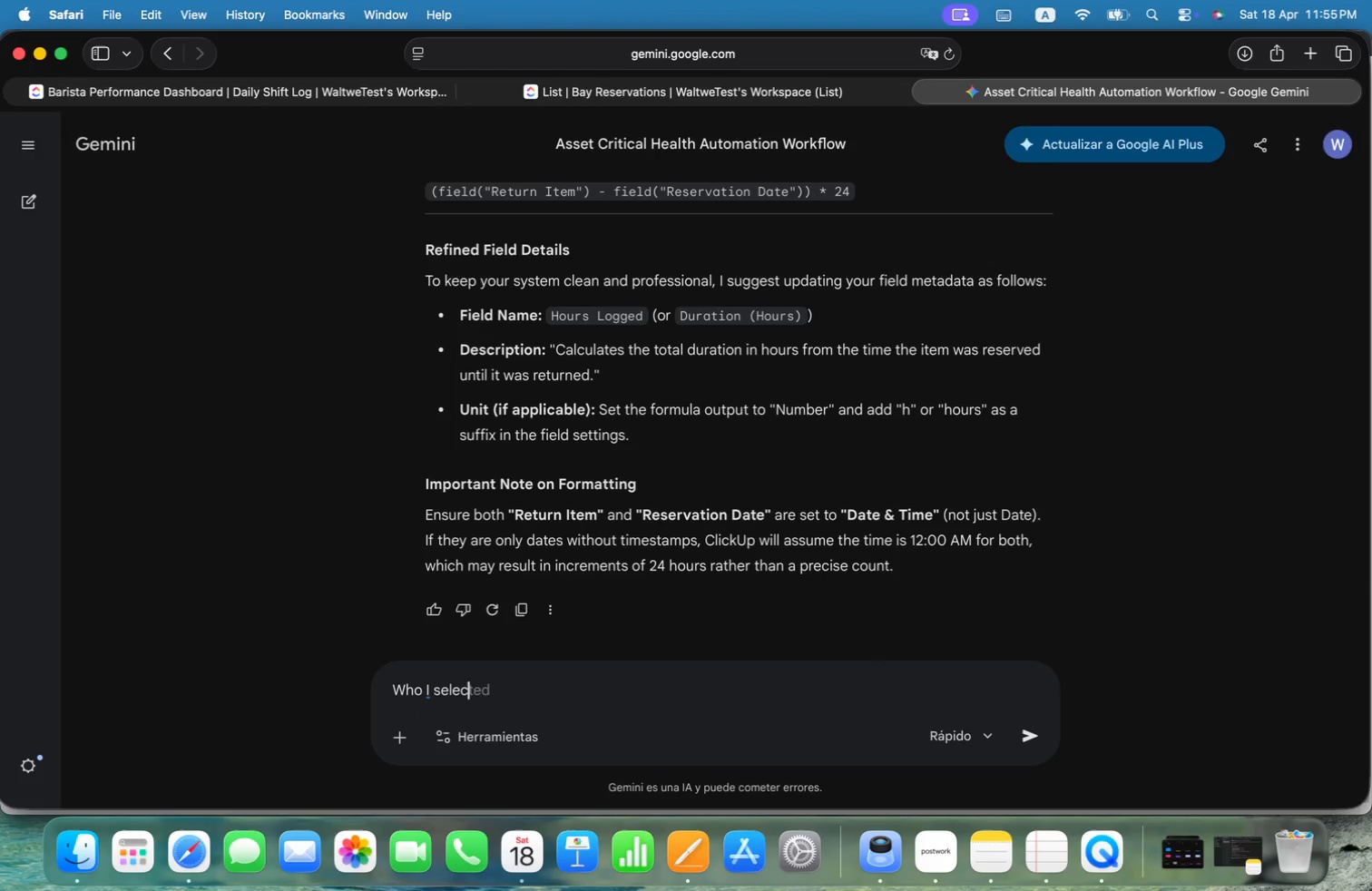 
key(Alt+T)
 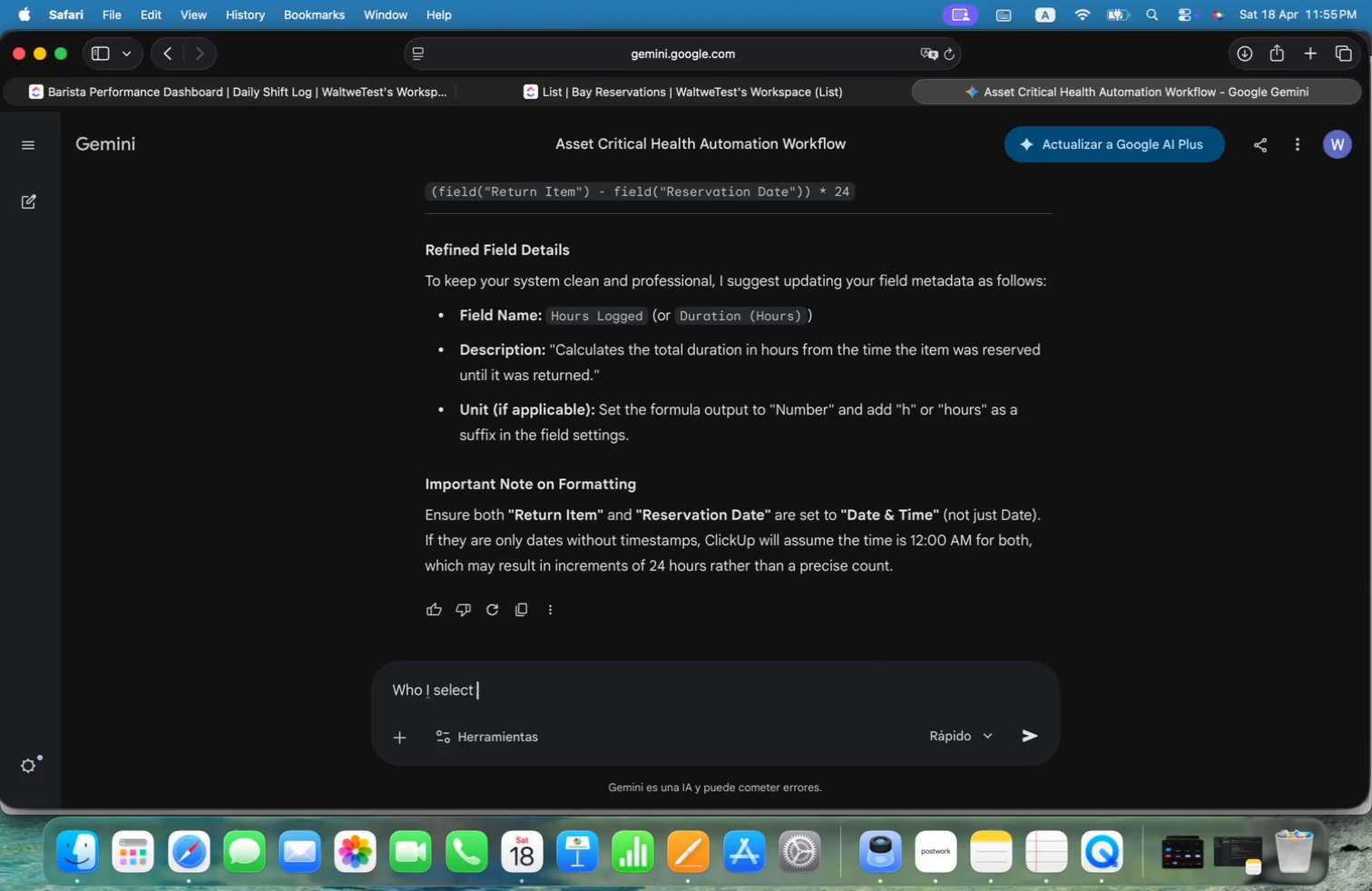 
key(Alt+Space)
 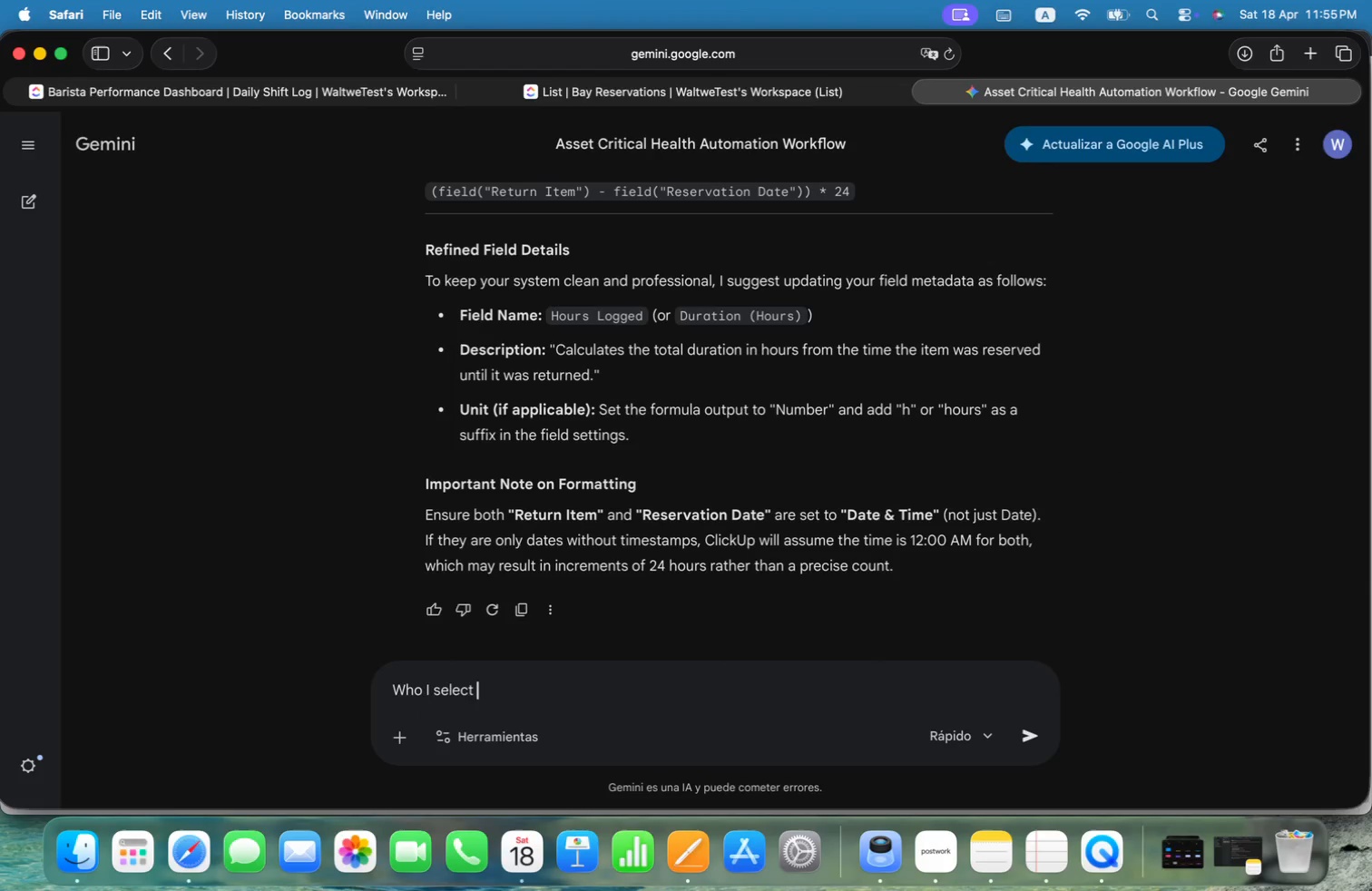 
key(Alt+D)
 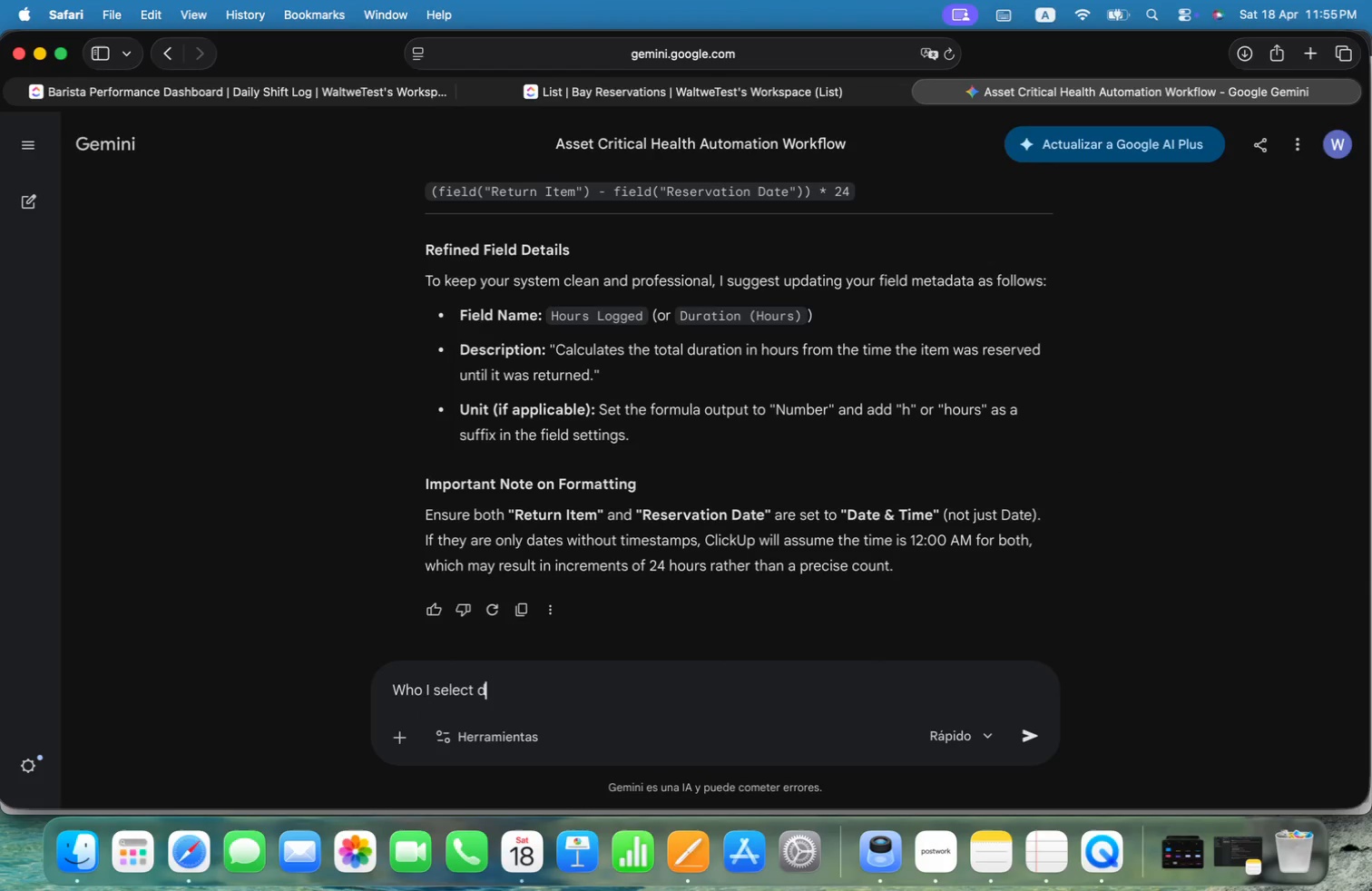 
key(Alt+A)
 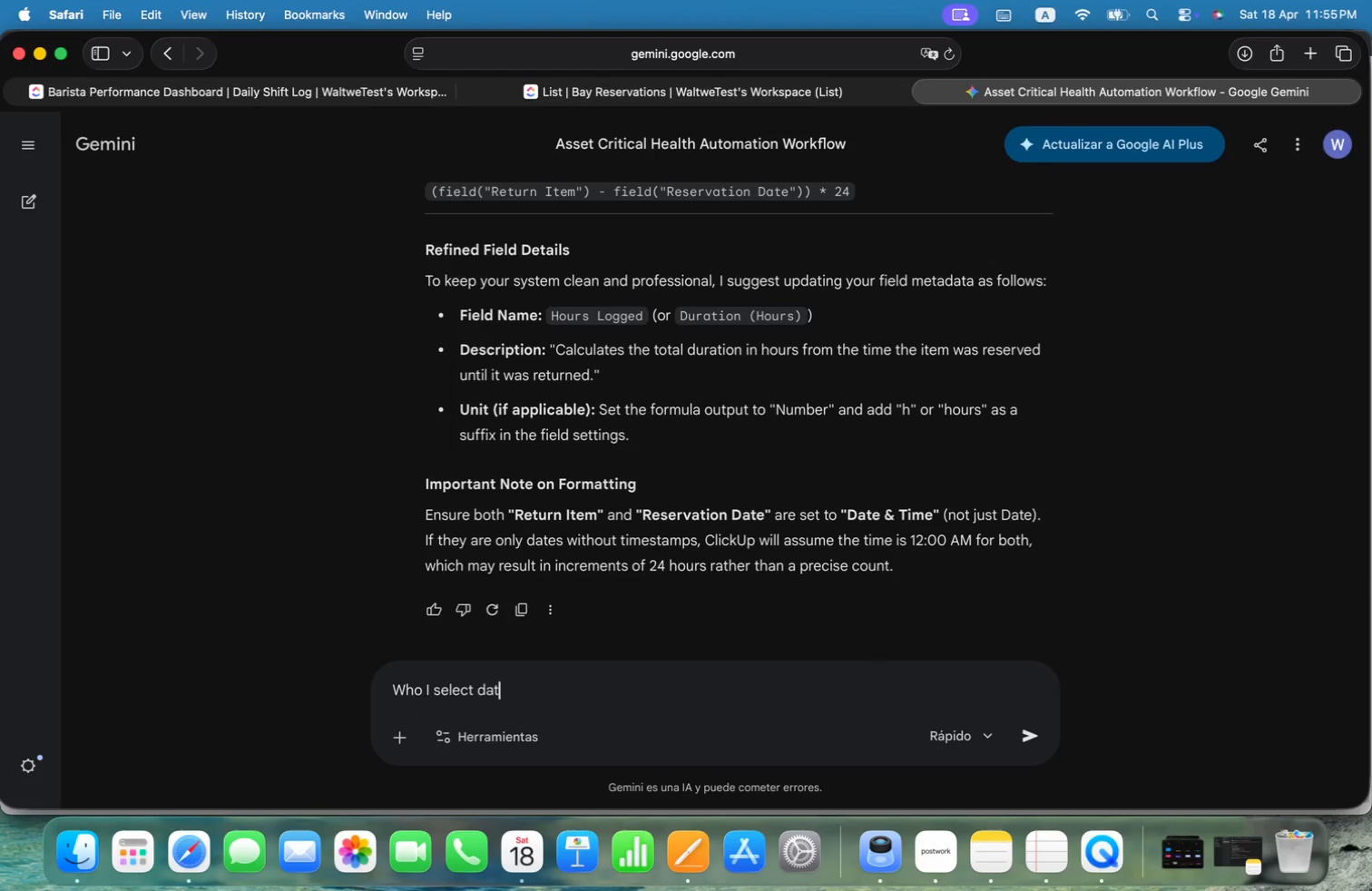 
key(Alt+T)
 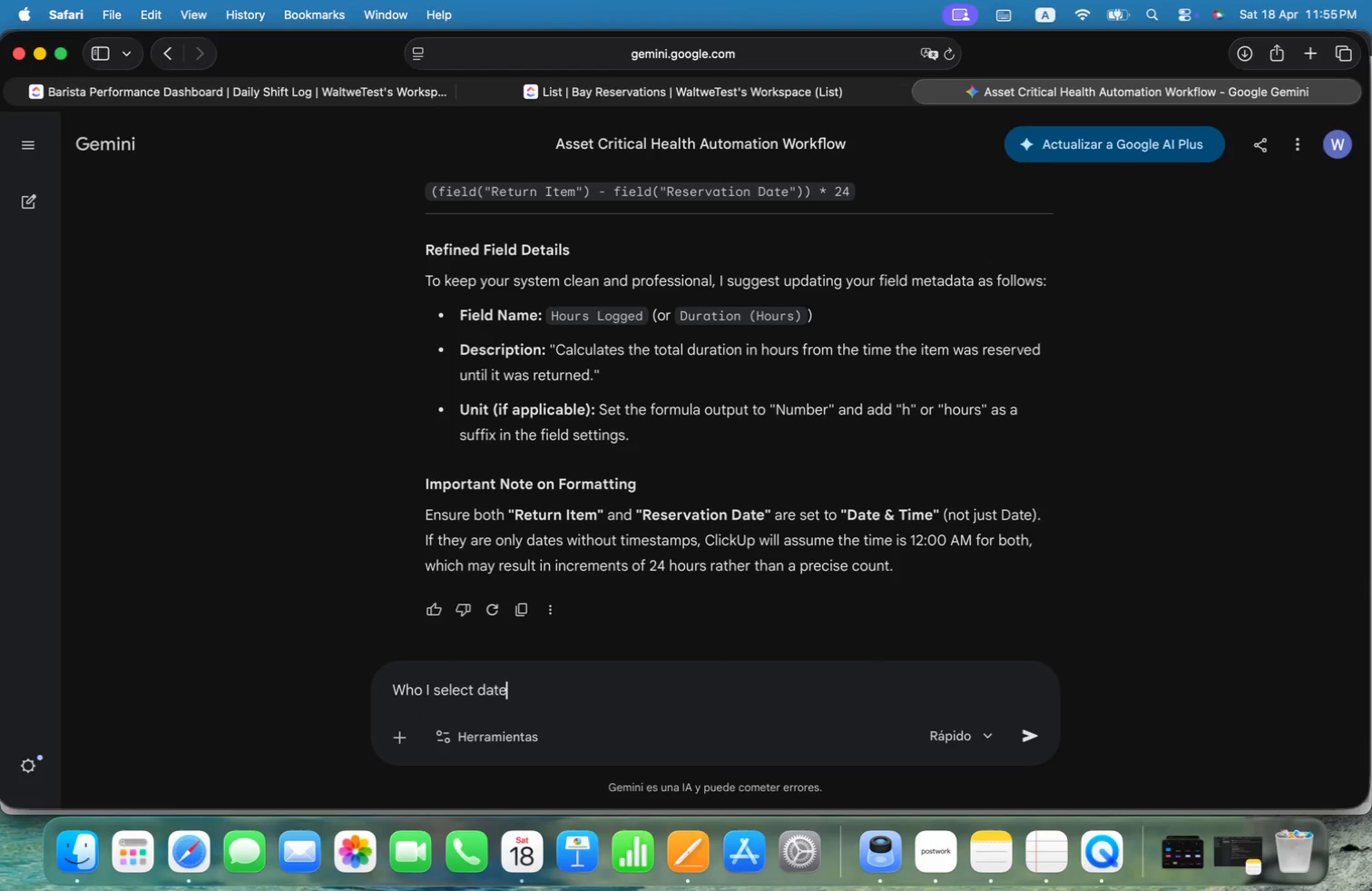 
key(Alt+E)
 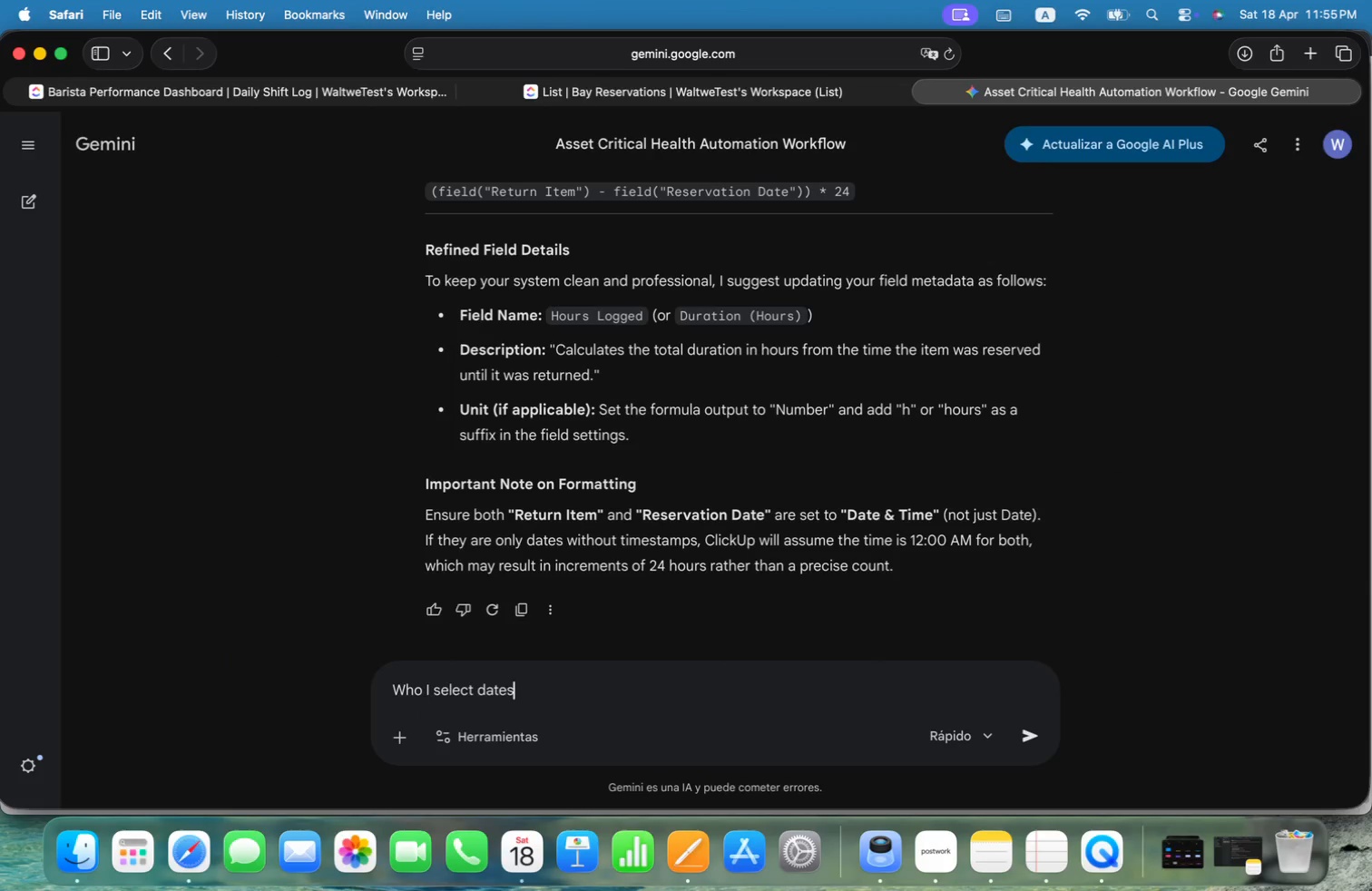 
key(Alt+S)
 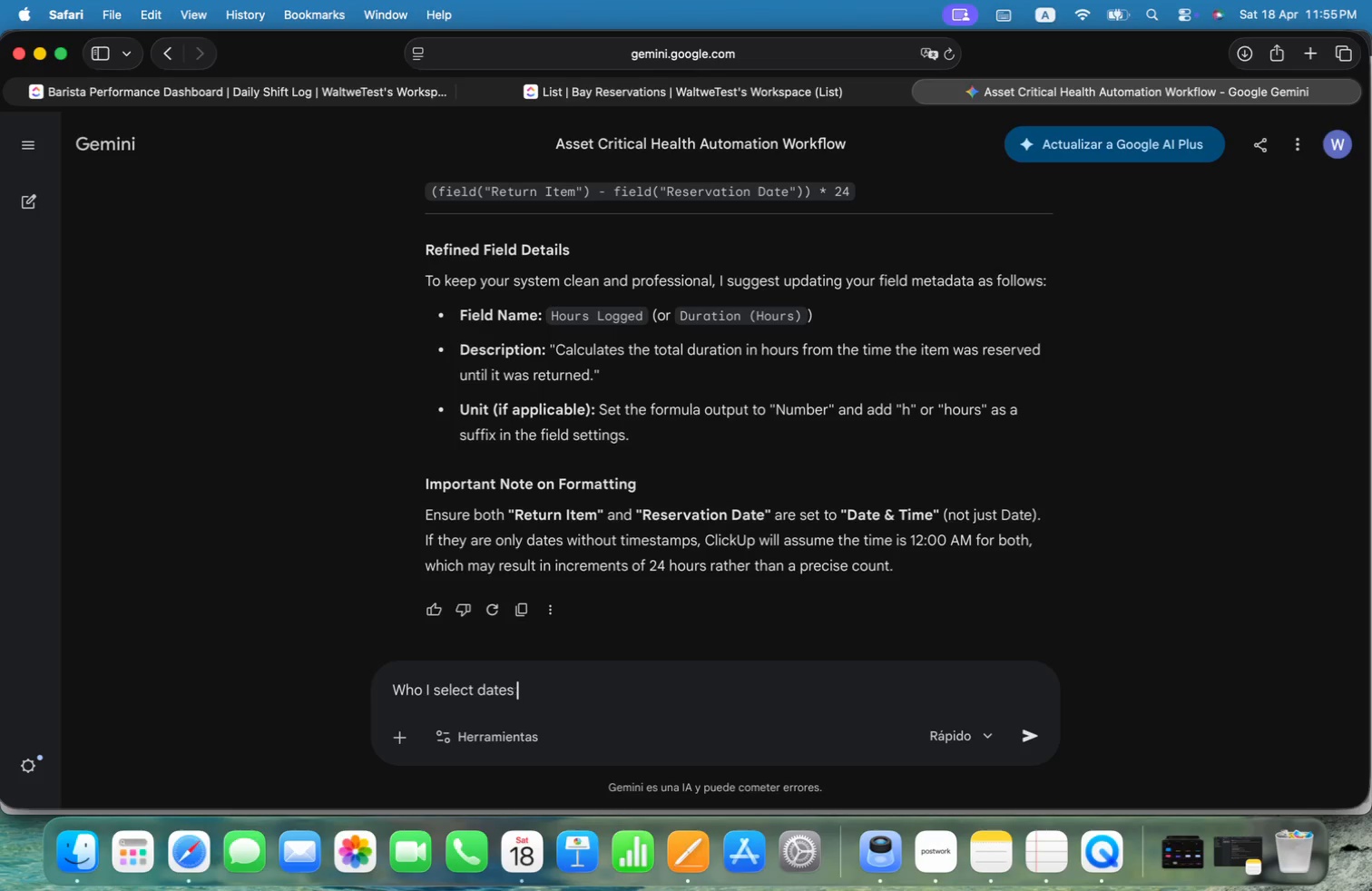 
key(Alt+Space)
 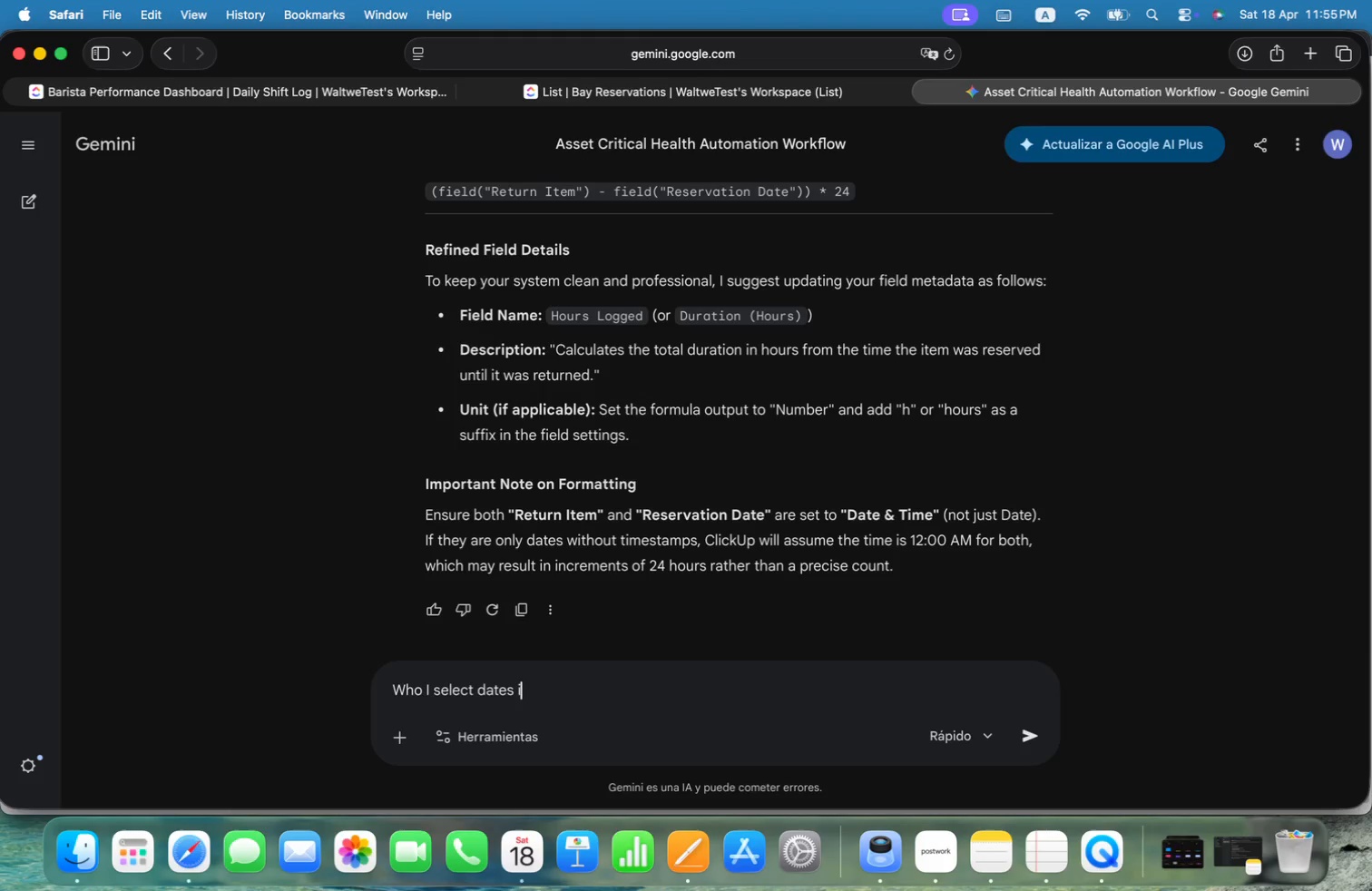 
key(Alt+I)
 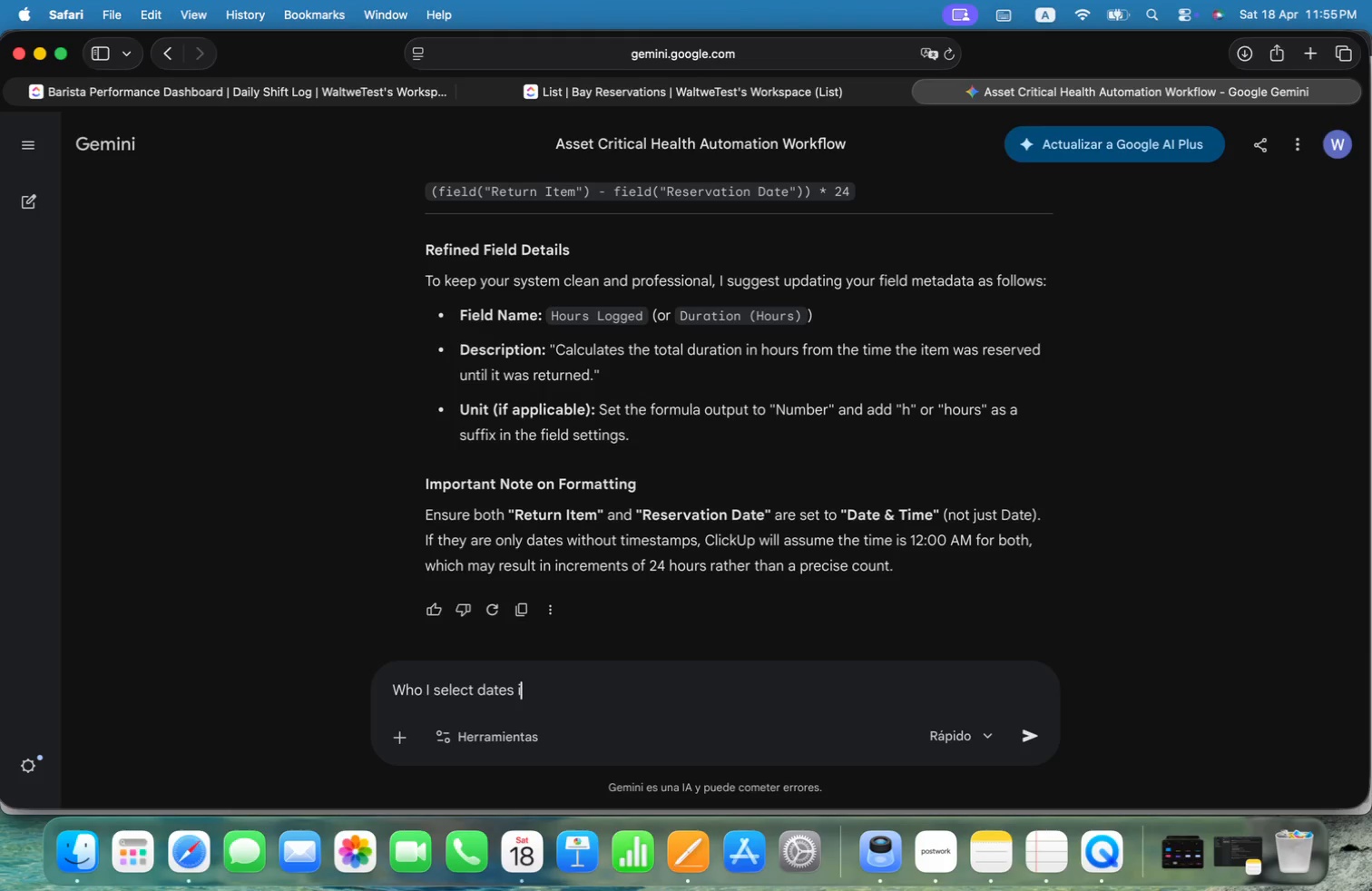 
key(Alt+N)
 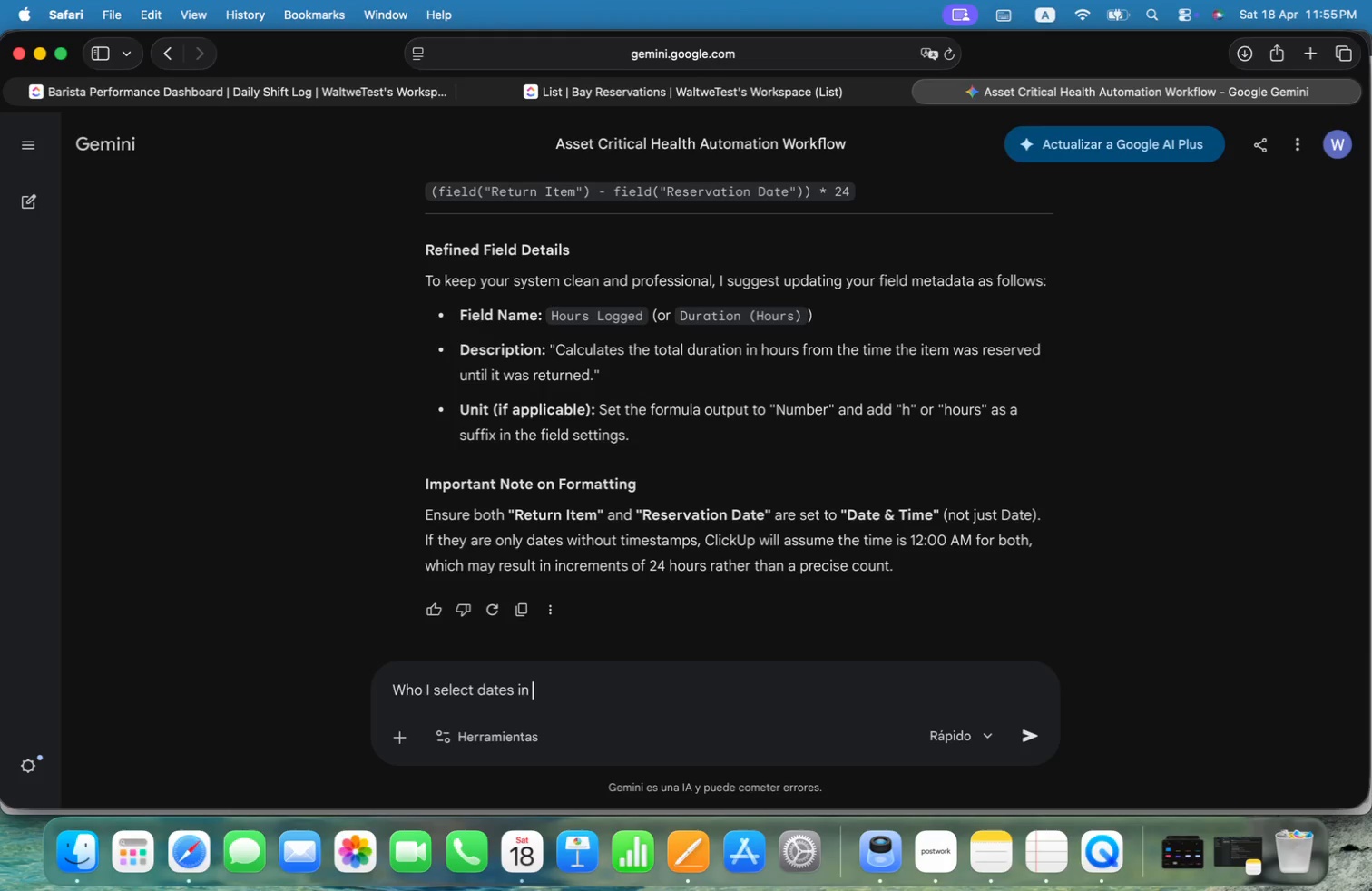 
key(Alt+Space)
 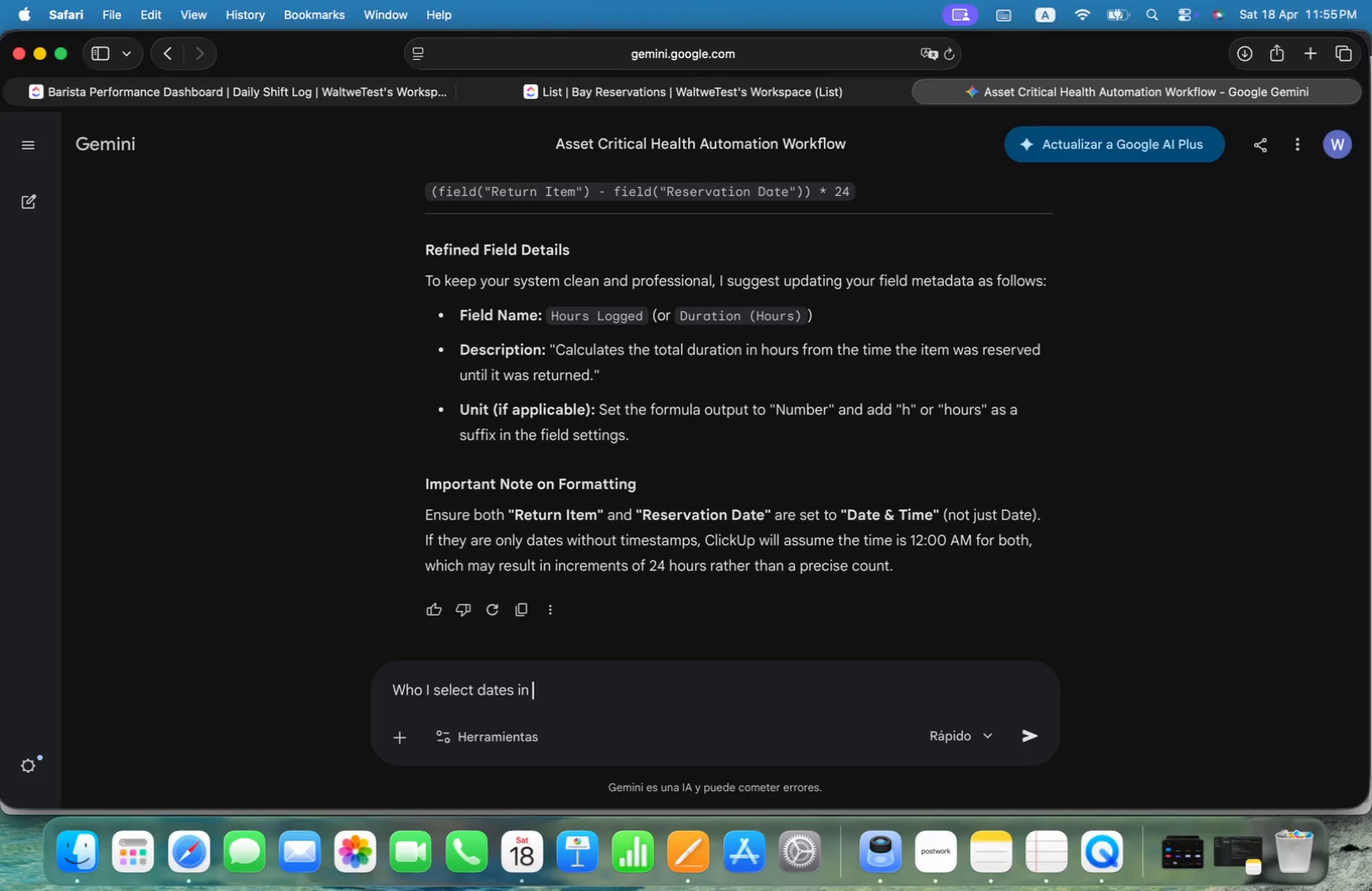 
key(Alt+Shift+C)
 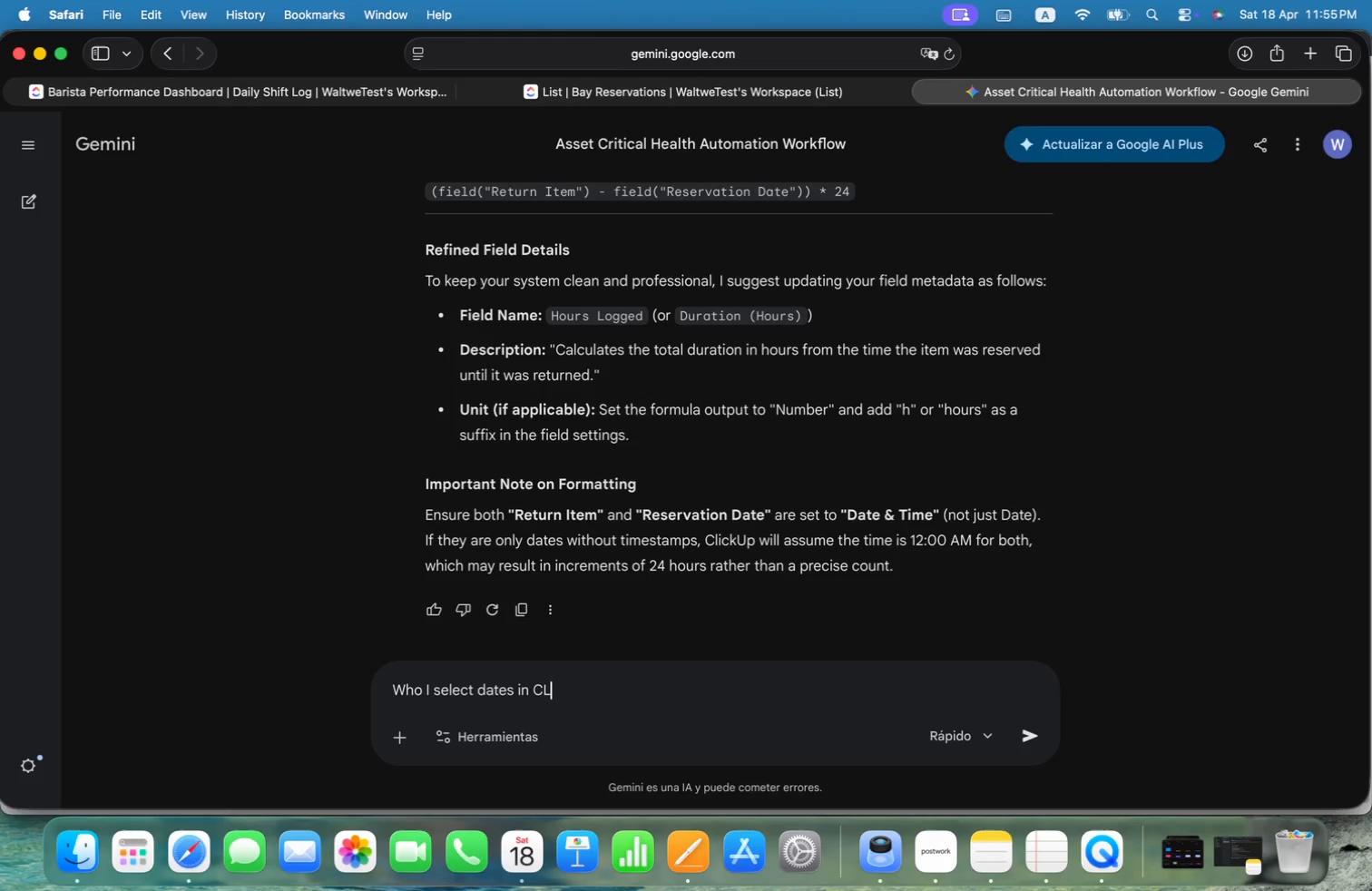 
key(Alt+Shift+L)
 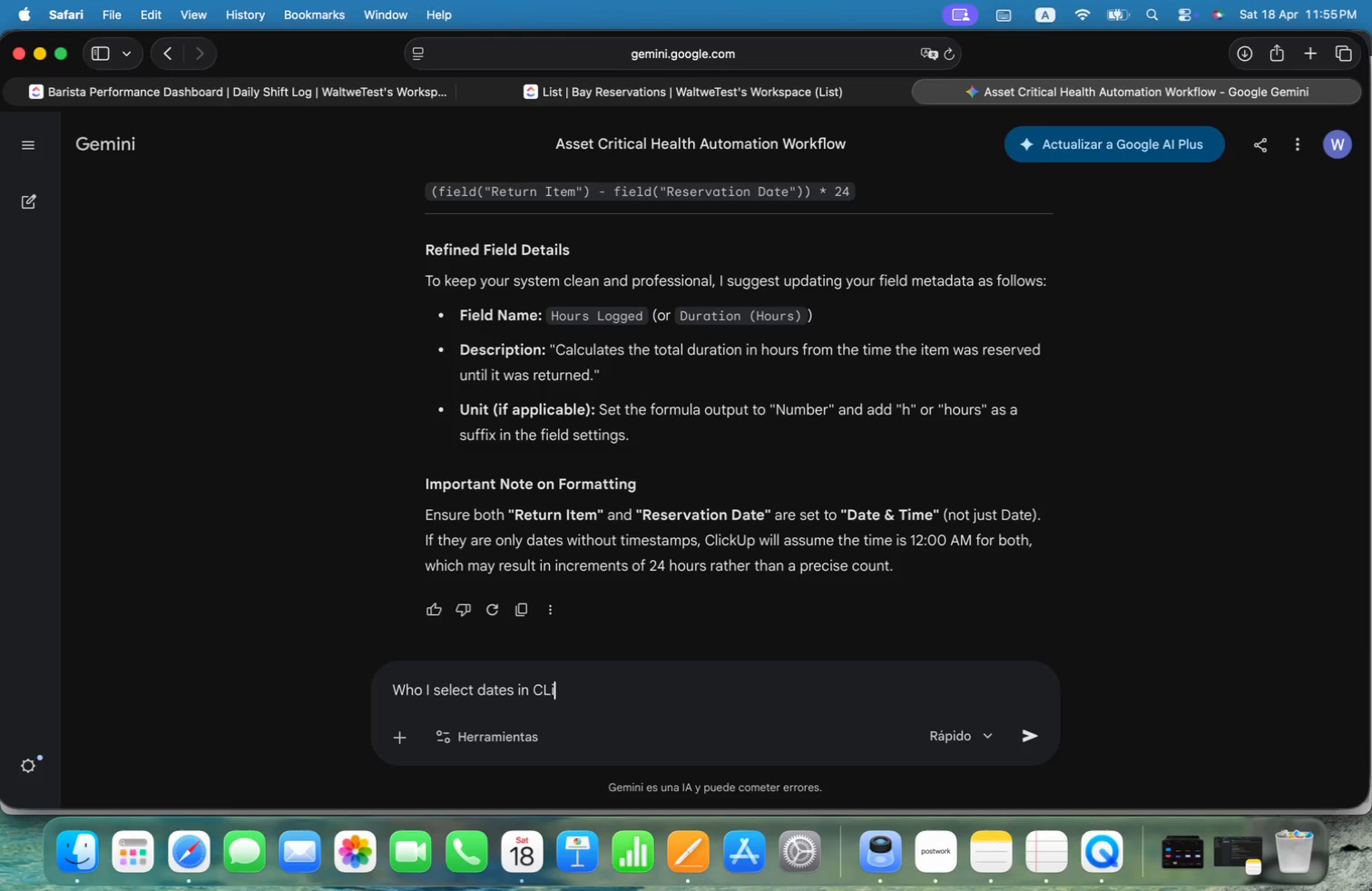 
key(Alt+I)
 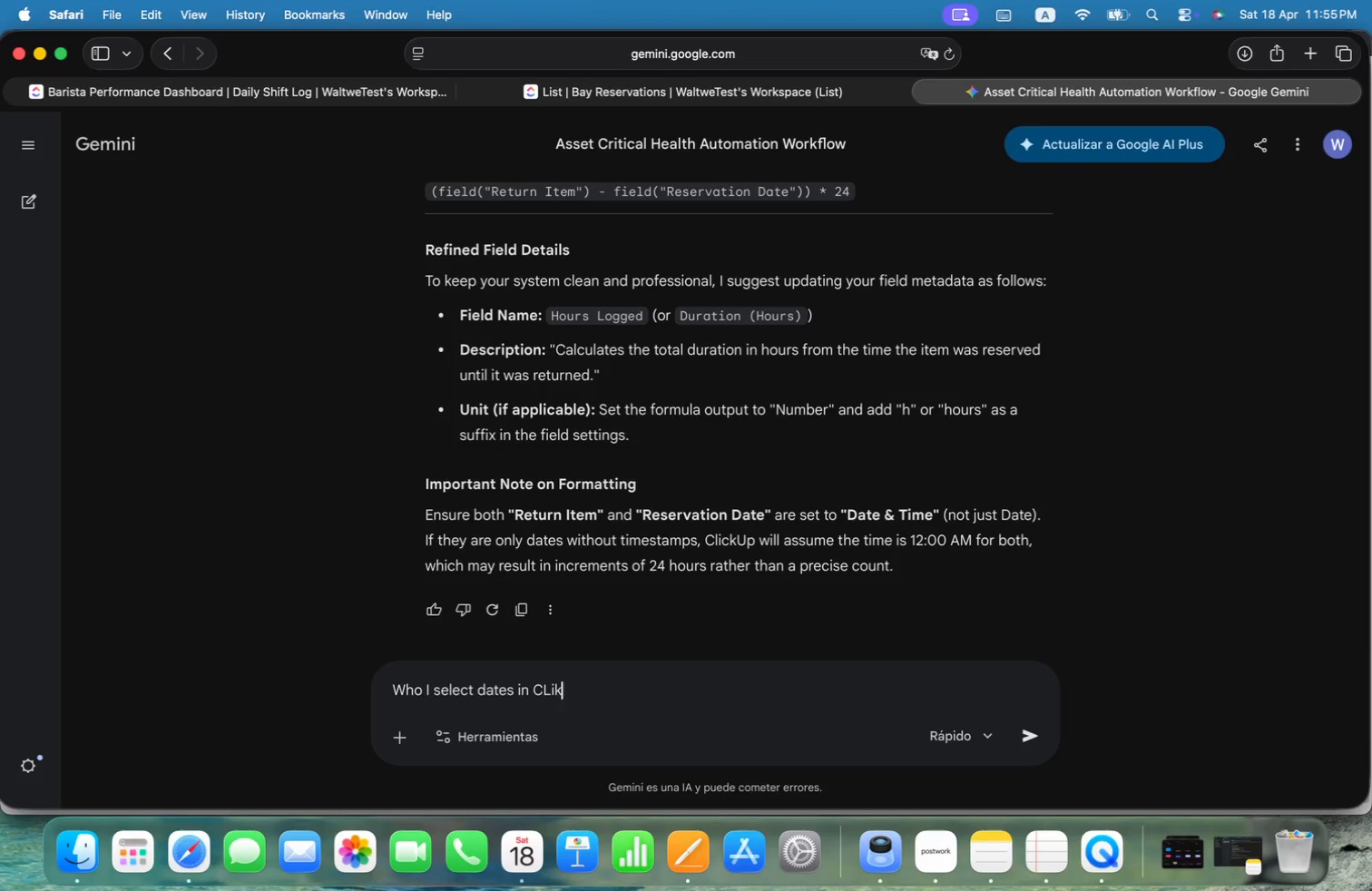 
key(Alt+K)
 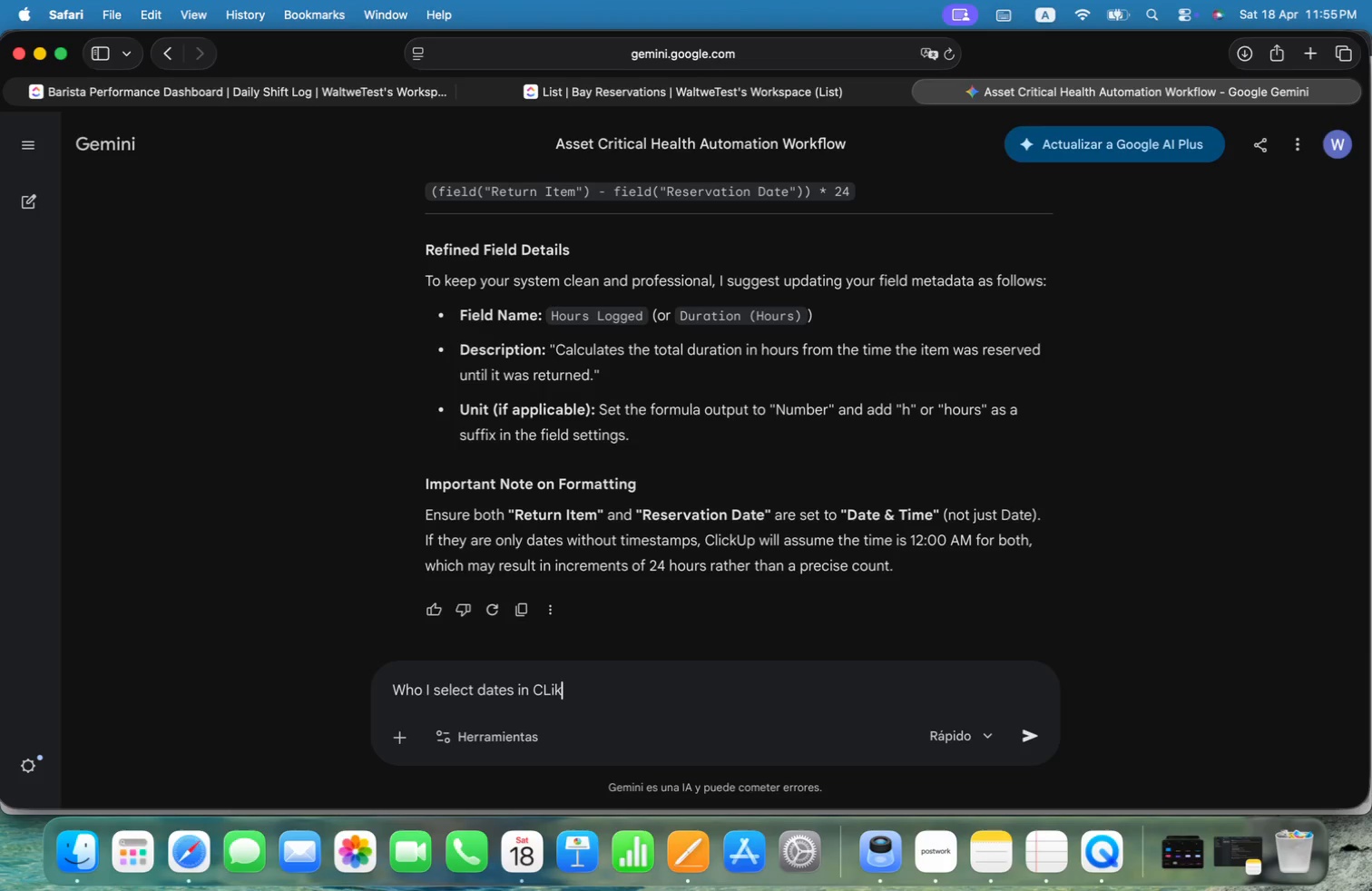 
key(Alt+Shift+ShiftLeft)
 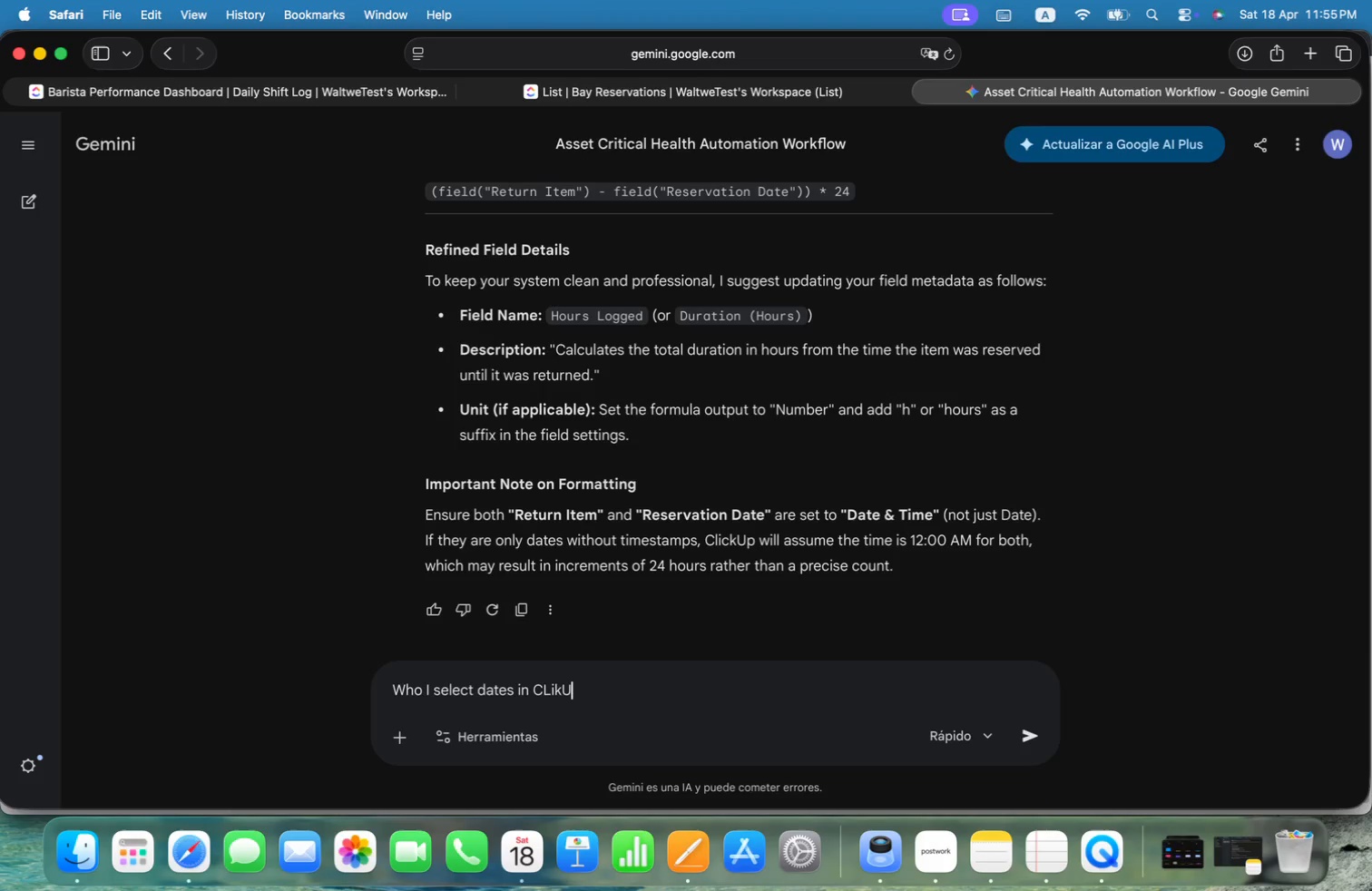 
key(Alt+Shift+U)
 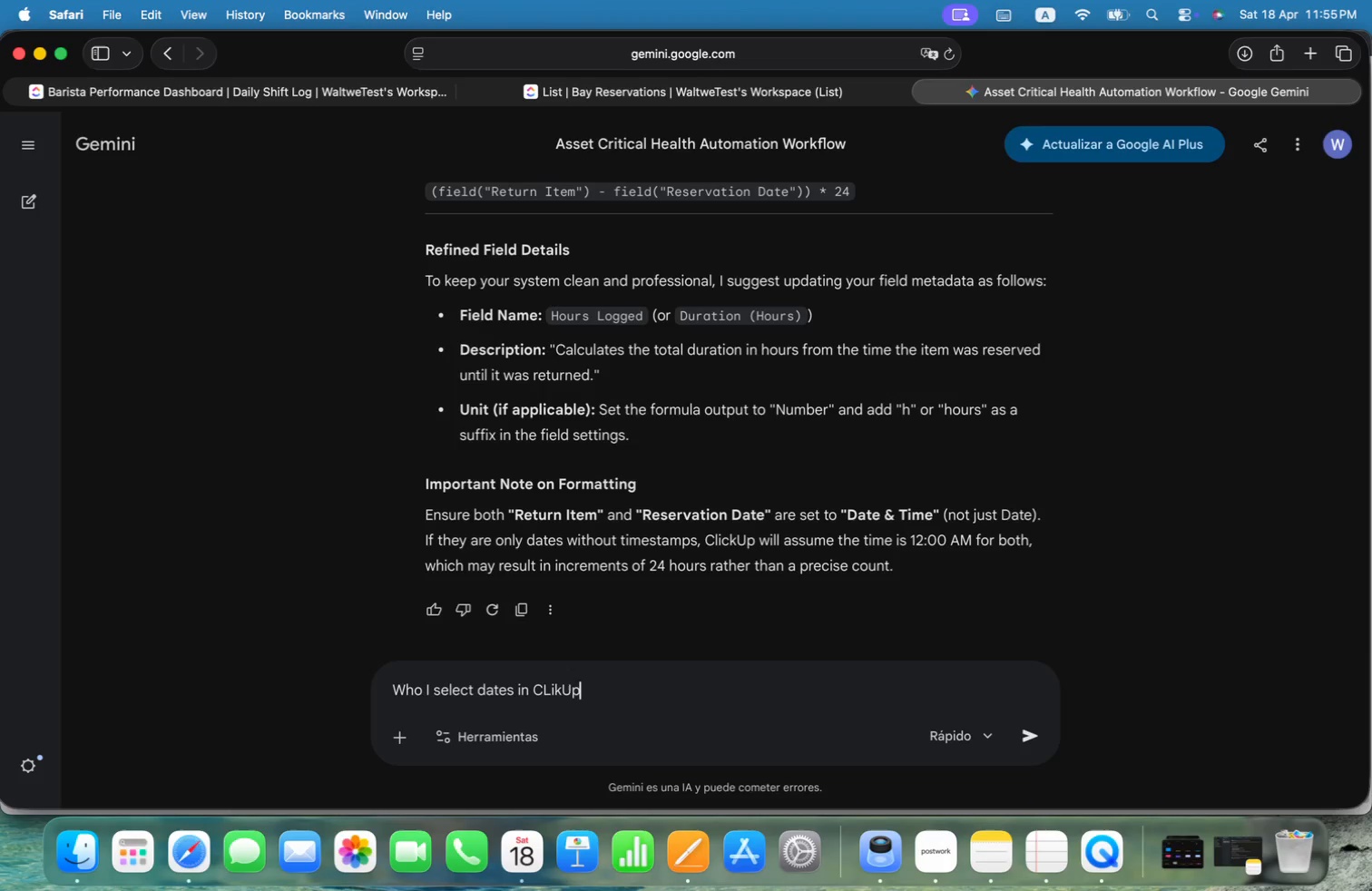 
key(Alt+P)
 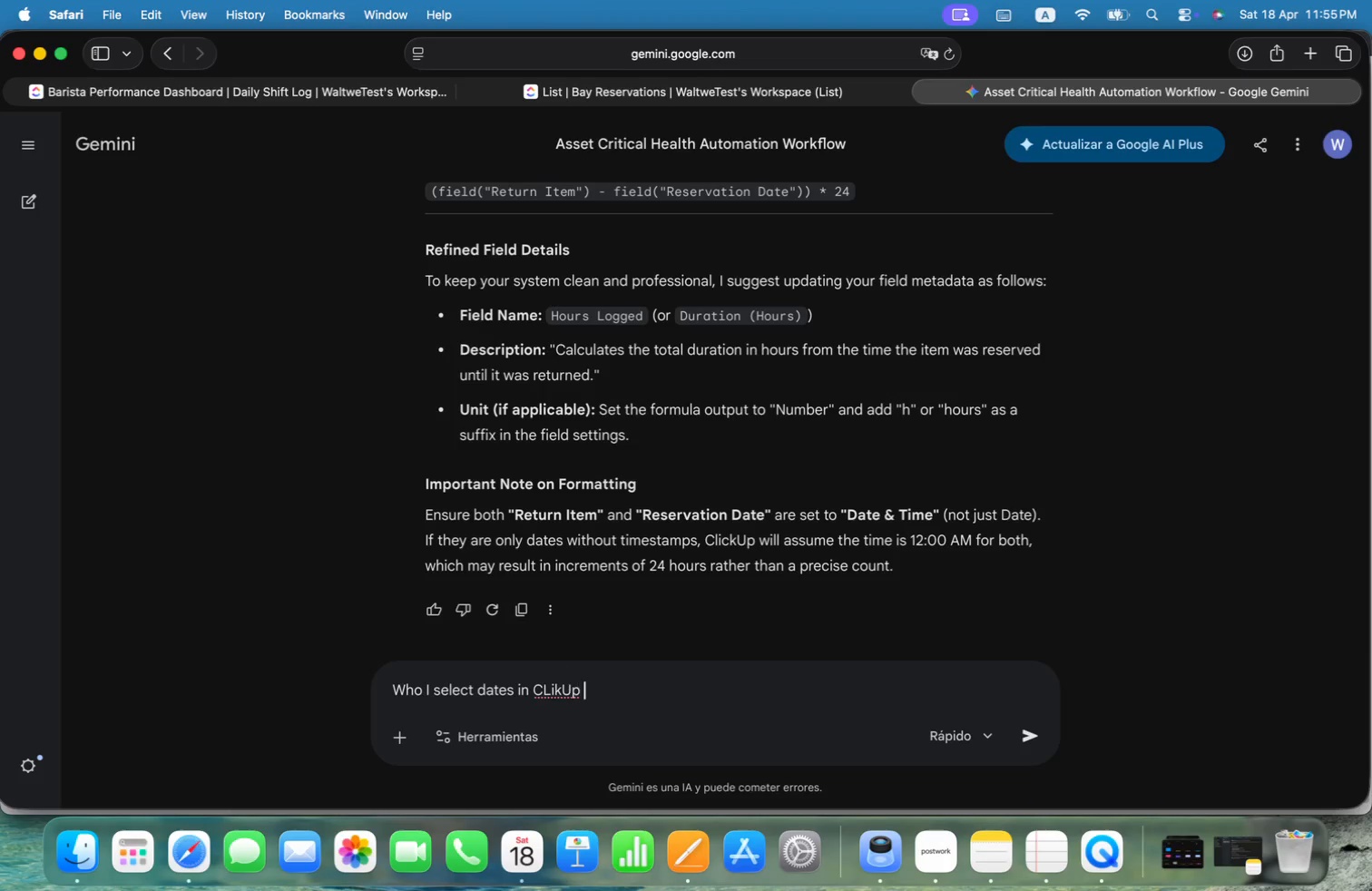 
key(Alt+Space)
 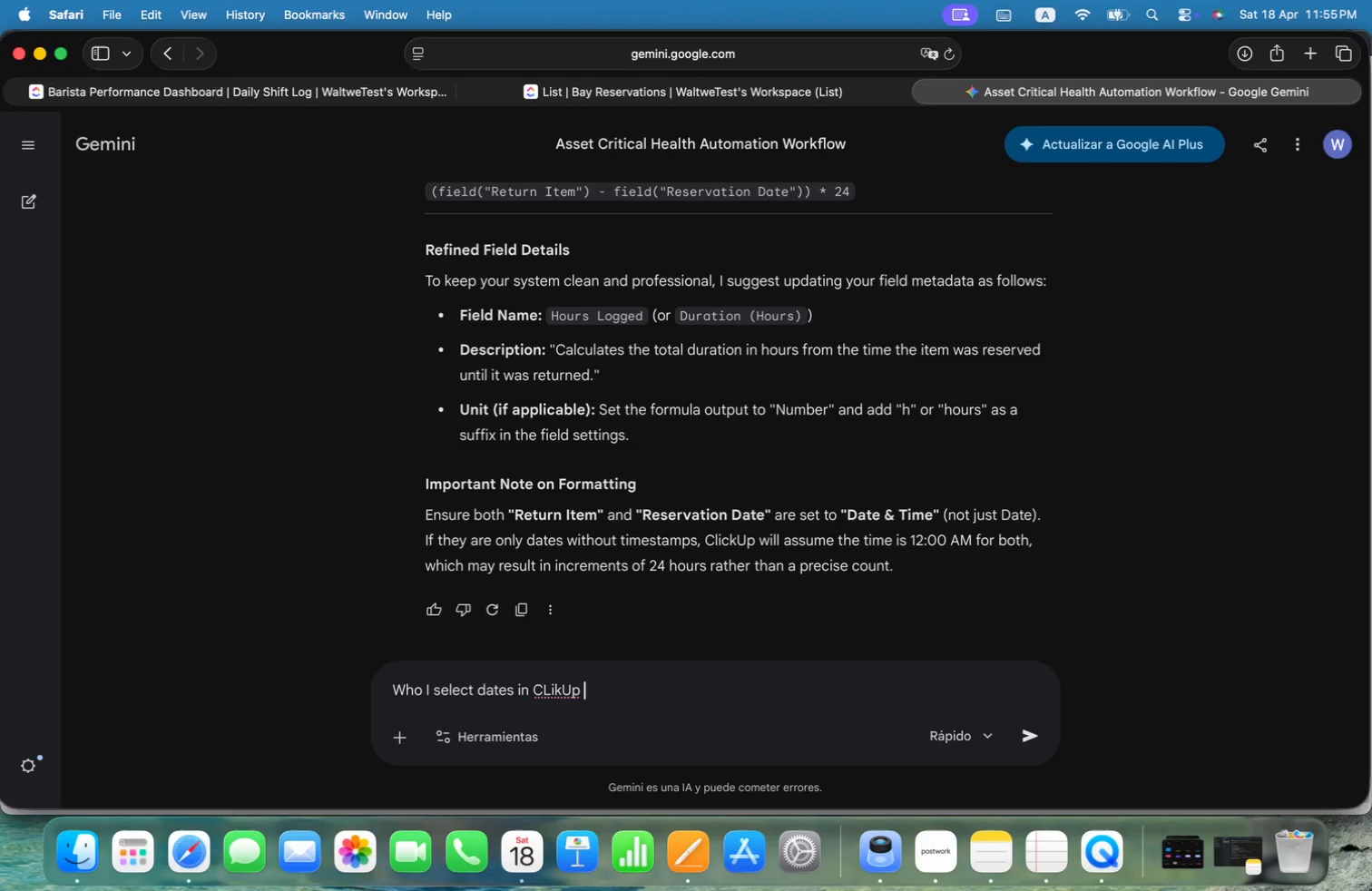 
key(Alt+I)
 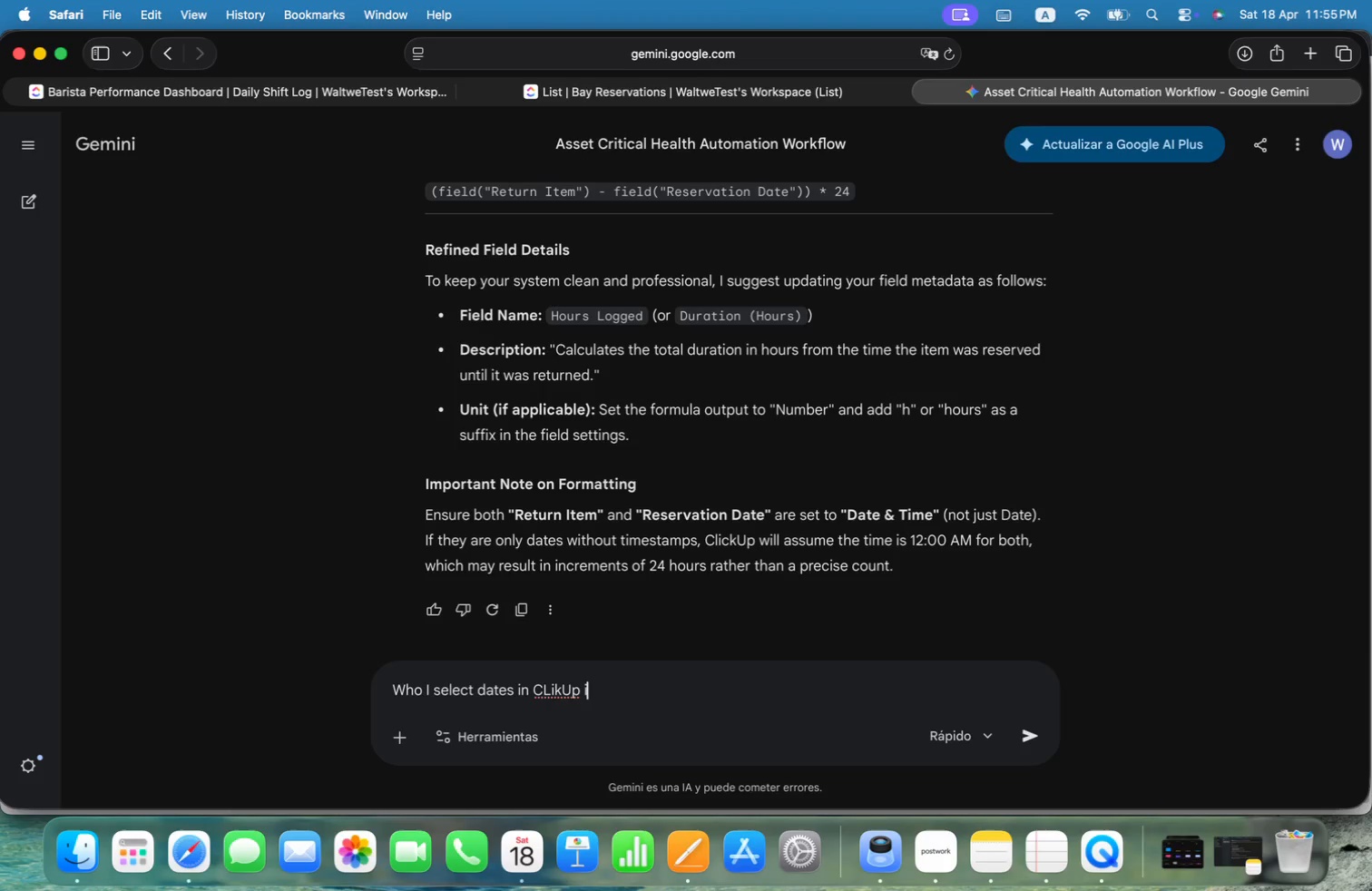 
key(Alt+T)
 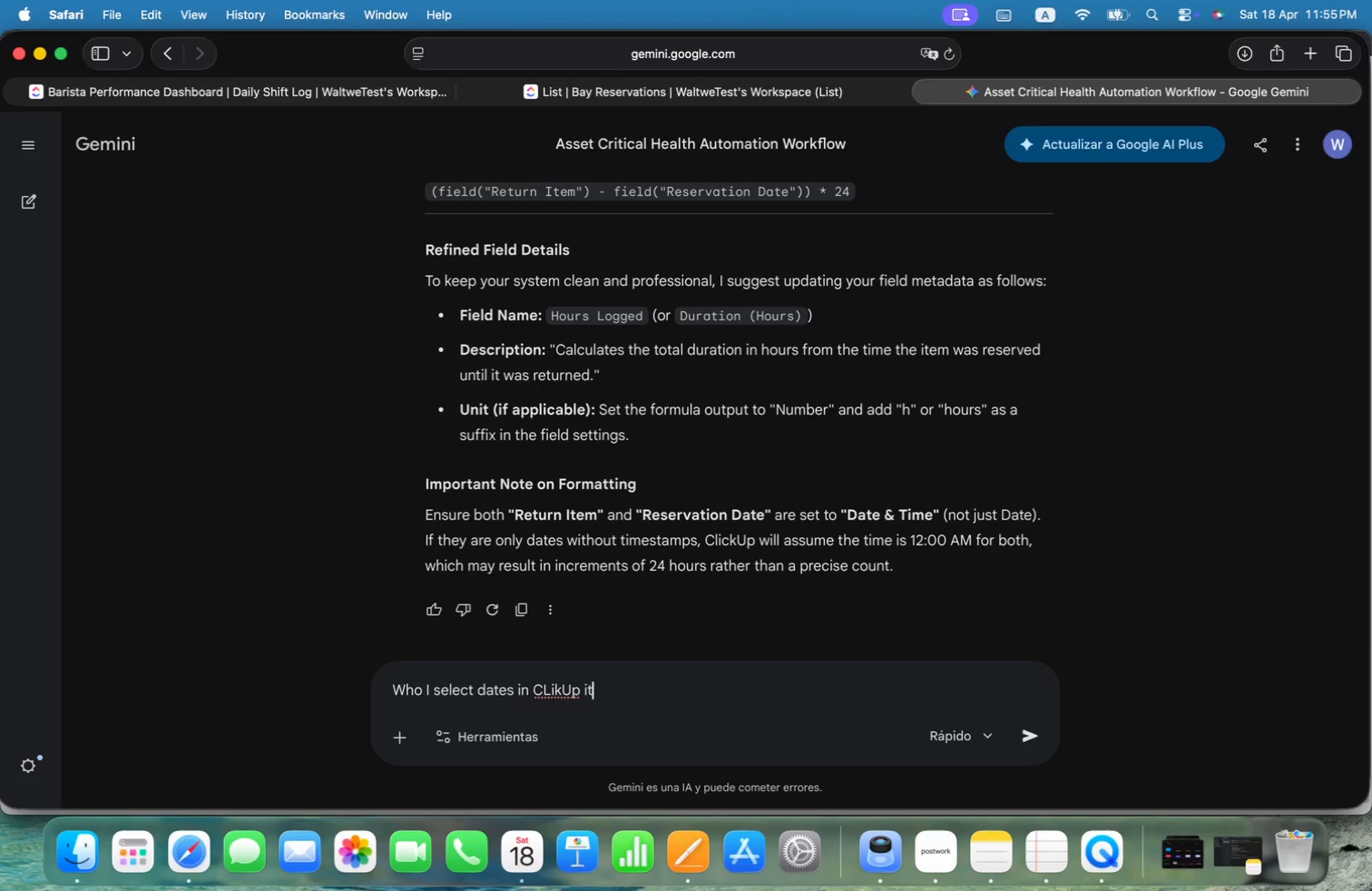 
key(Alt+Space)
 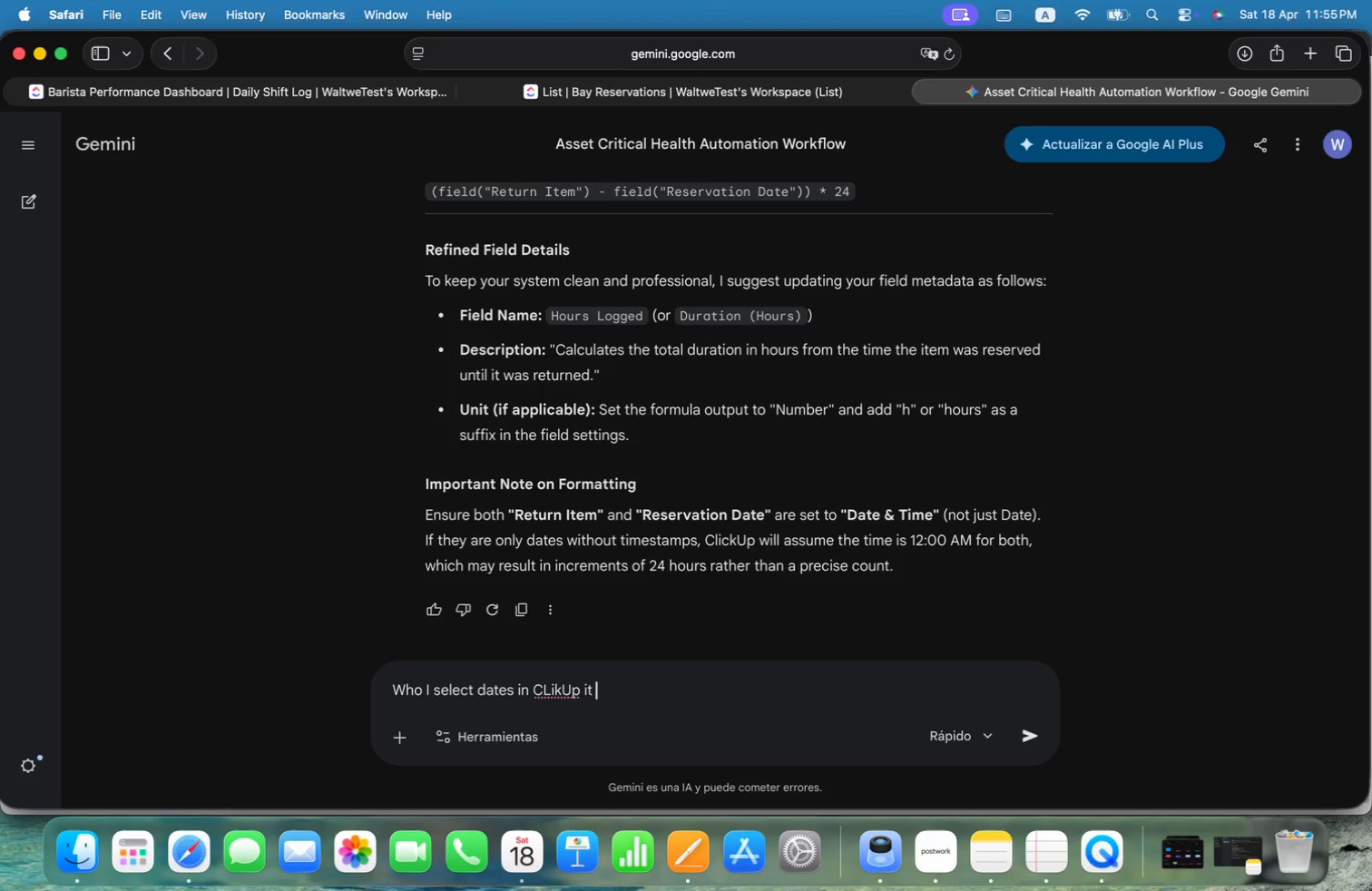 
key(Alt+C)
 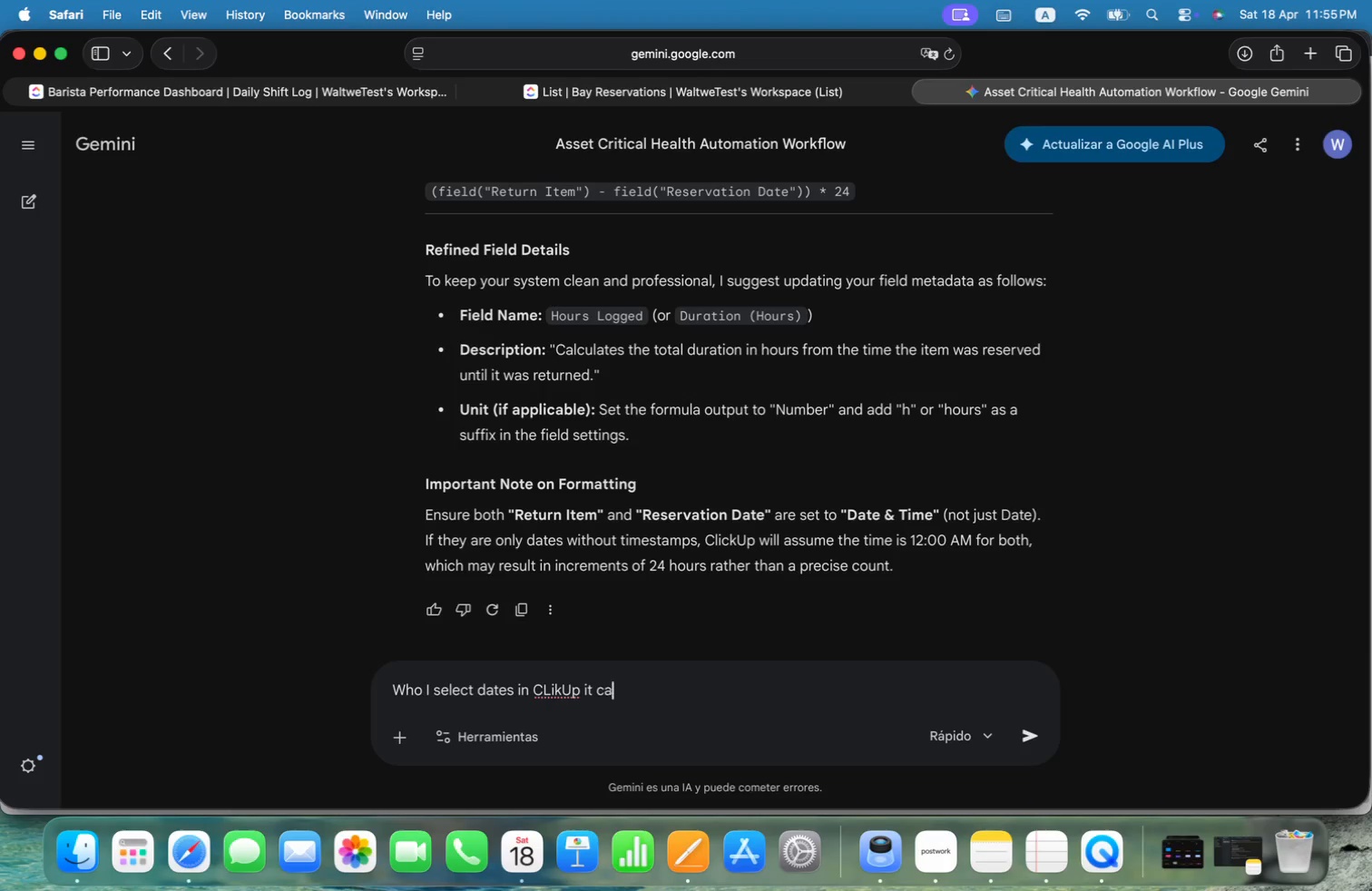 
key(Alt+A)
 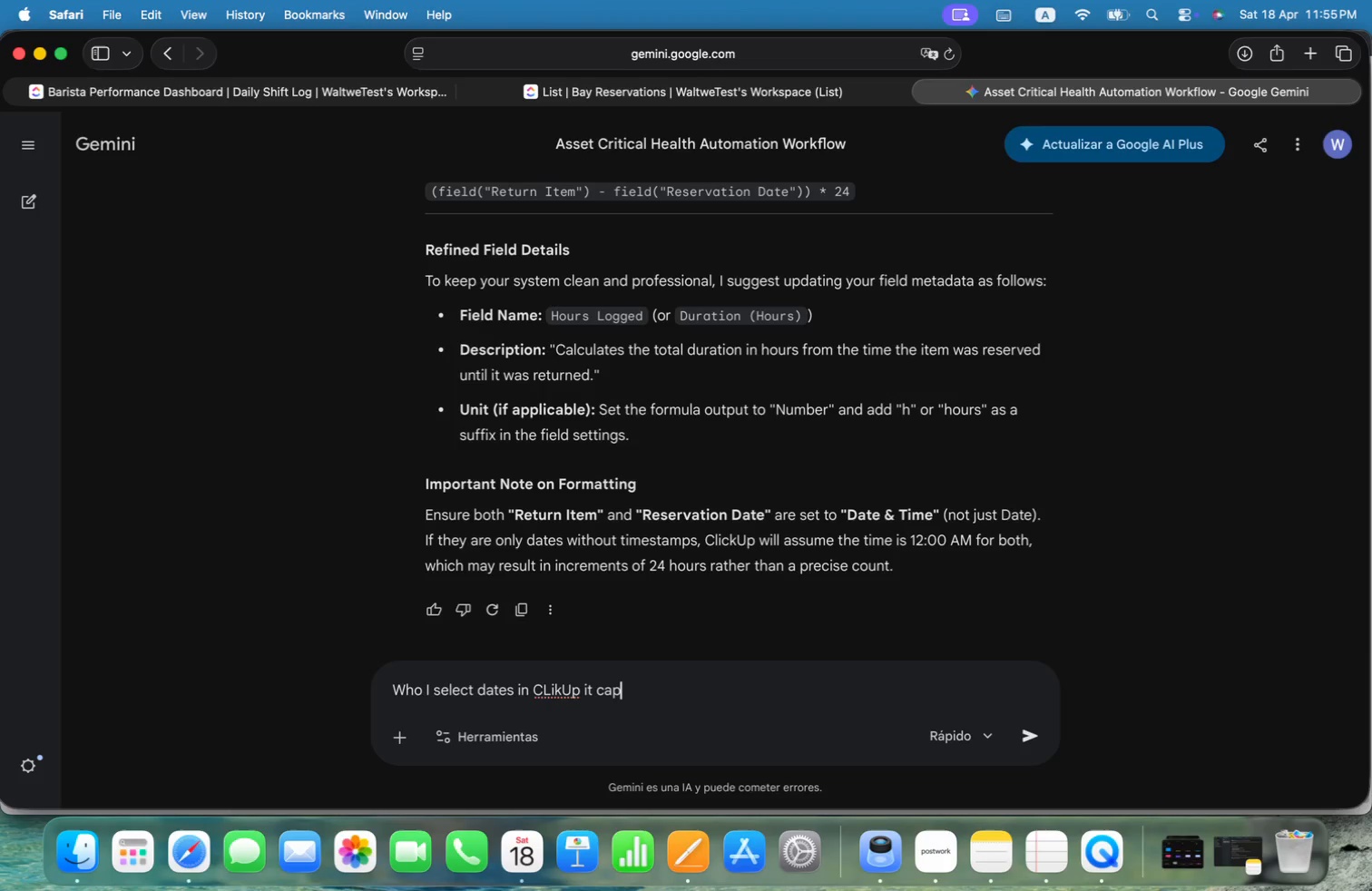 
key(Alt+P)
 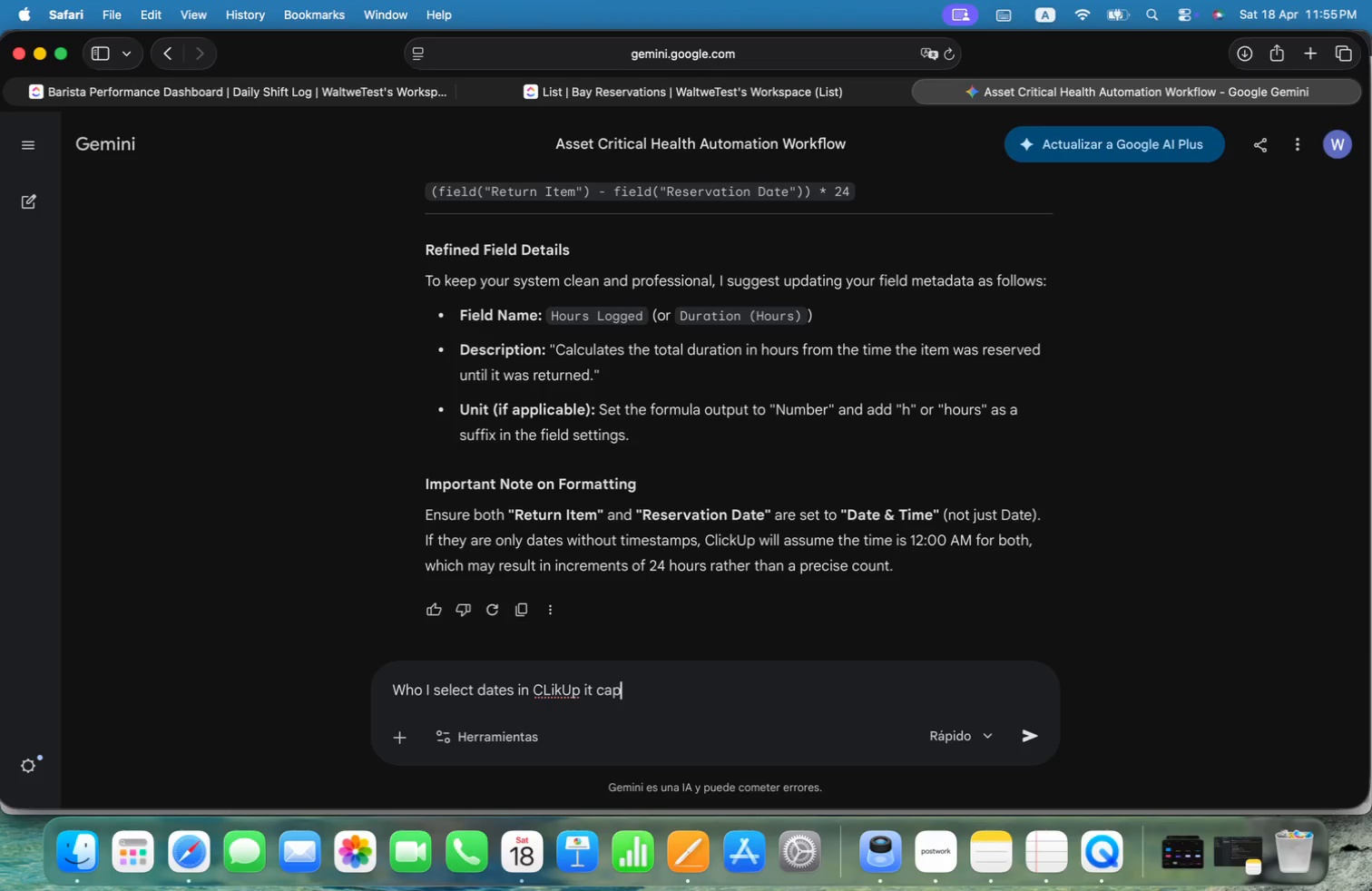 
key(Alt+T)
 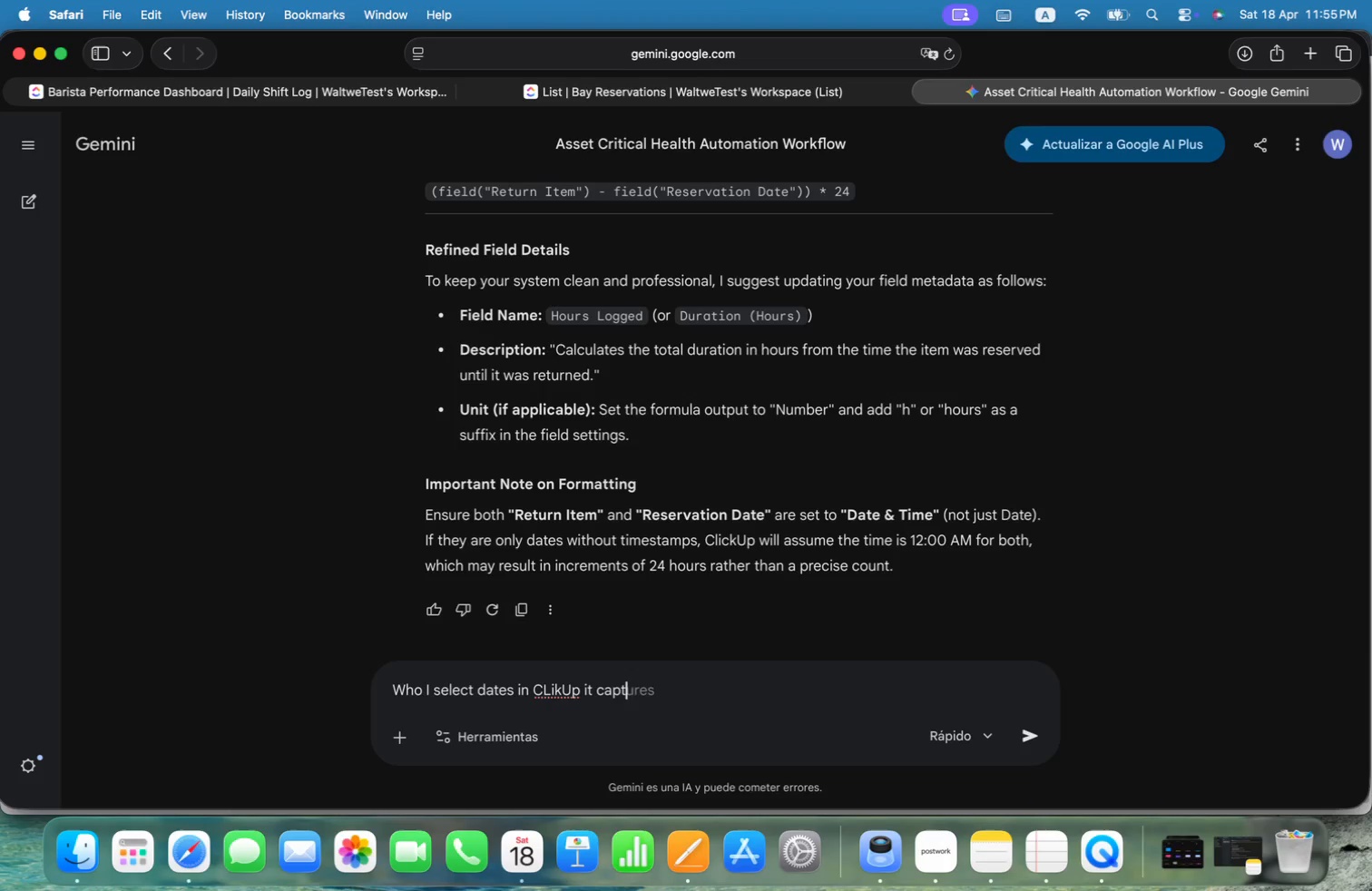 
key(Alt+U)
 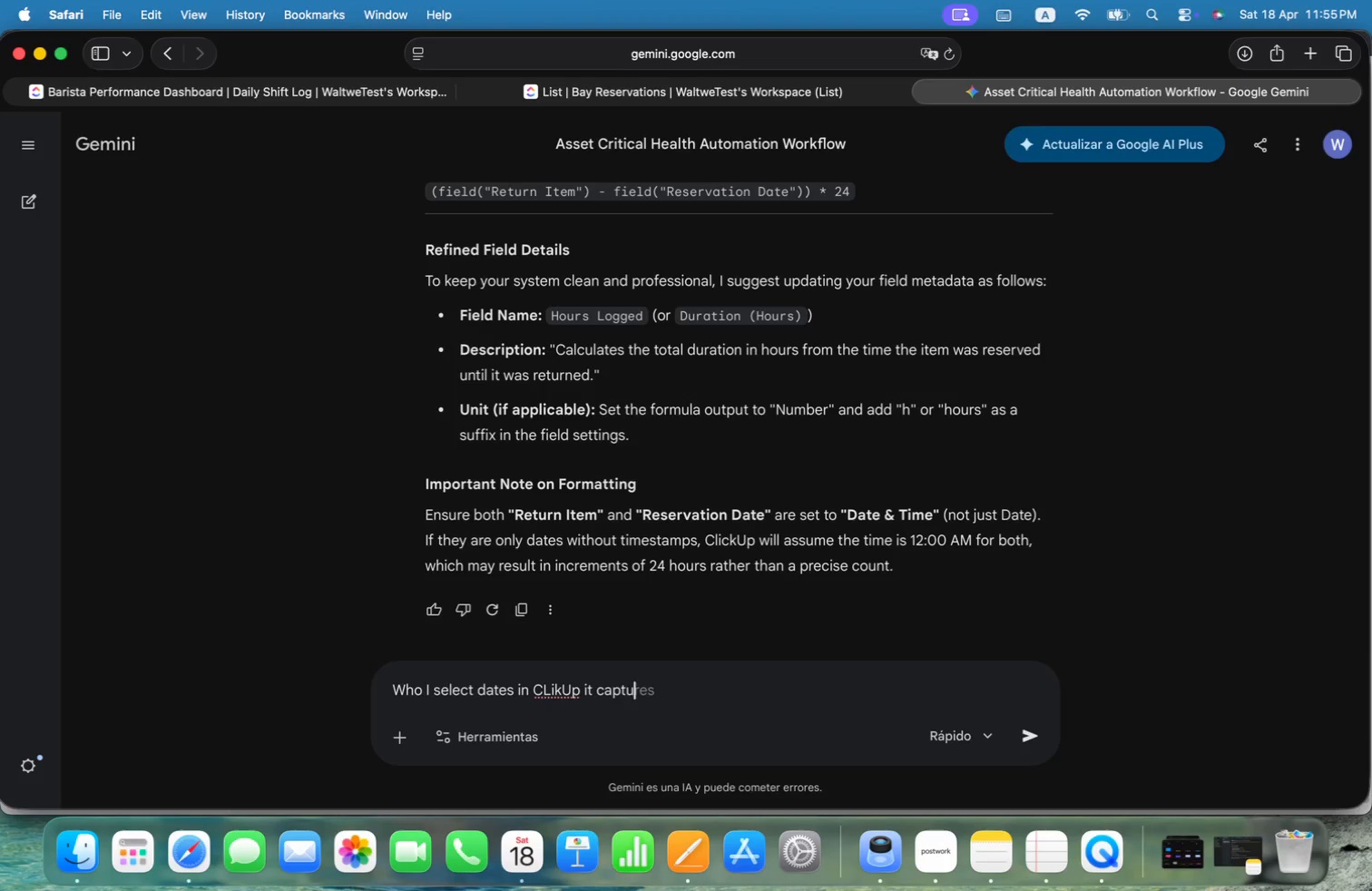 
key(Alt+R)
 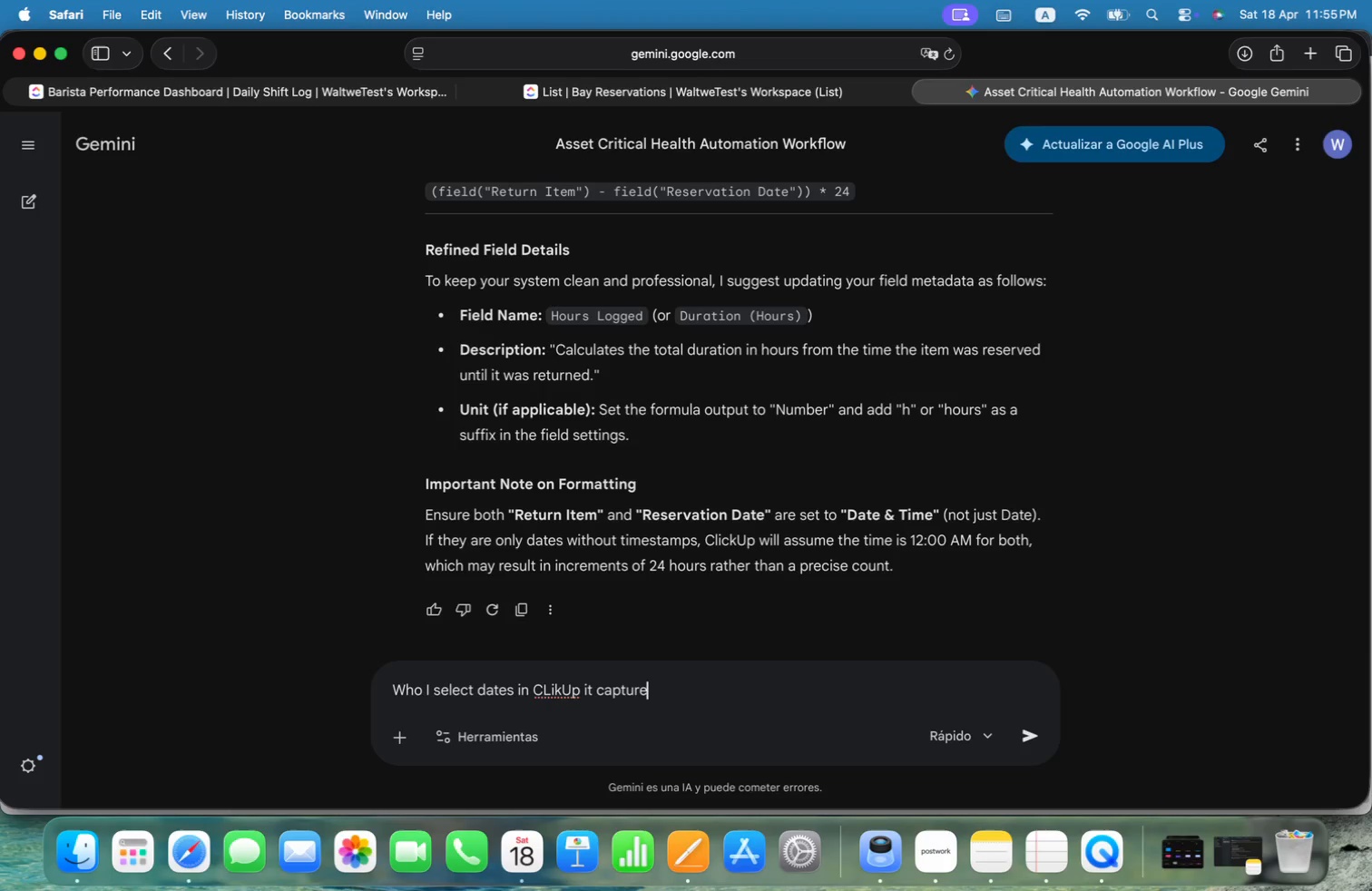 
key(Alt+E)
 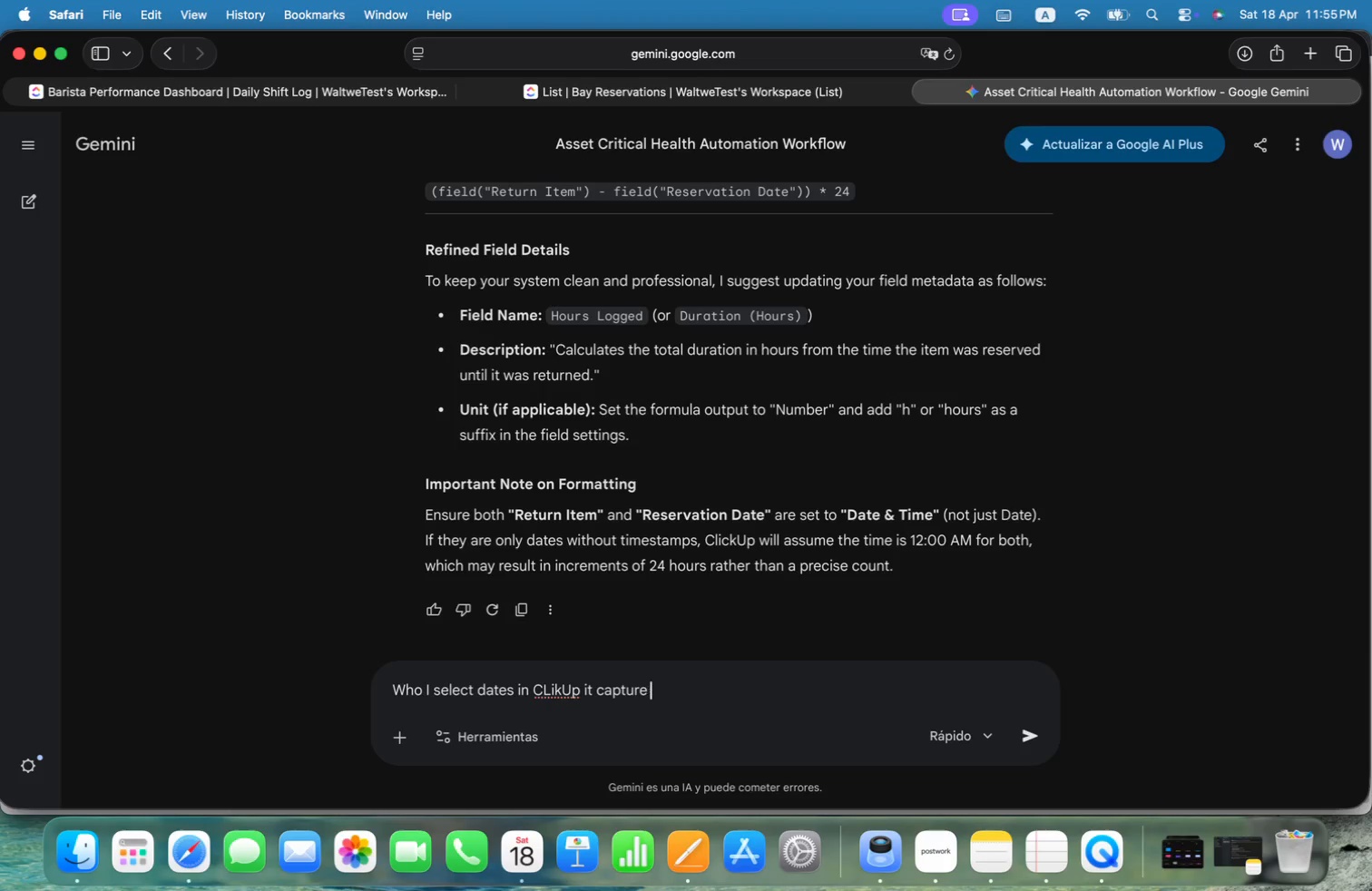 
key(Alt+Space)
 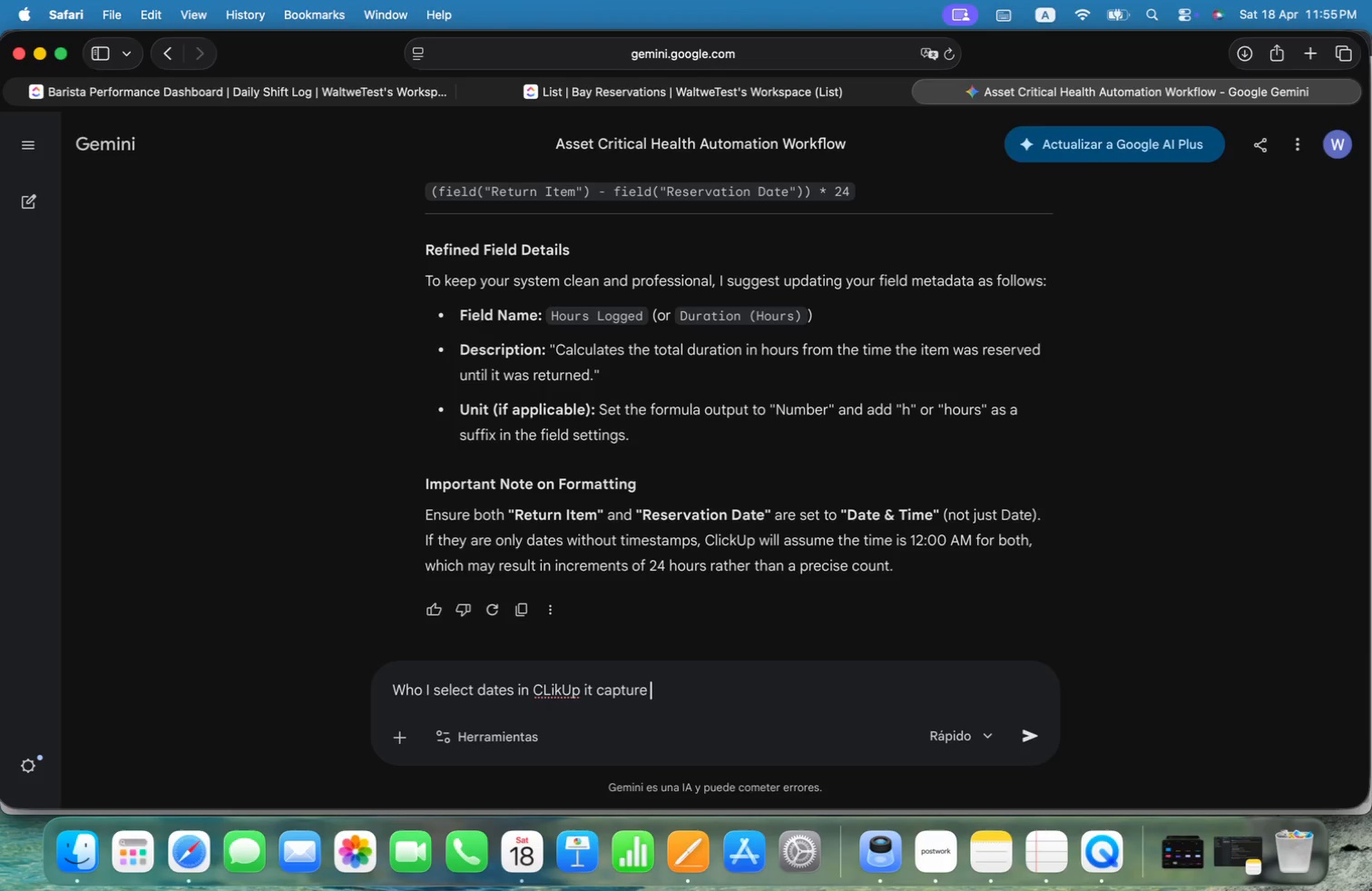 
key(Alt+T)
 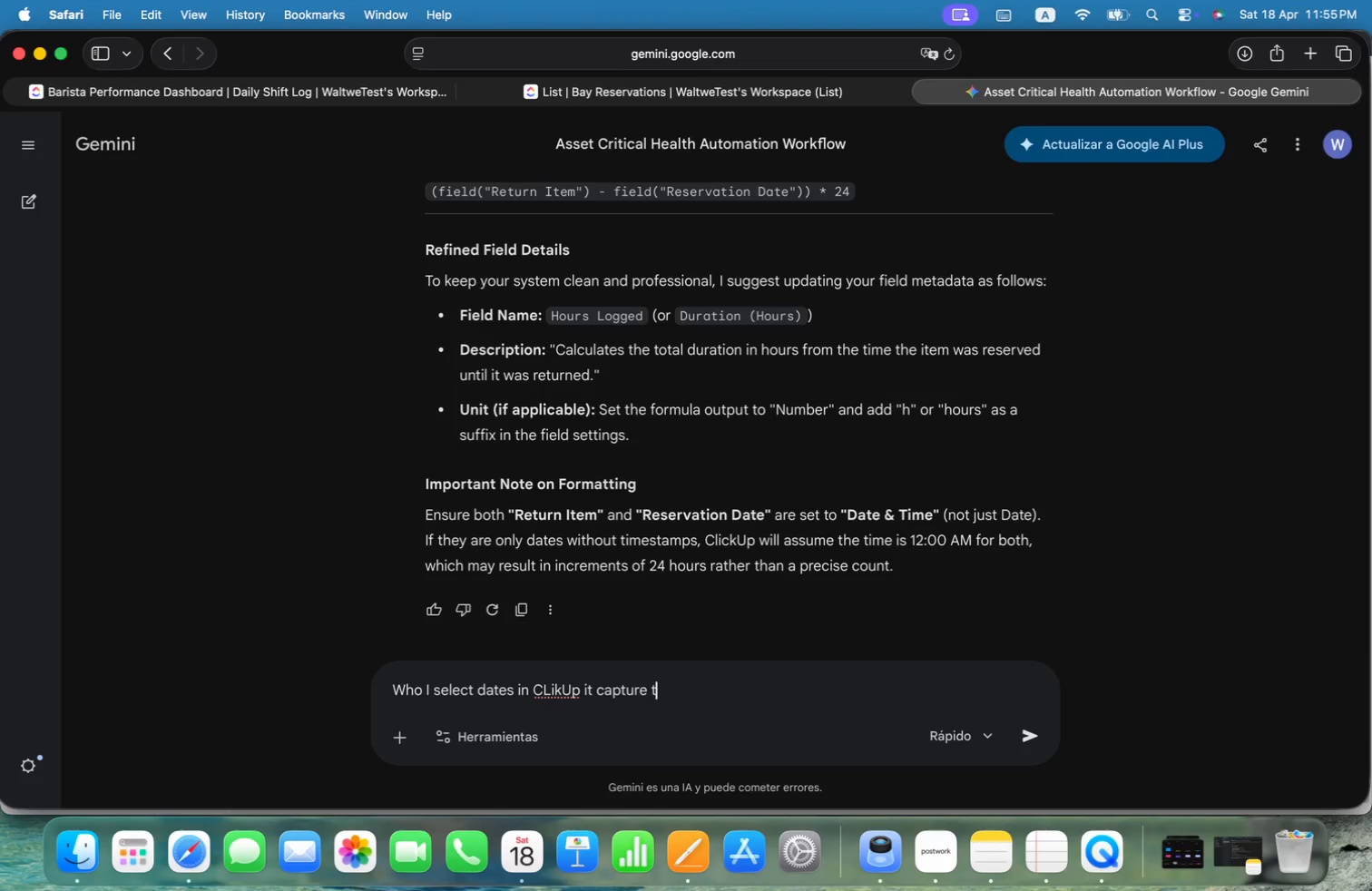 
key(Alt+H)
 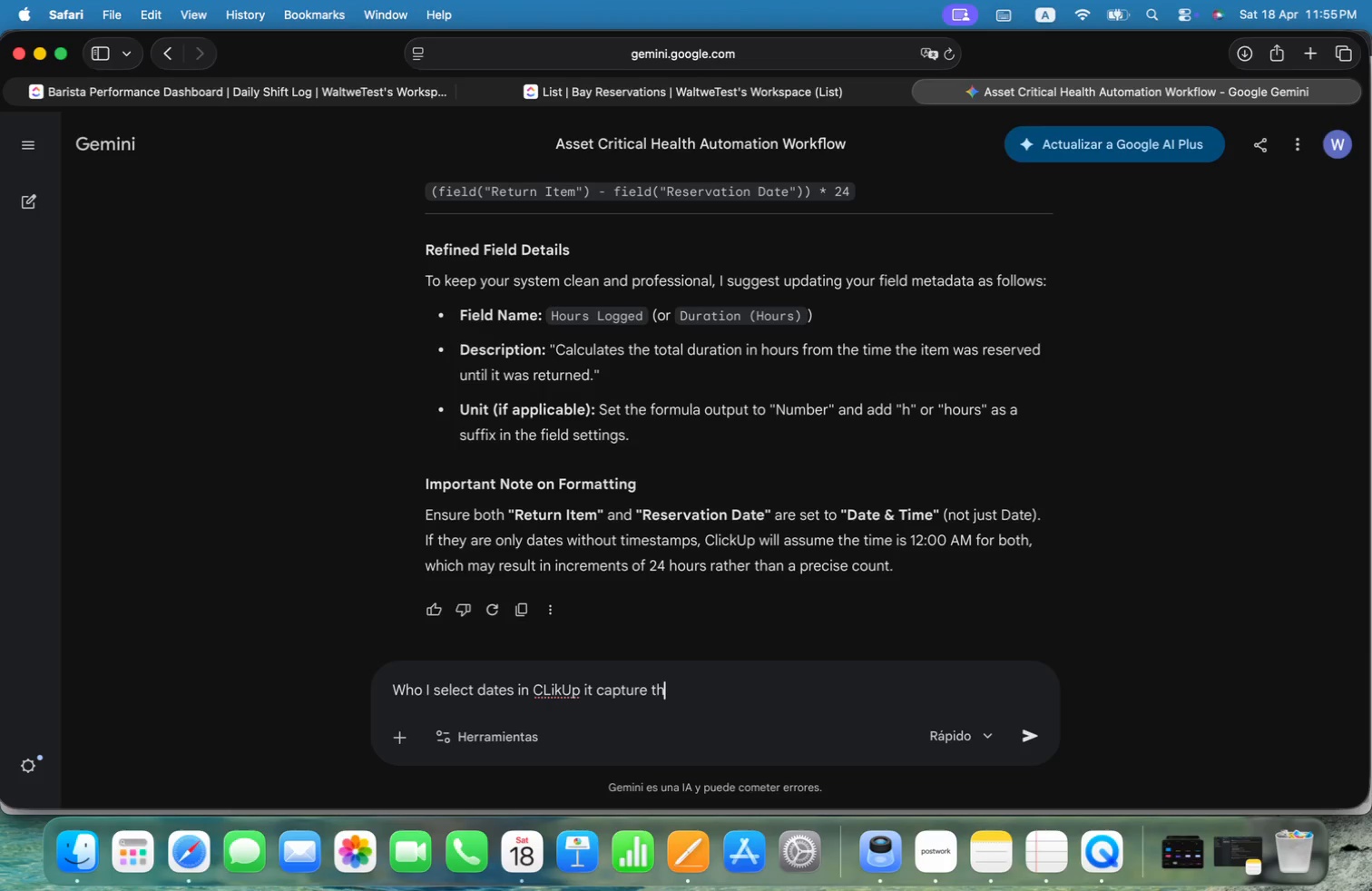 
key(Alt+E)
 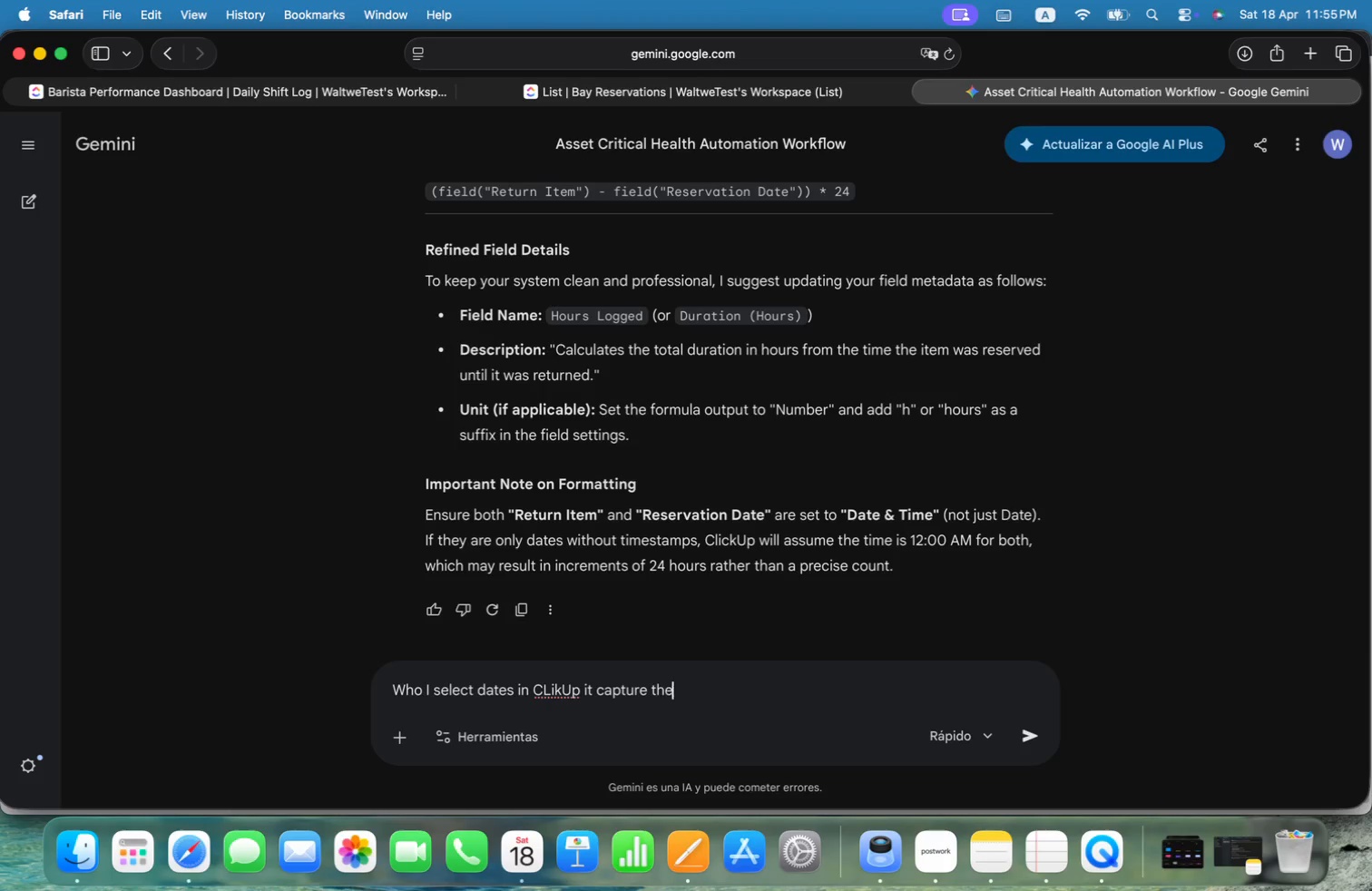 
key(Alt+Space)
 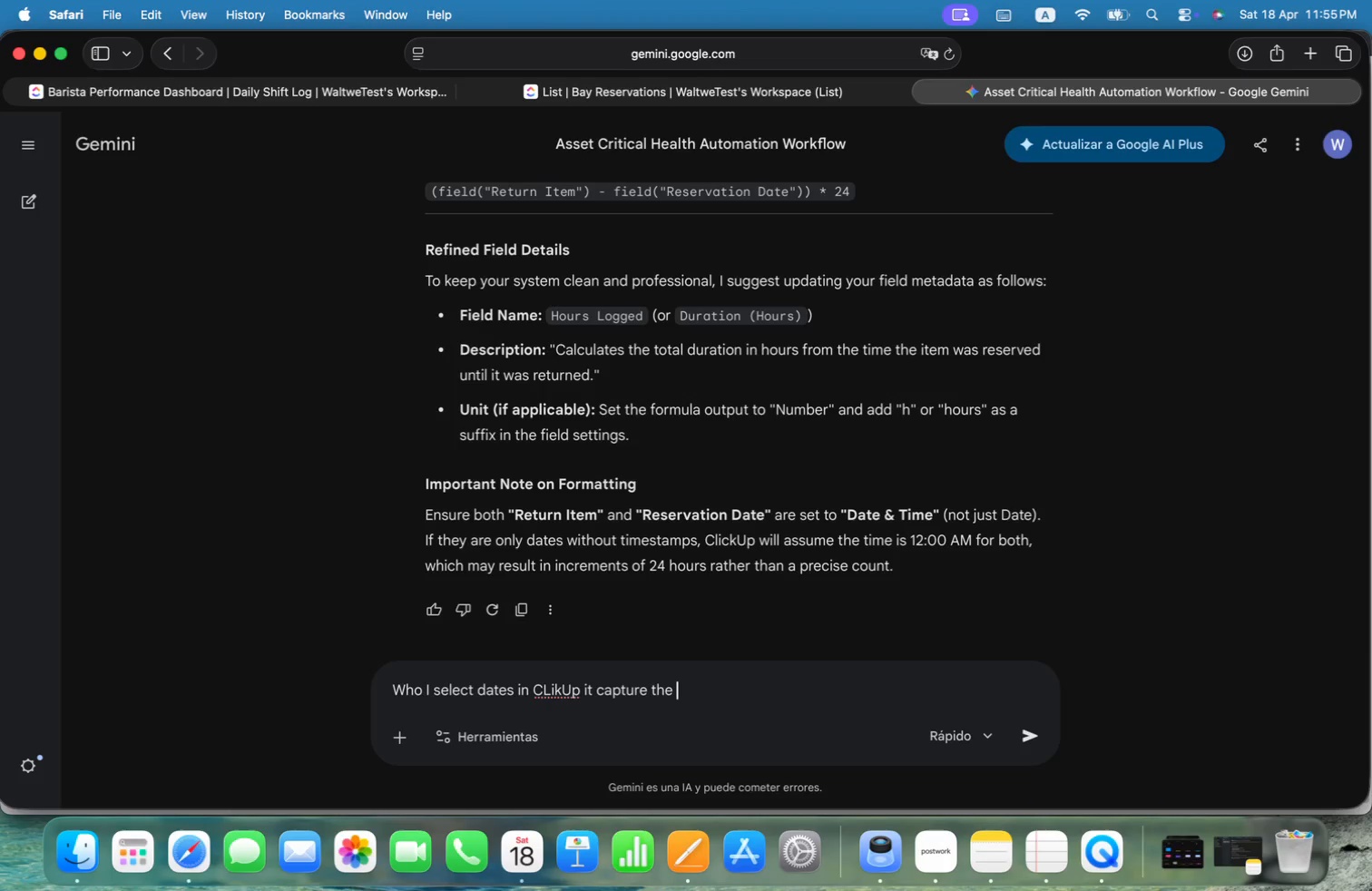 
key(Alt+H)
 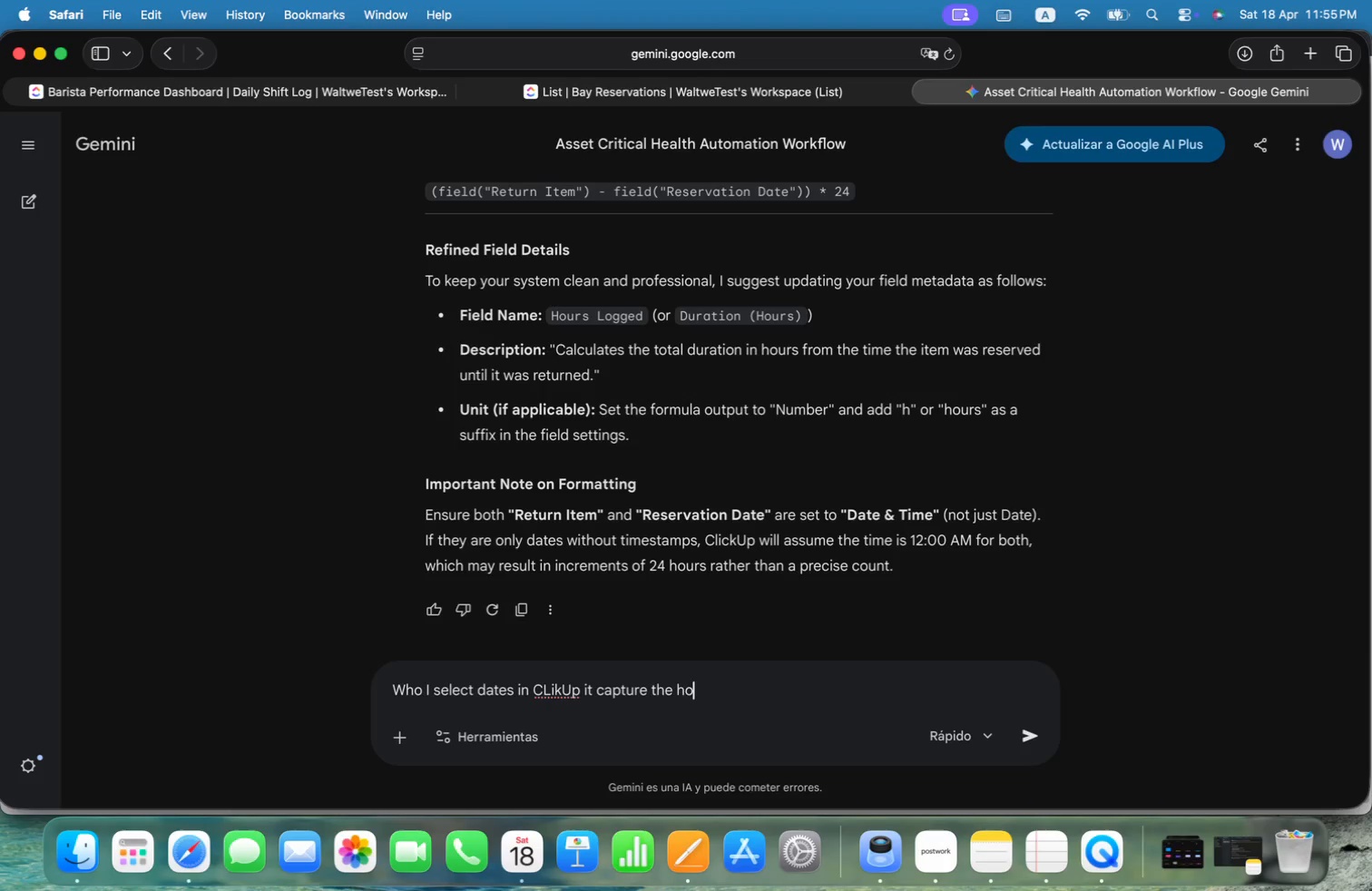 
key(Alt+O)
 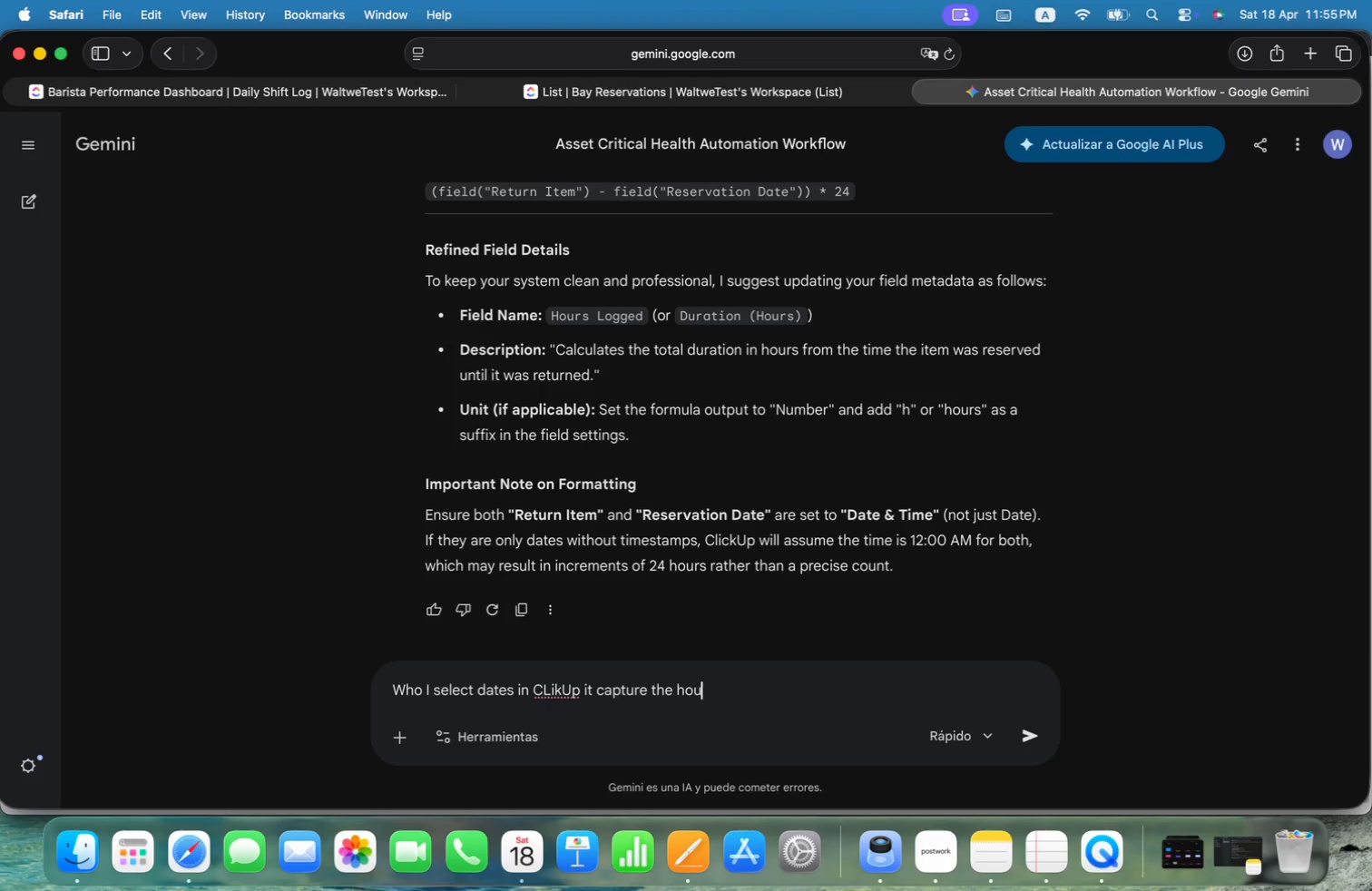 
key(Alt+U)
 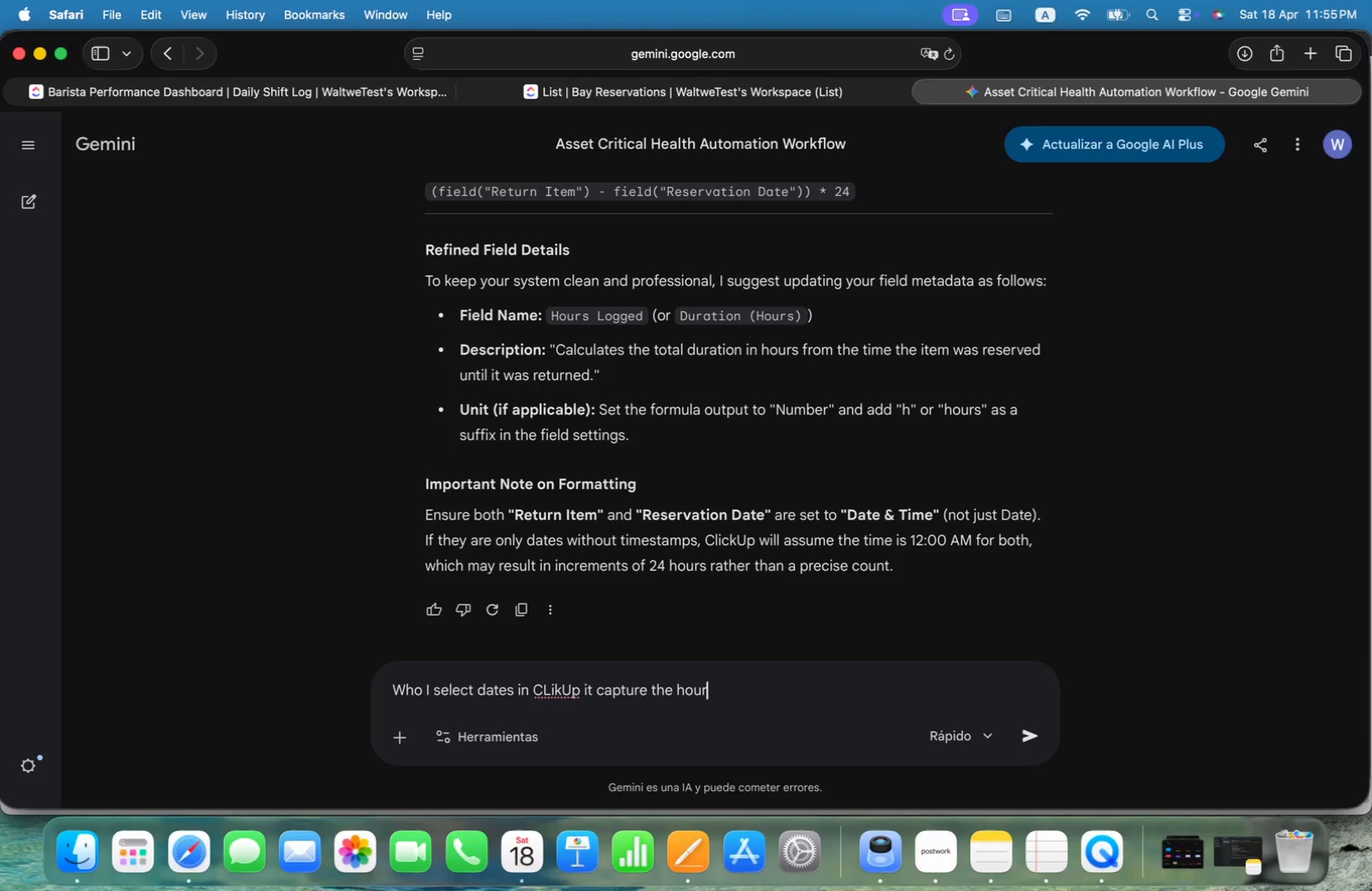 
key(Alt+R)
 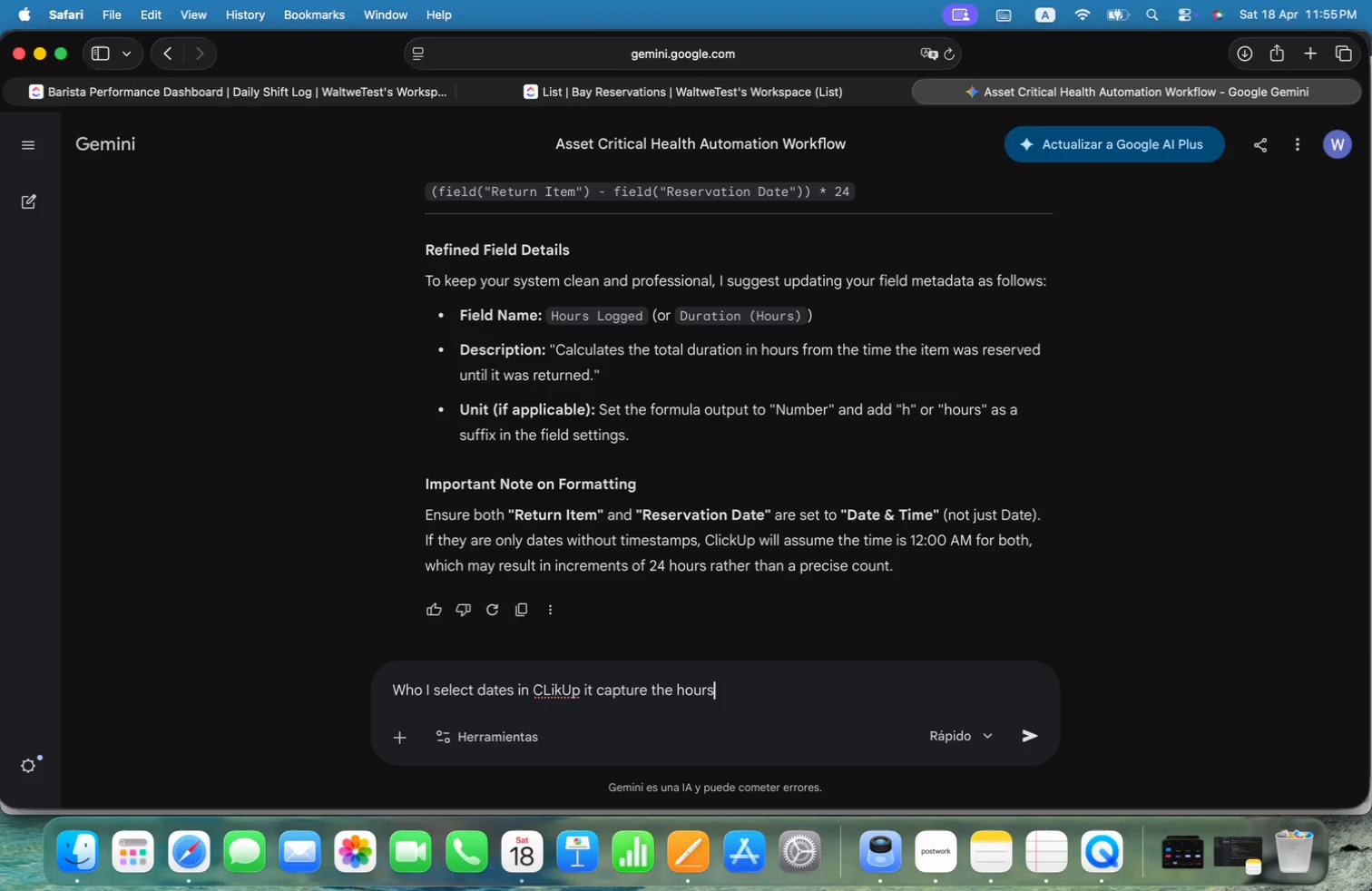 
key(Alt+S)
 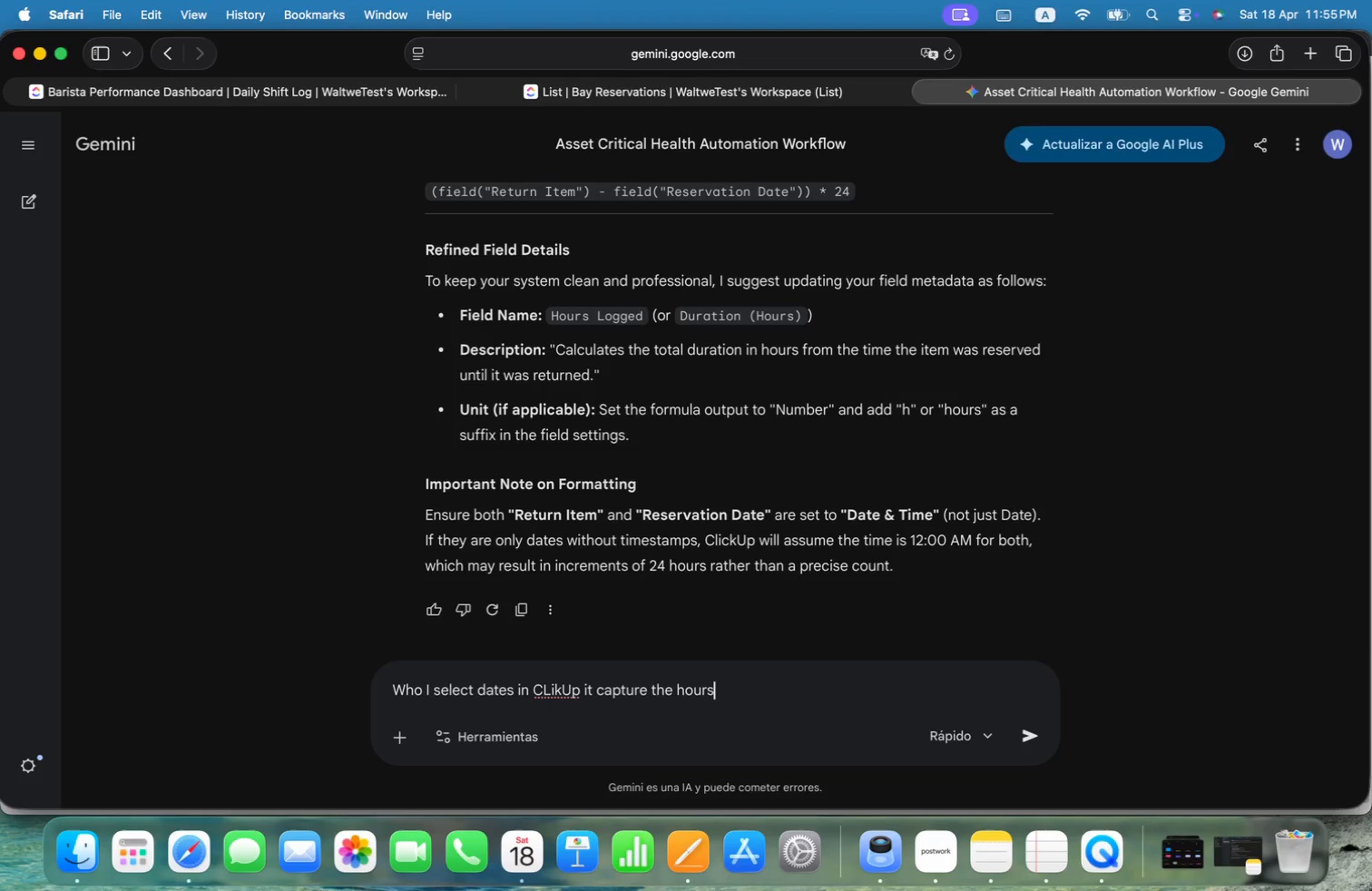 
key(Alt+Shift+Slash)
 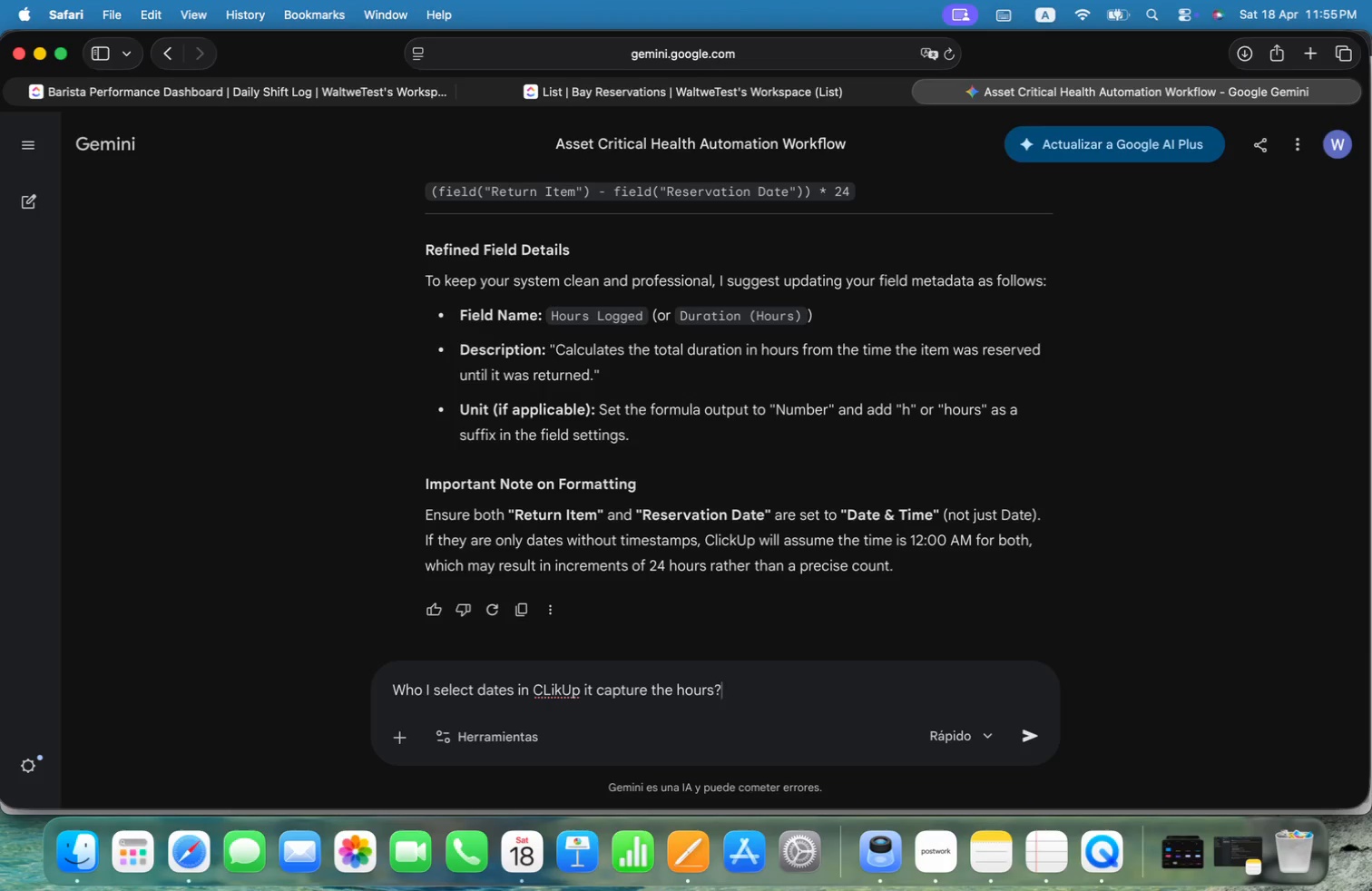 
hold_key(key=OptionLeft, duration=0.83)
 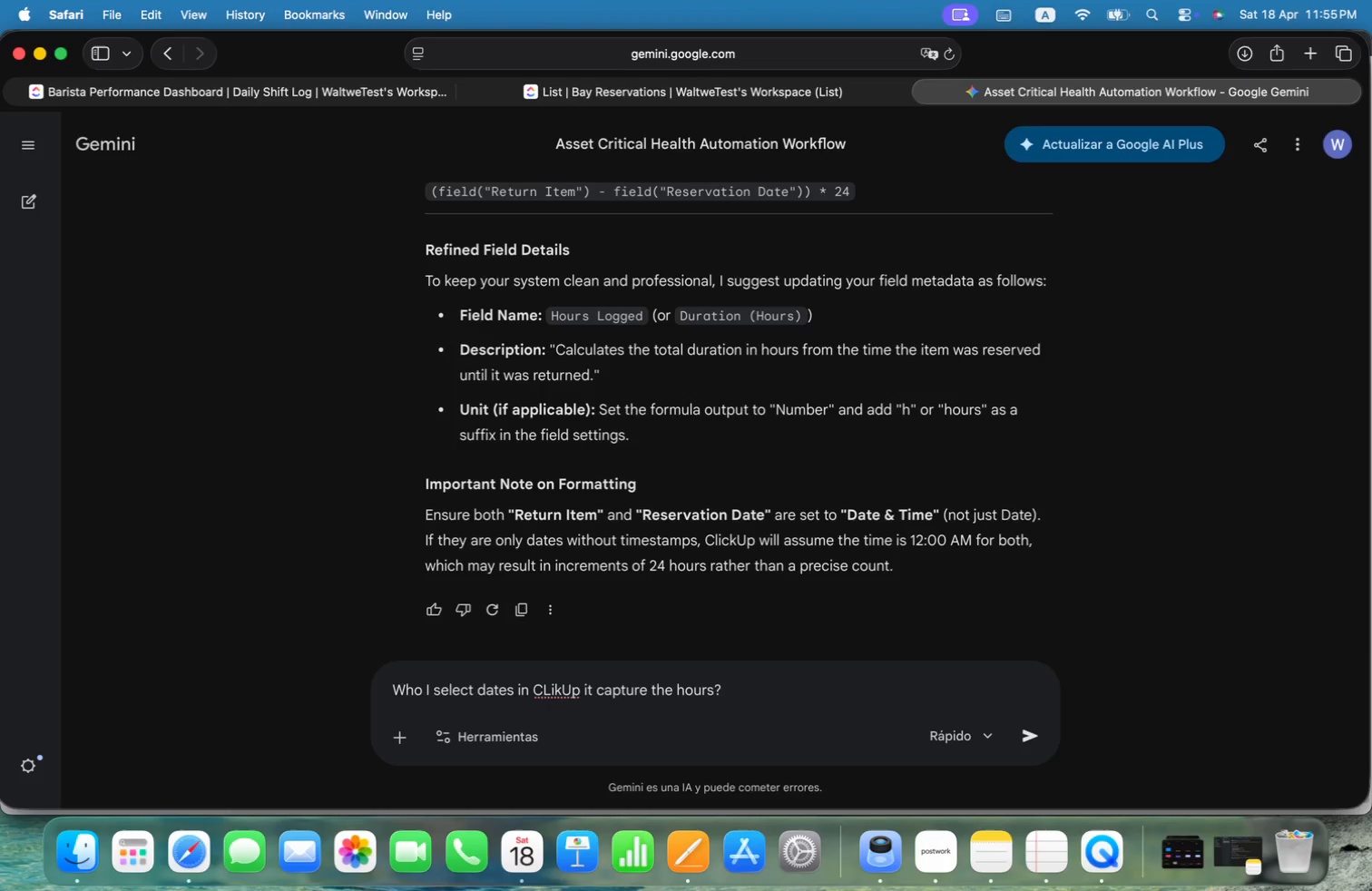 
key(Alt+Enter)
 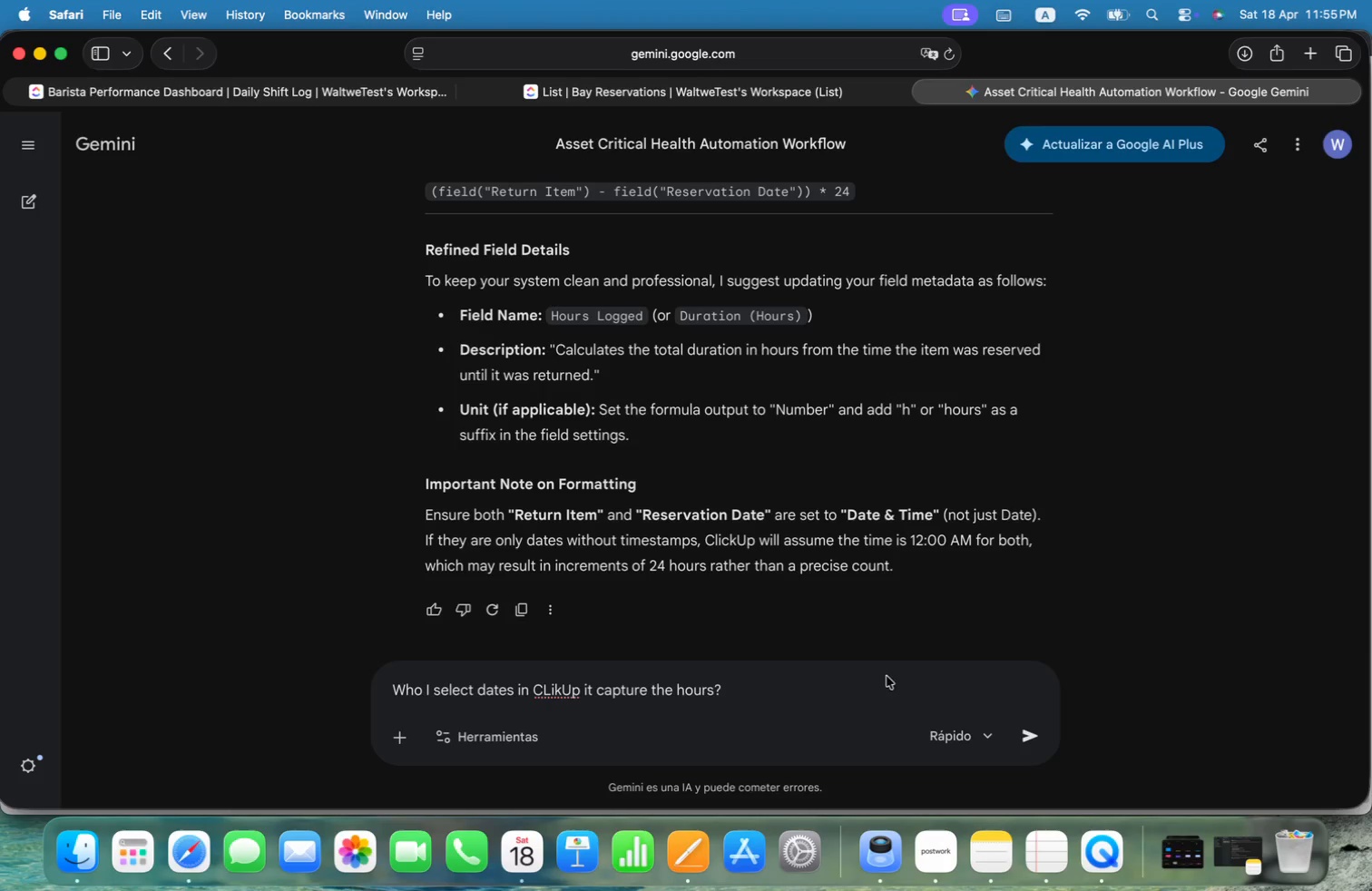 
mouse_move([992, 710])
 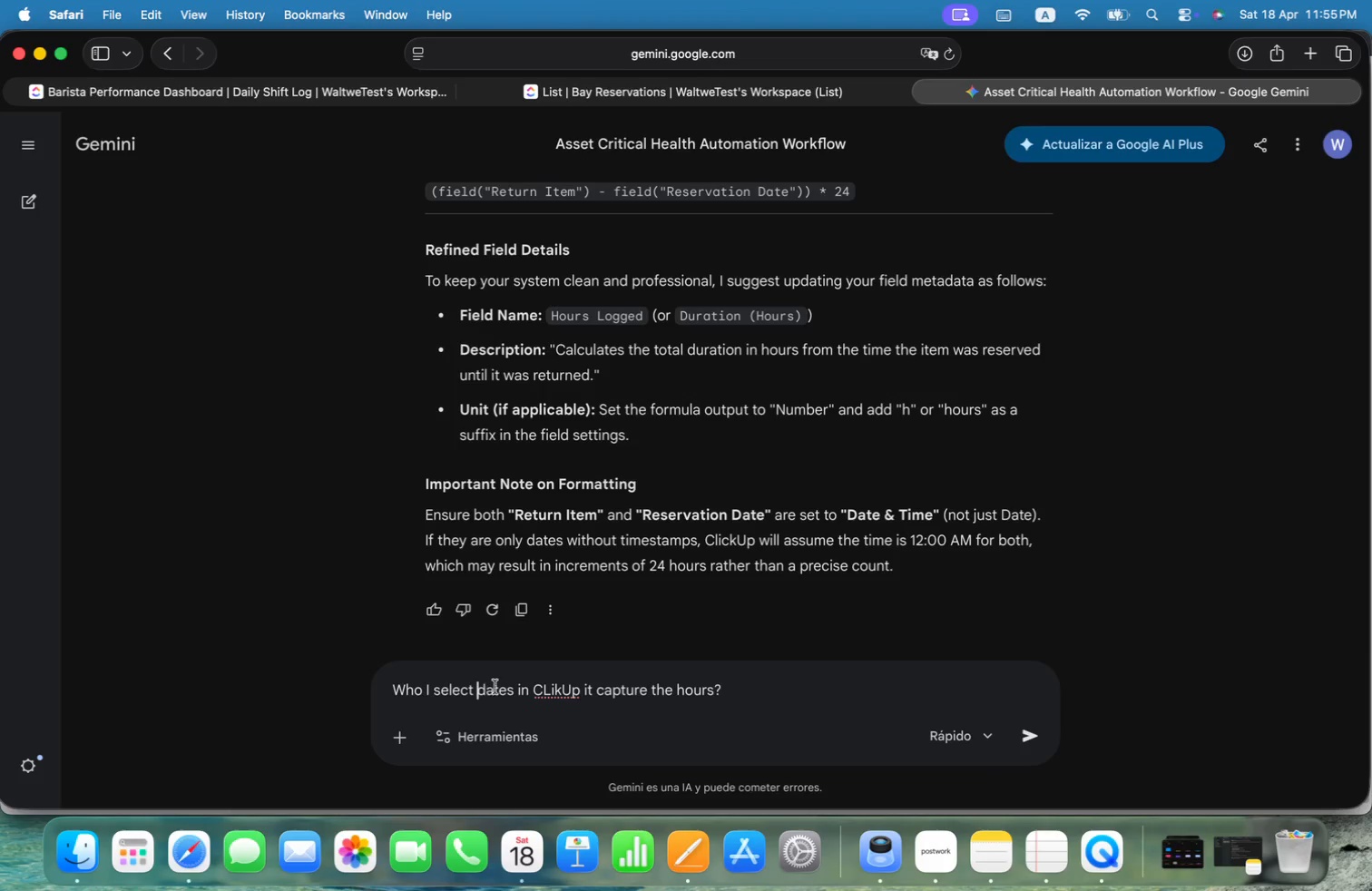 
key(Alt+C)
 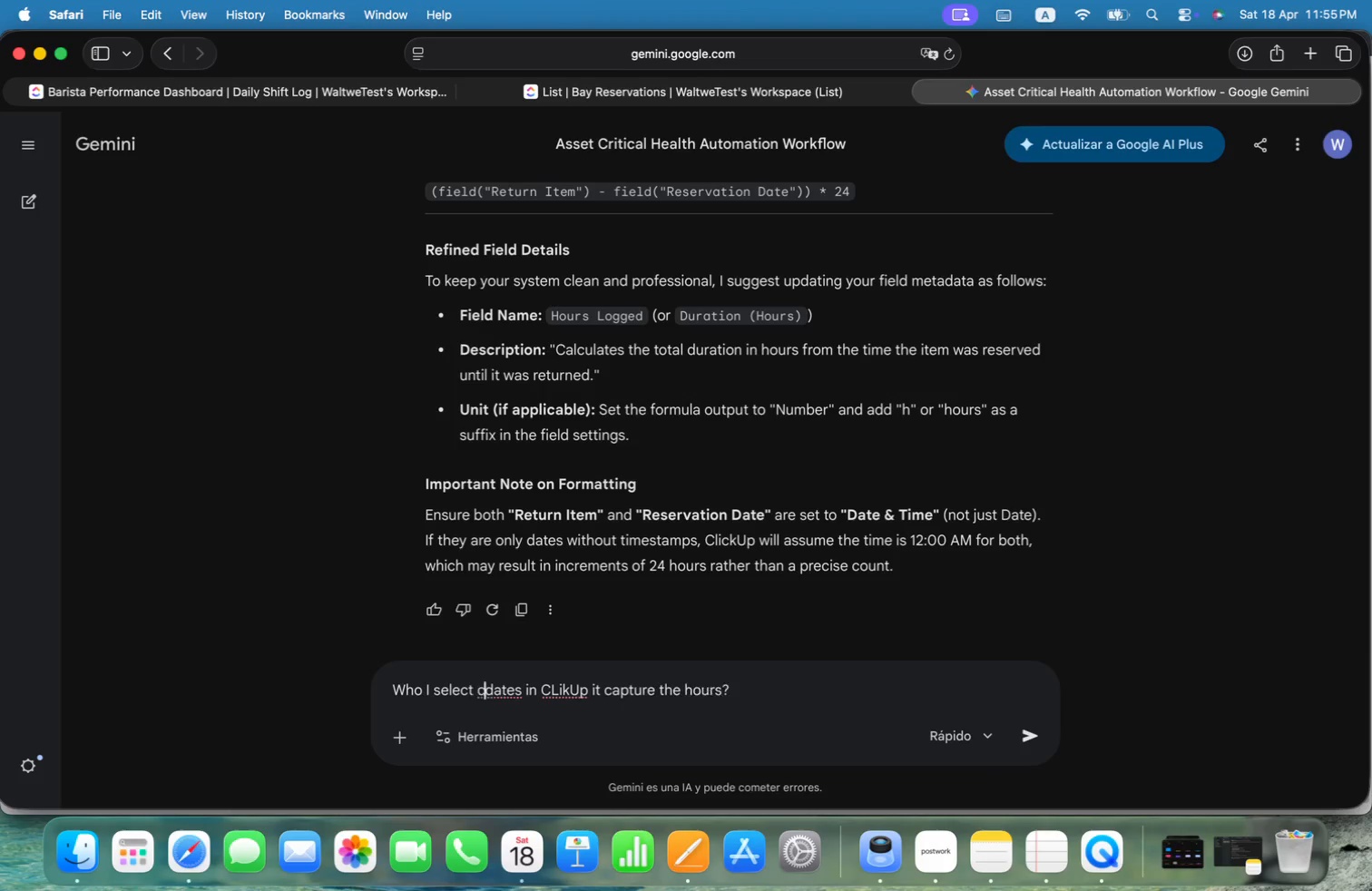 
key(Alt+U)
 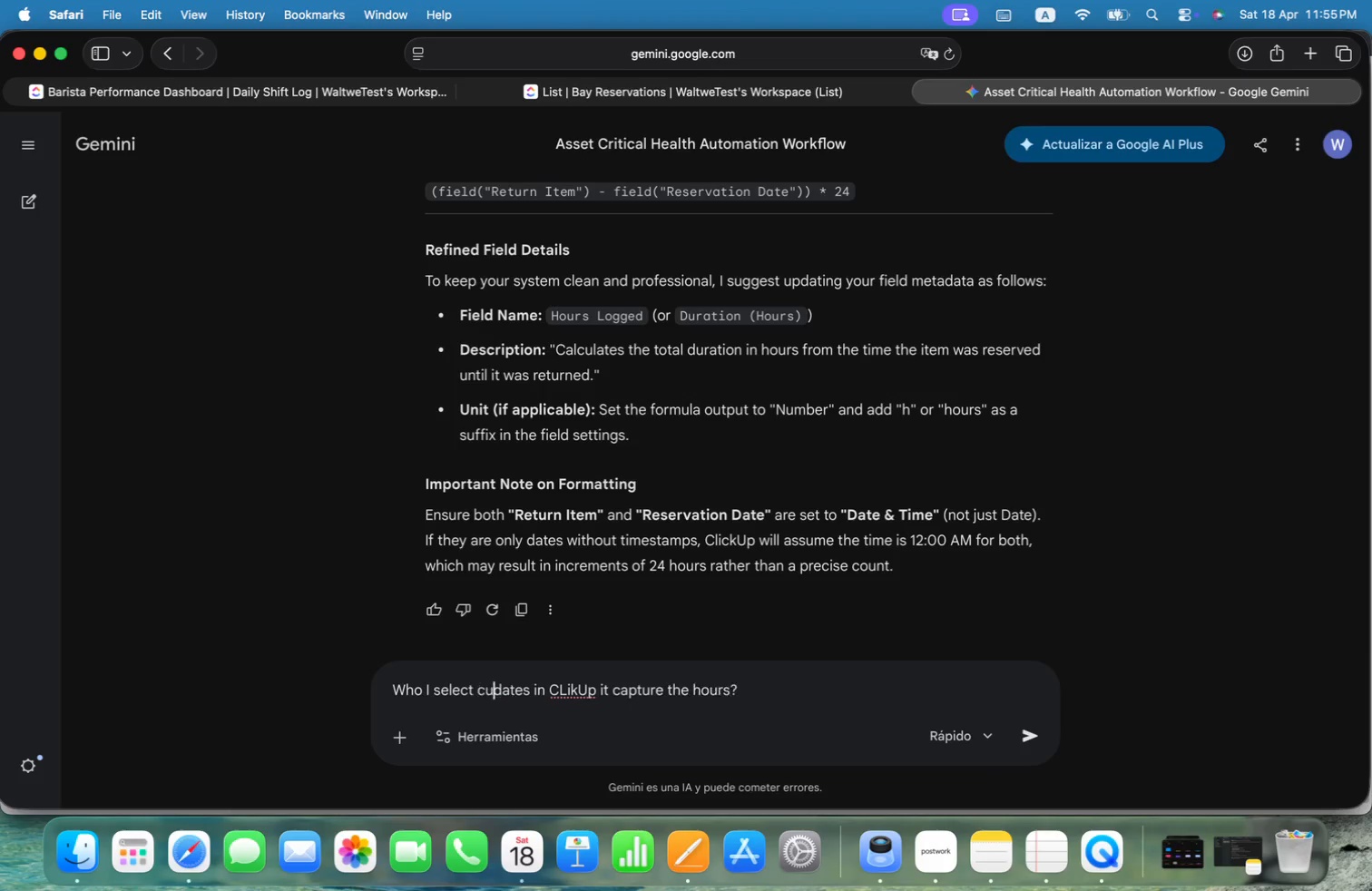 
key(Alt+M)
 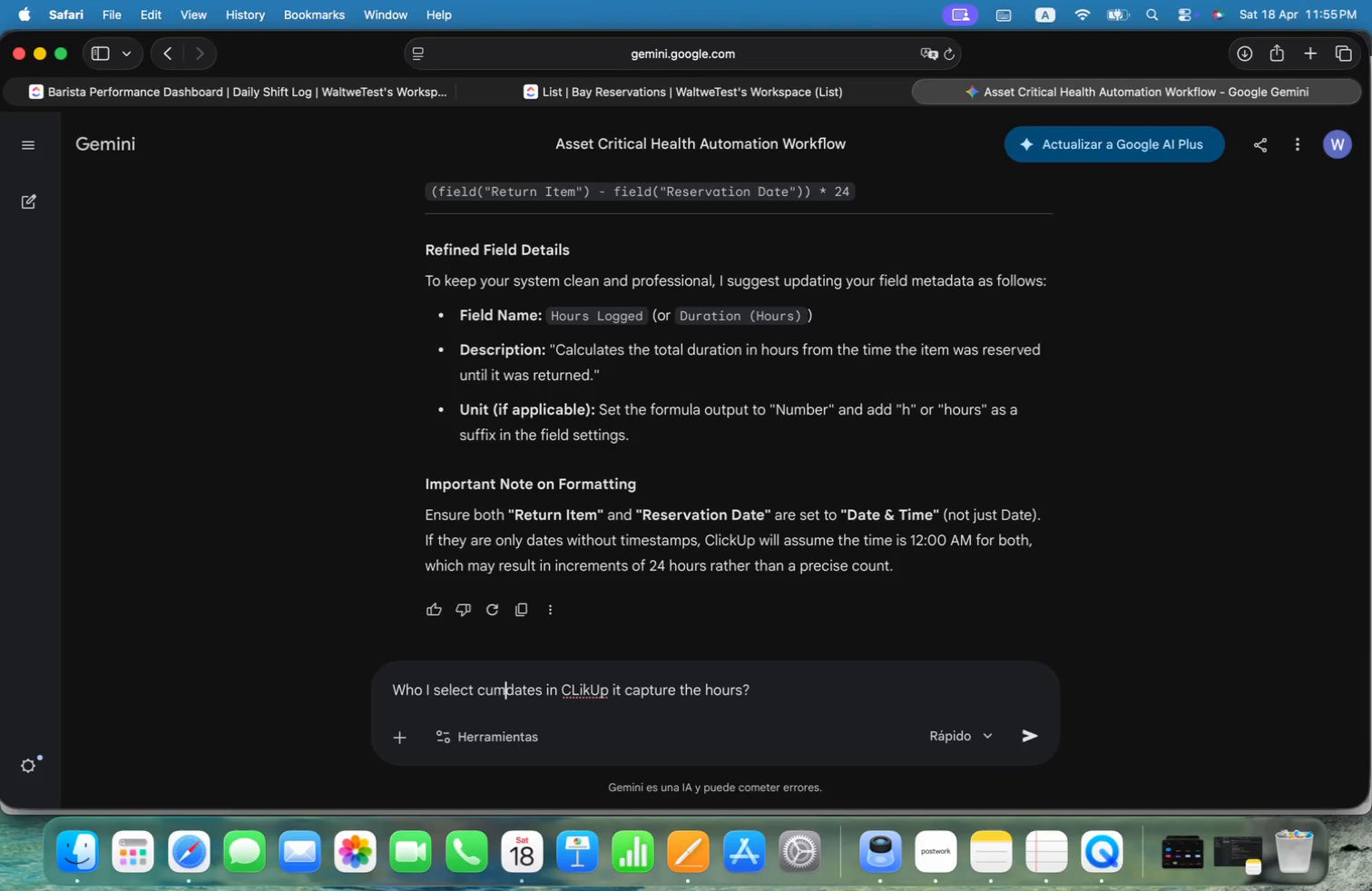 
key(Alt+T)
 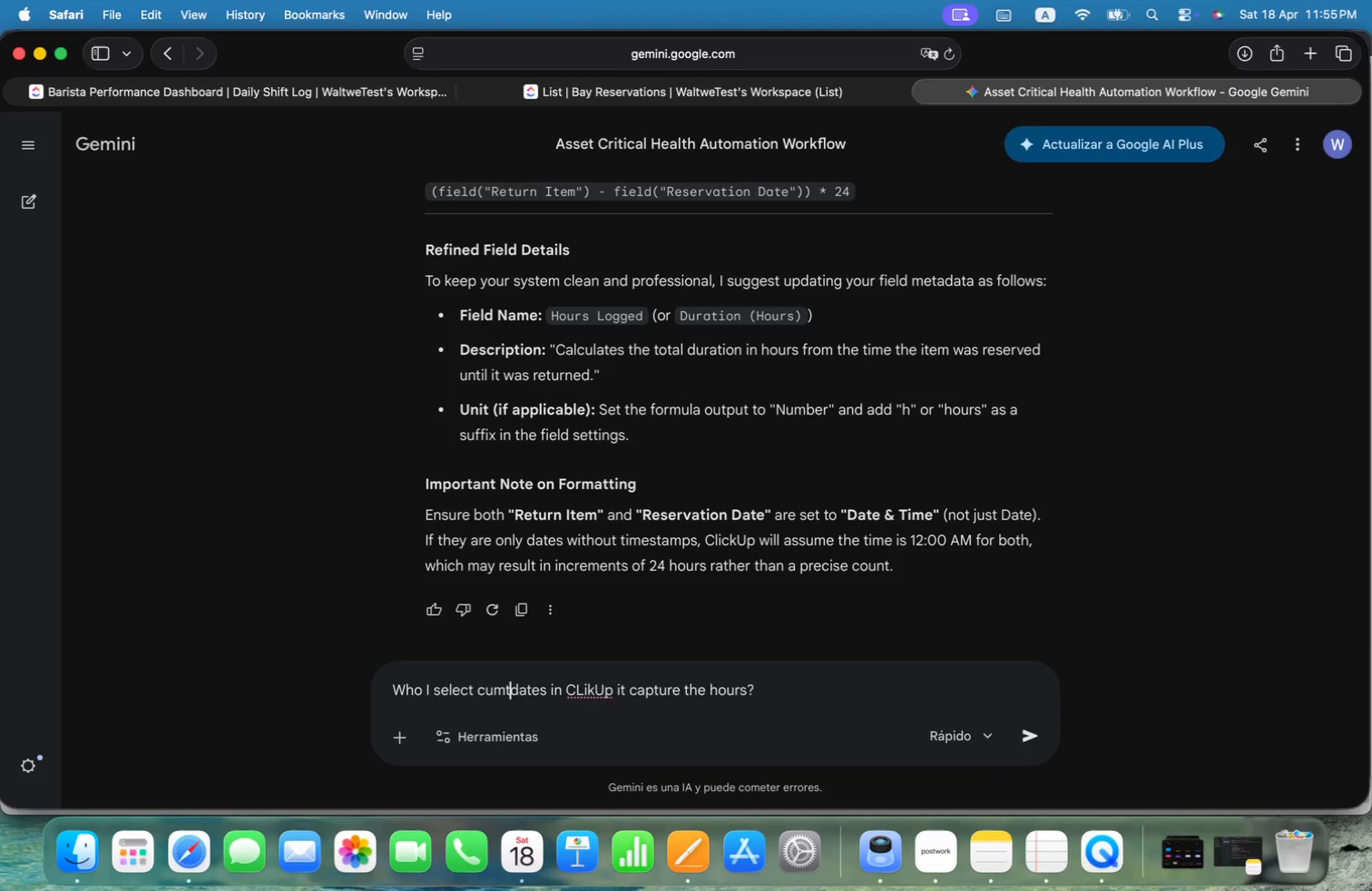 
key(Alt+O)
 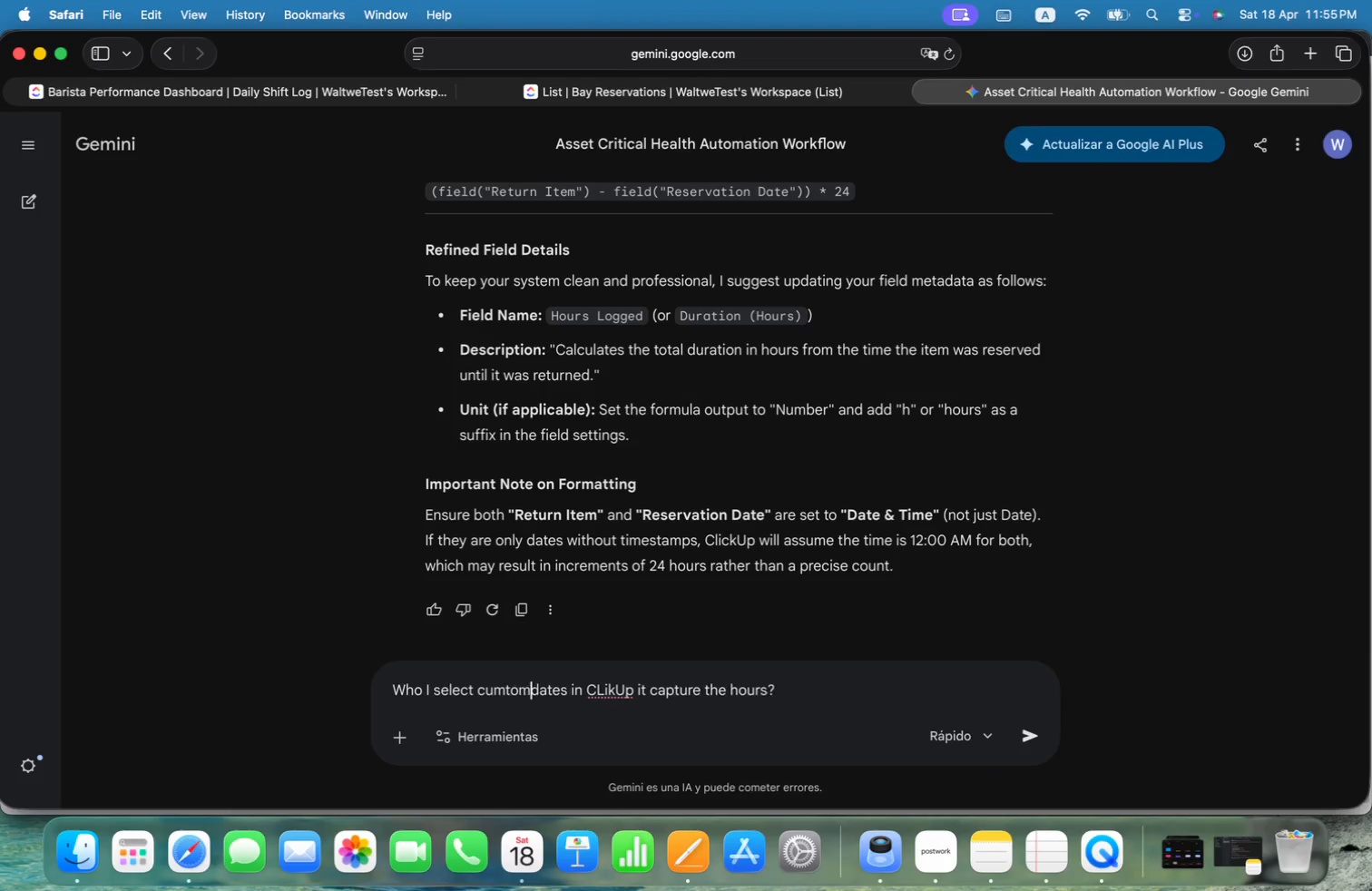 
key(Alt+M)
 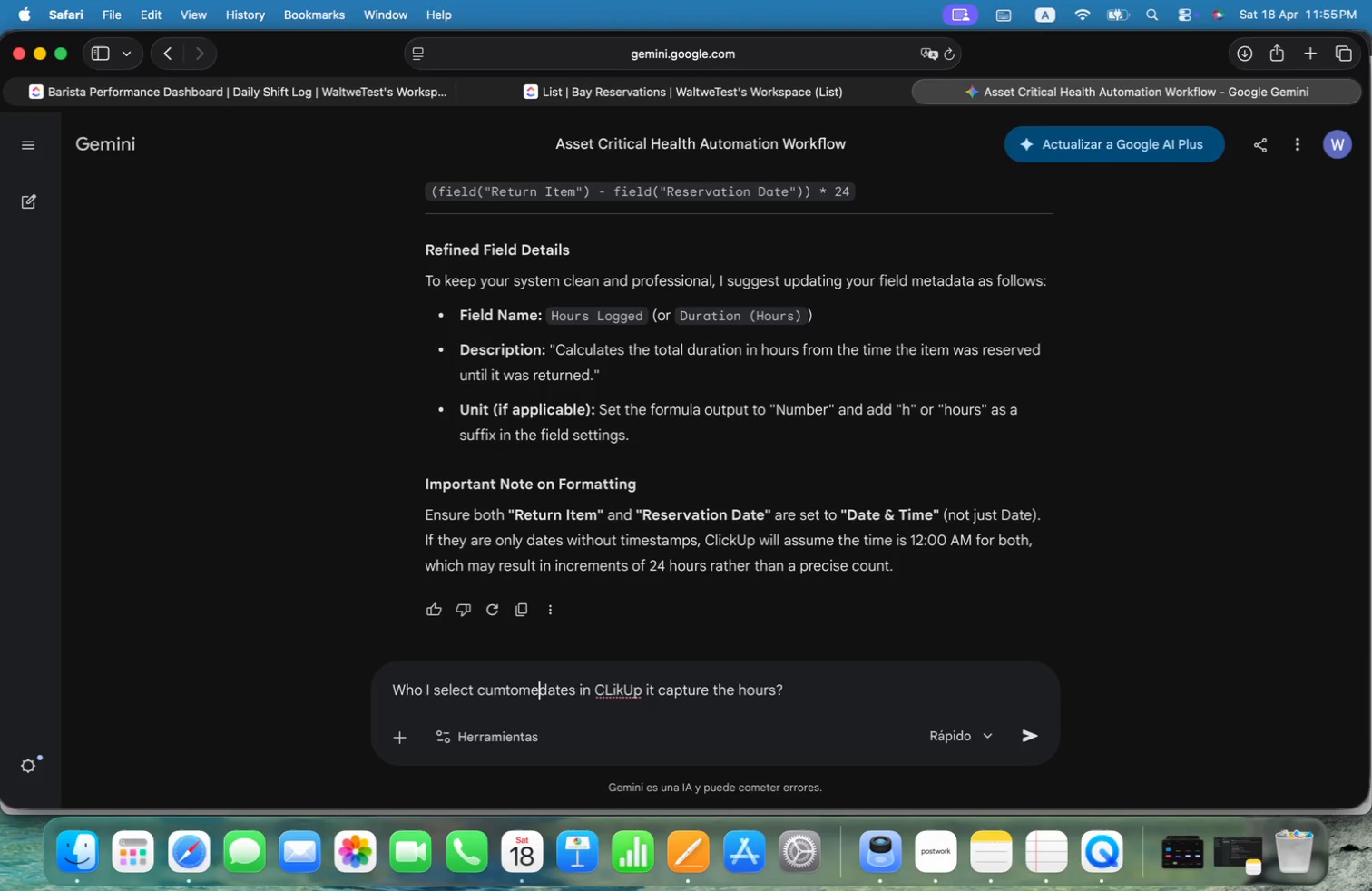 
key(Alt+E)
 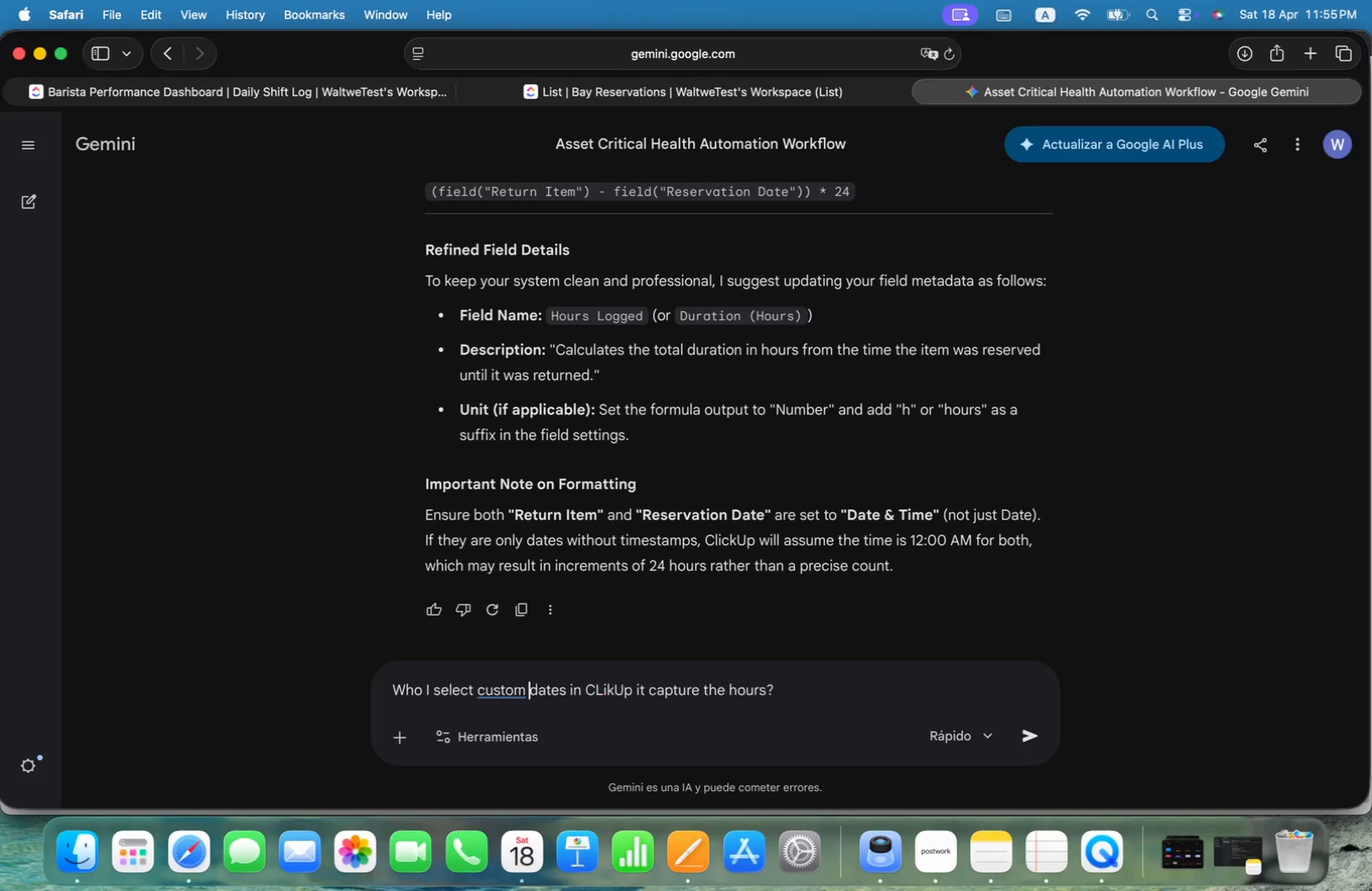 
key(Alt+Space)
 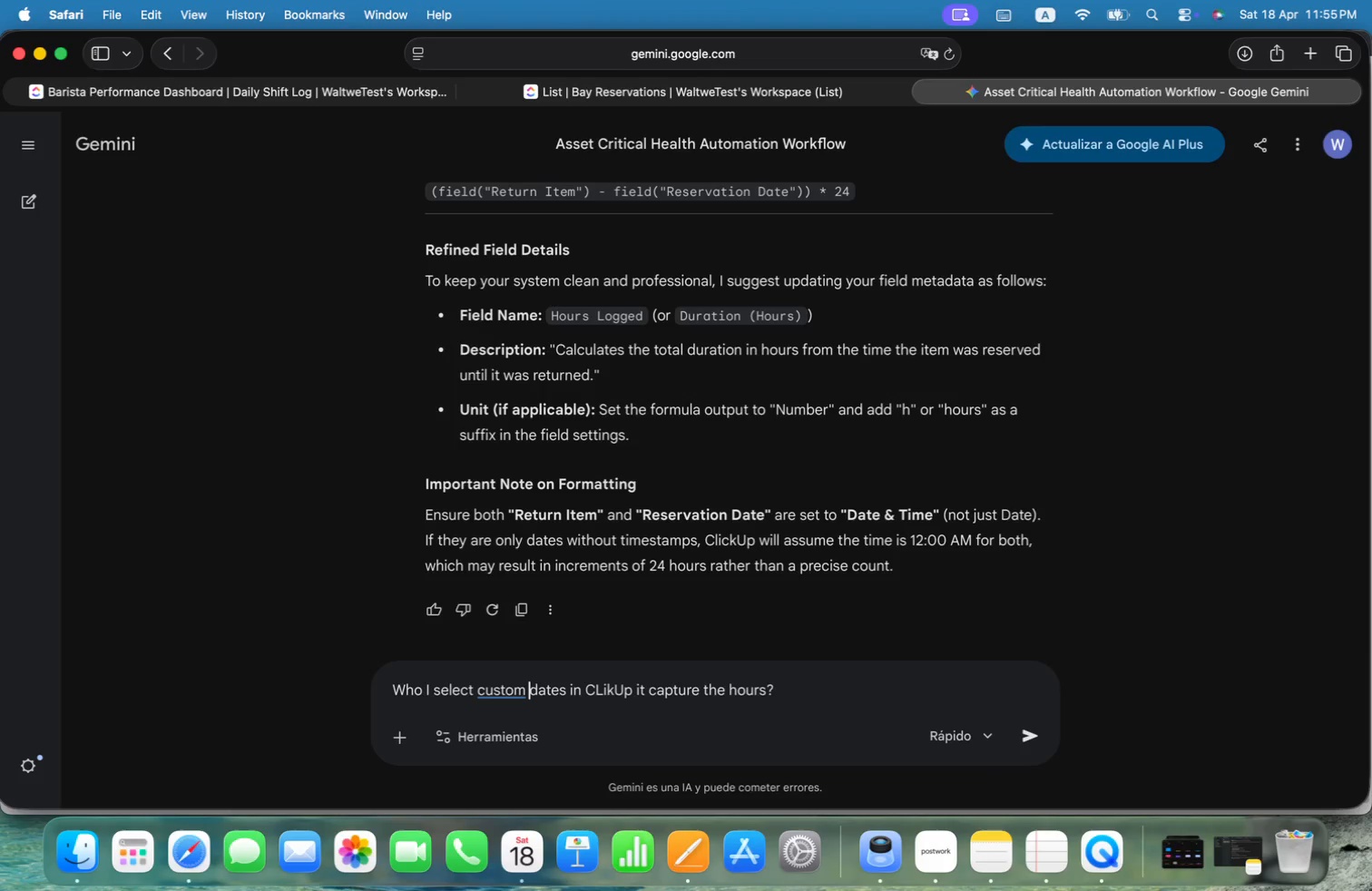 
key(Alt+F)
 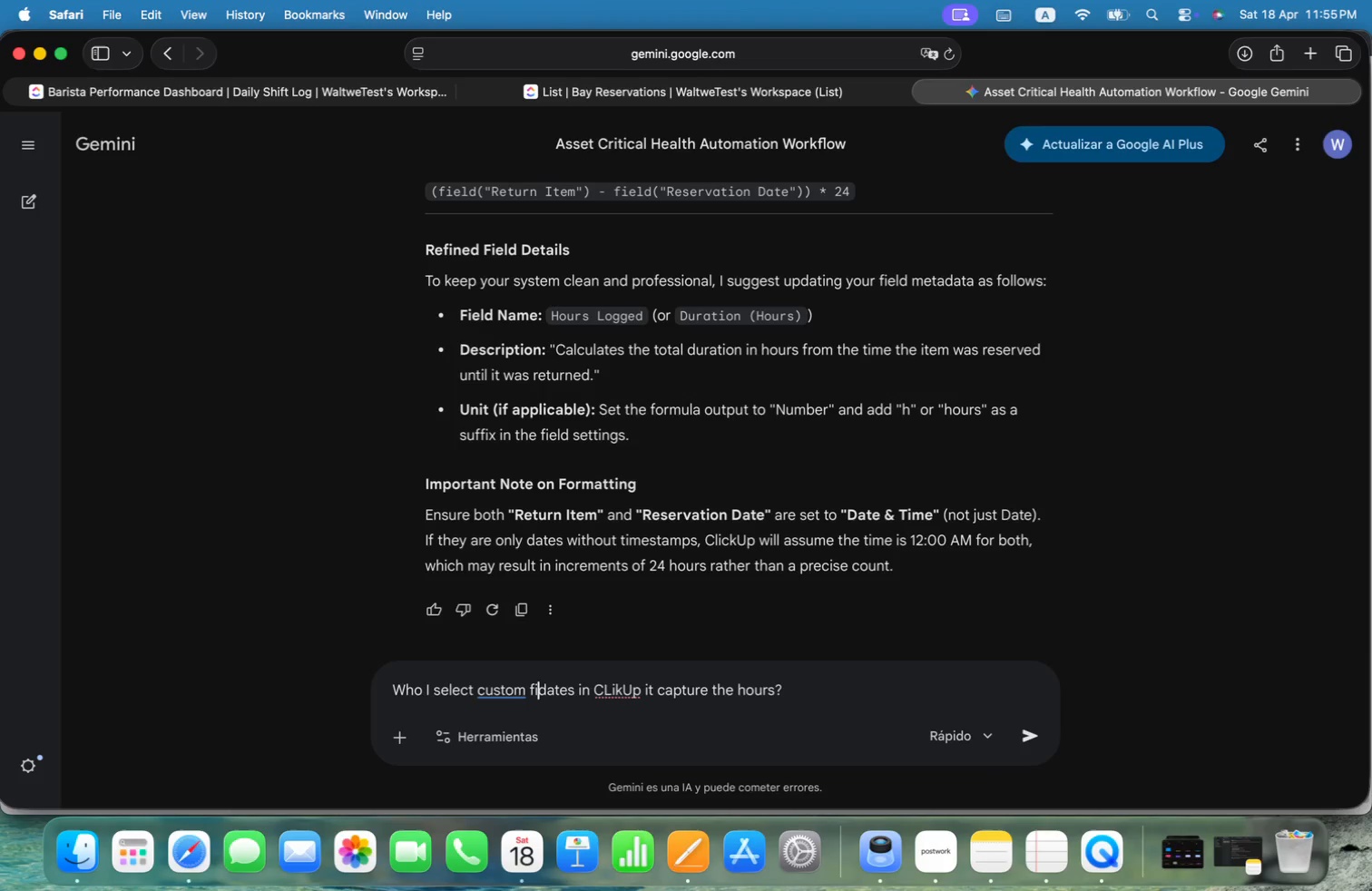 
key(Alt+I)
 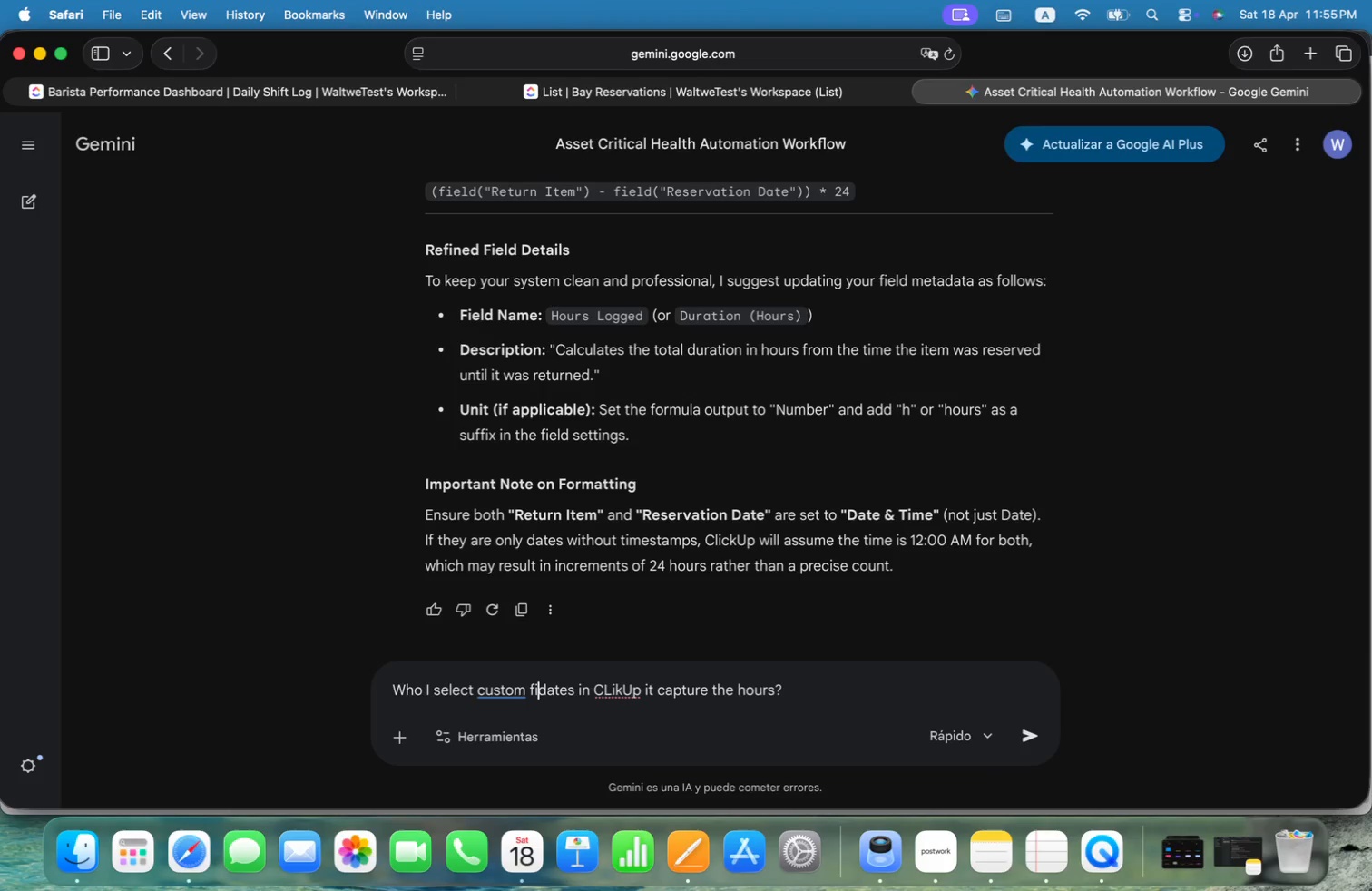 
key(Alt+E)
 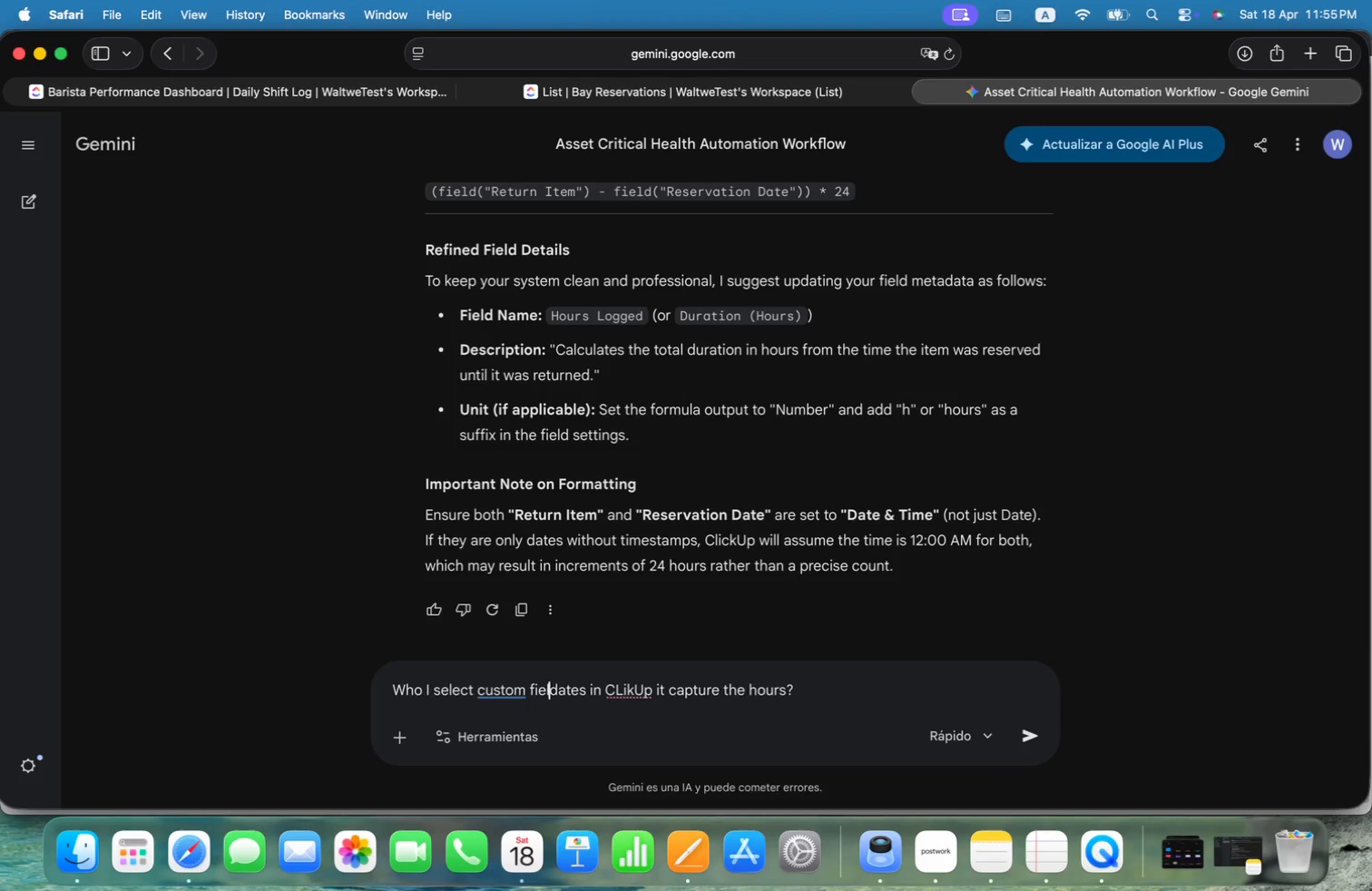 
key(Alt+L)
 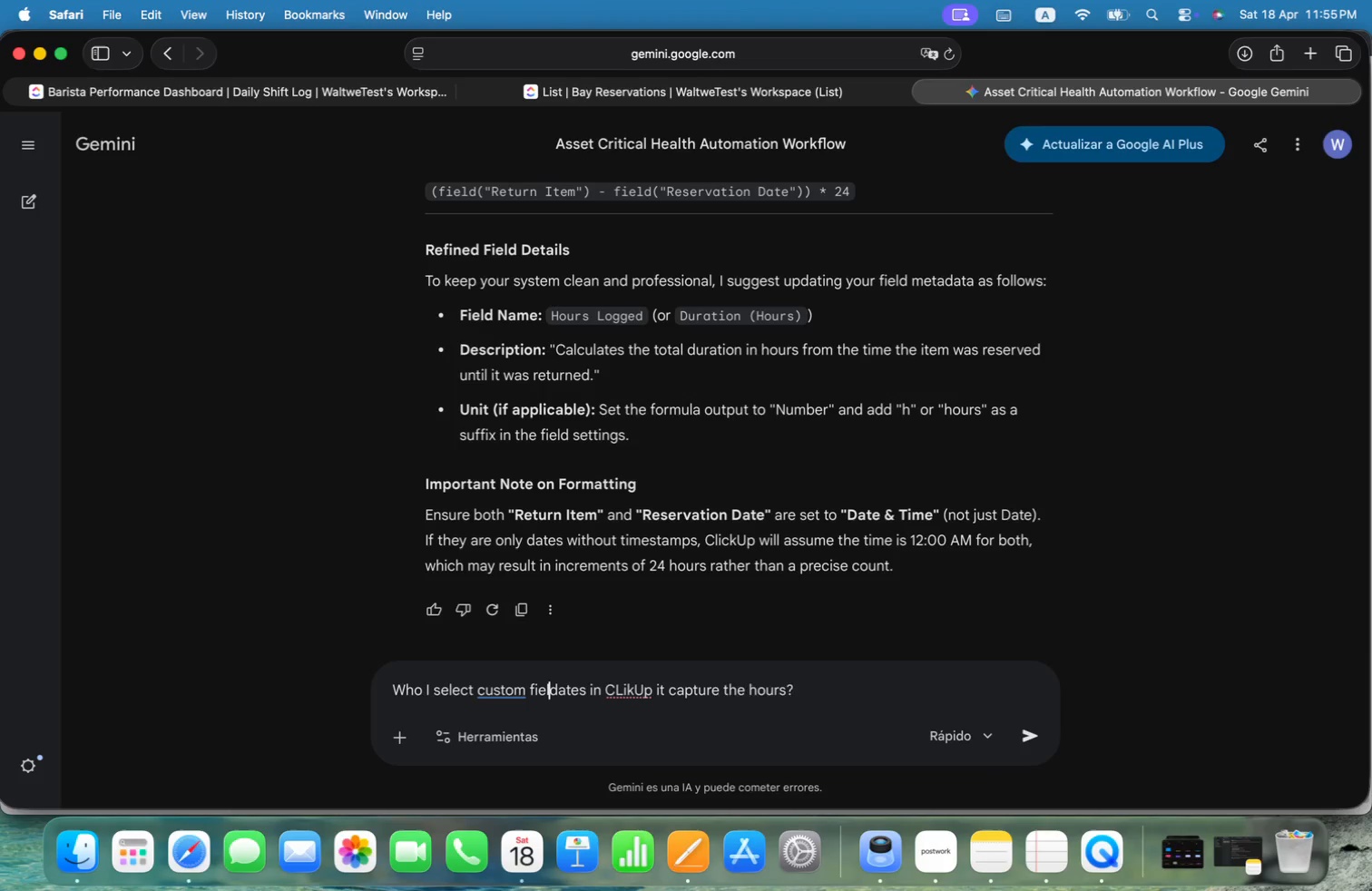 
key(Alt+D)
 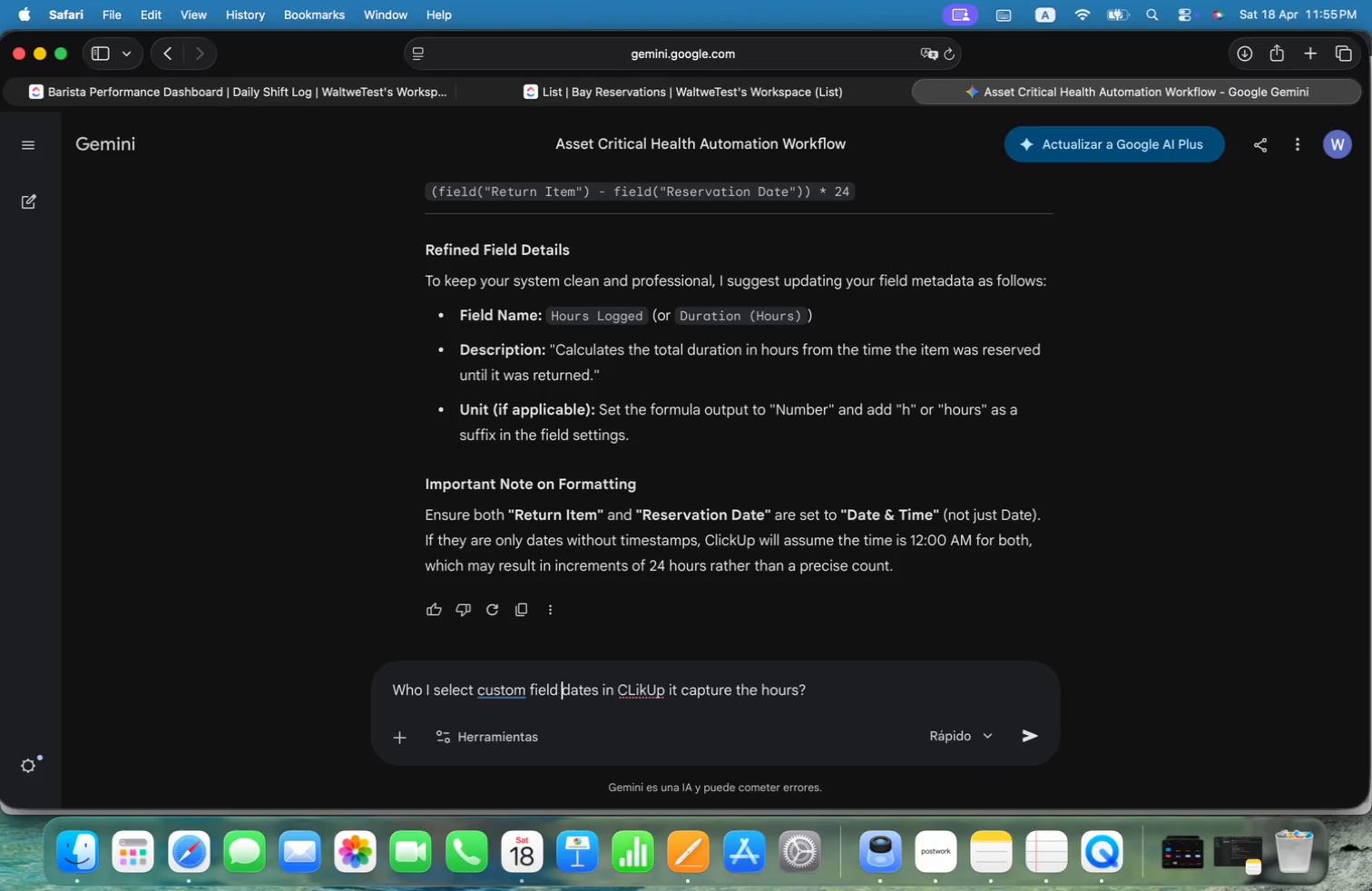 
key(Alt+Space)
 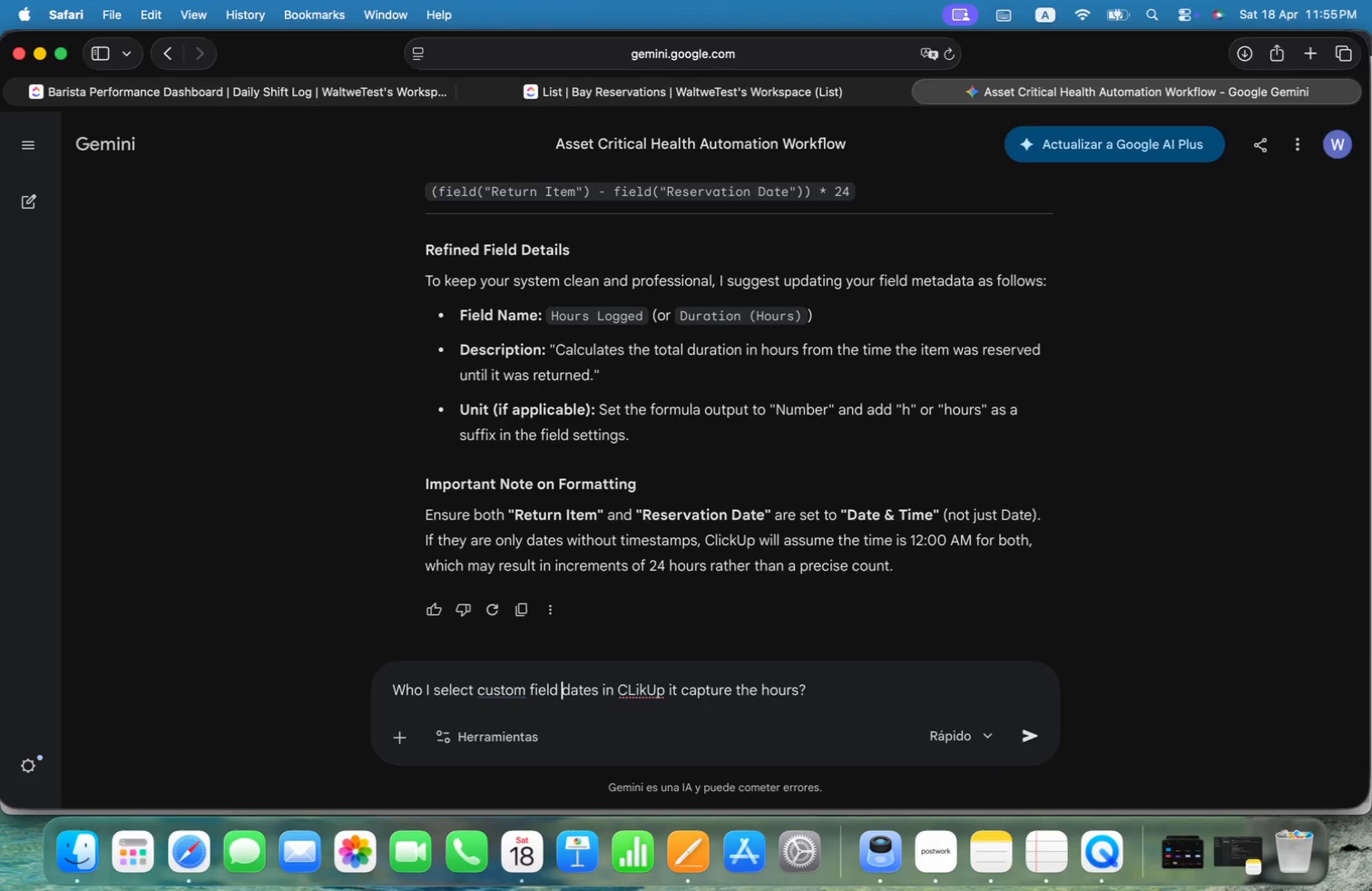 
key(Alt+A)
 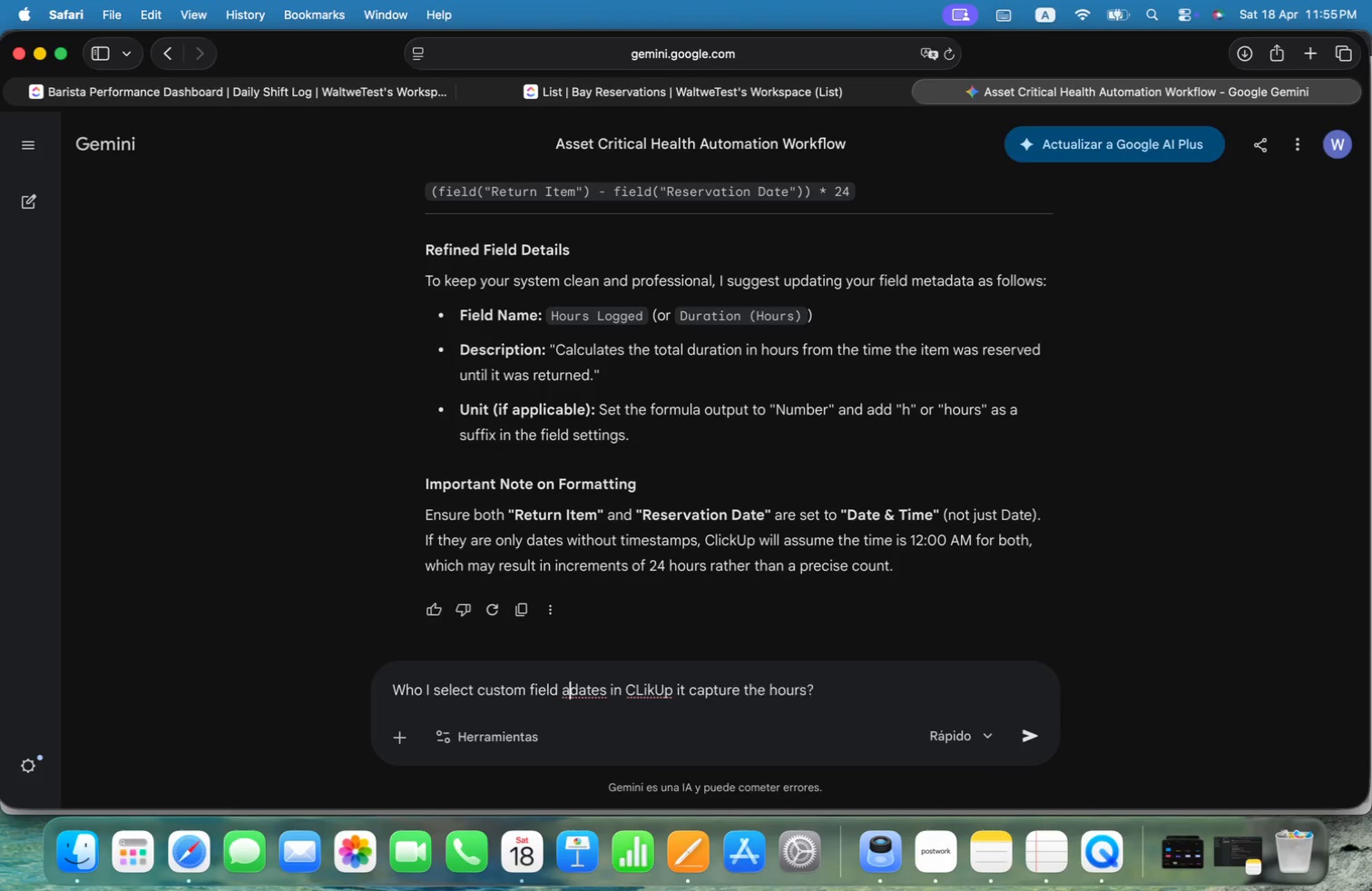 
key(Alt+N)
 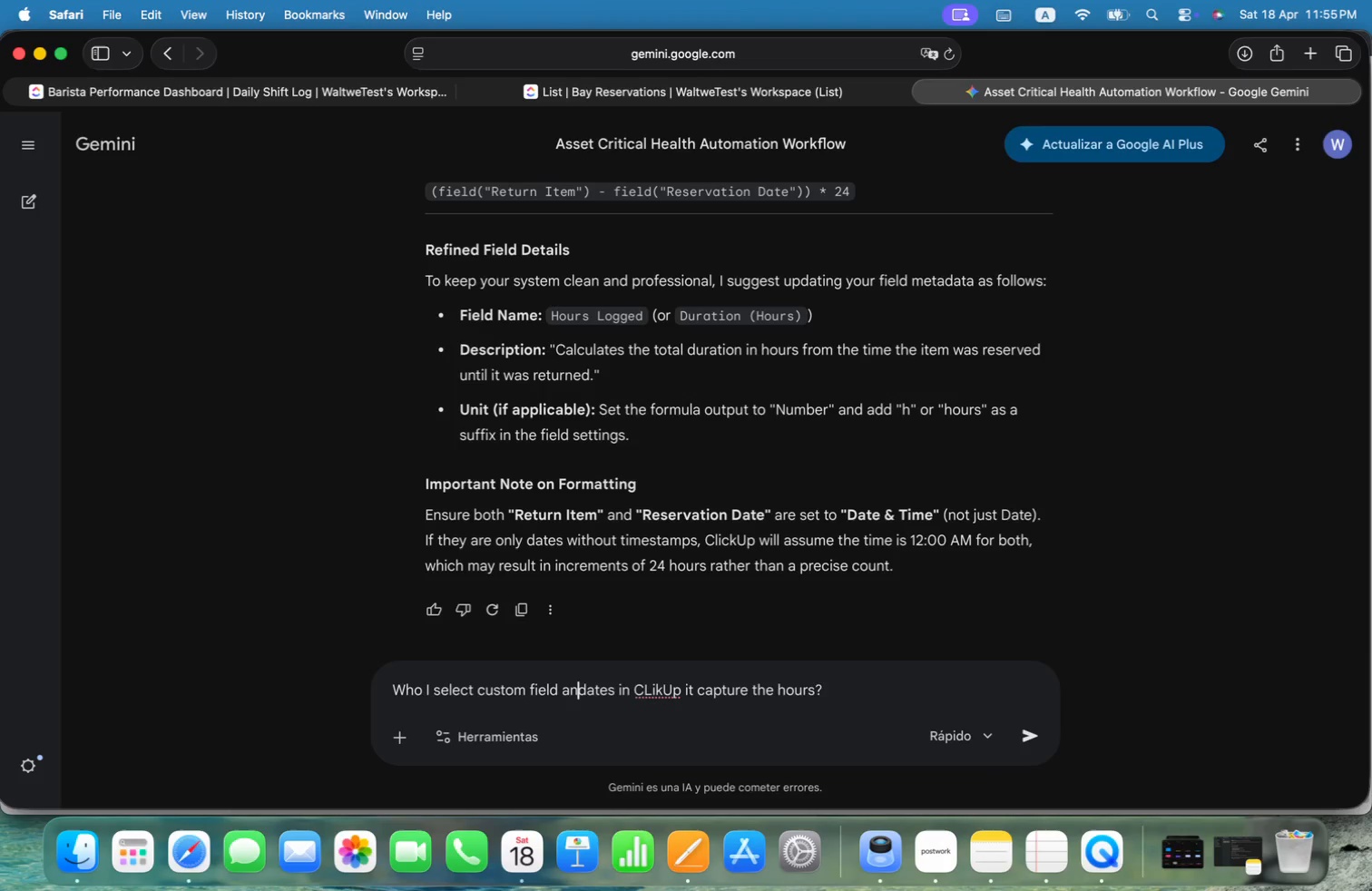 
key(Alt+D)
 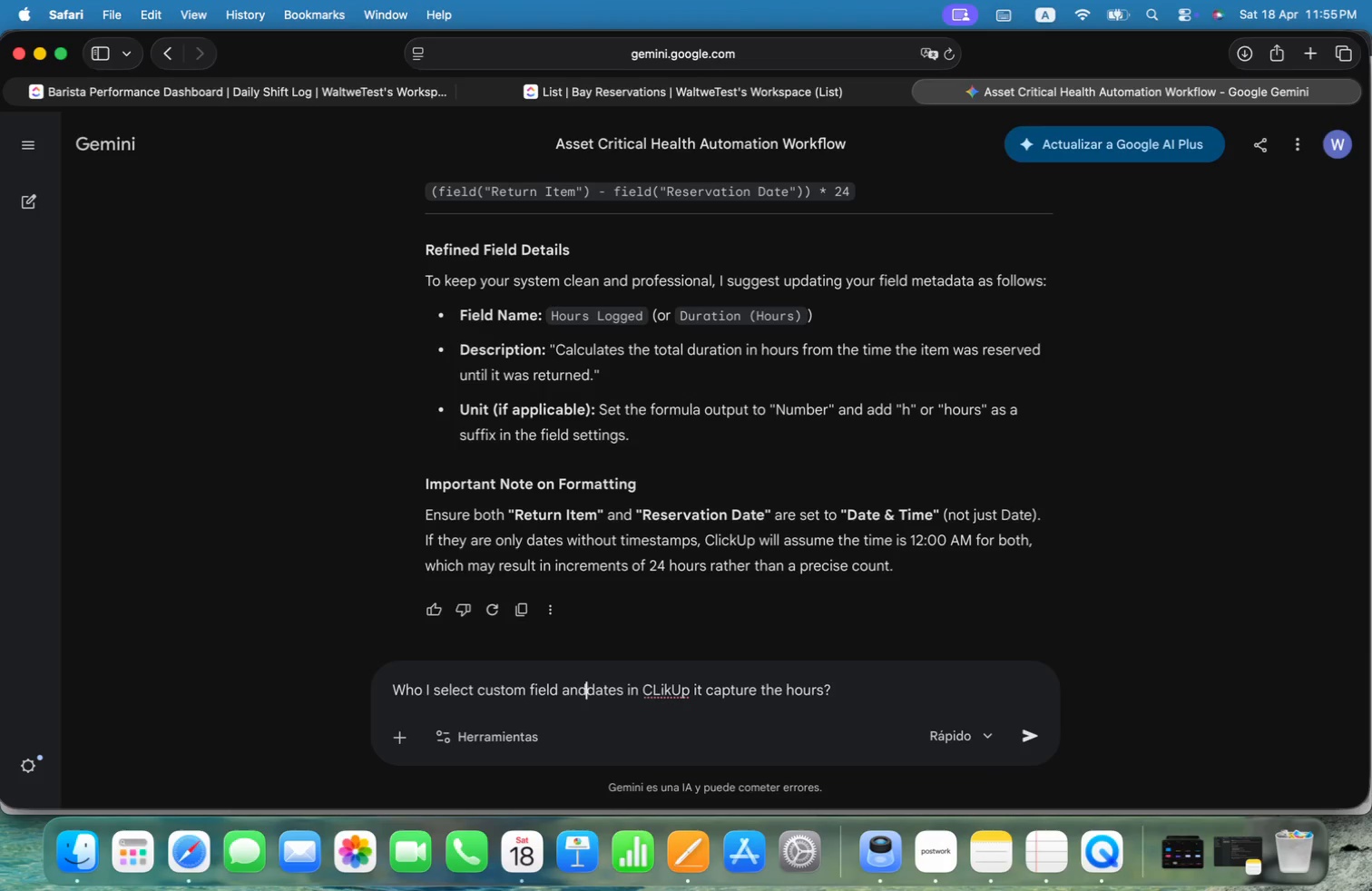 
key(Alt+Space)
 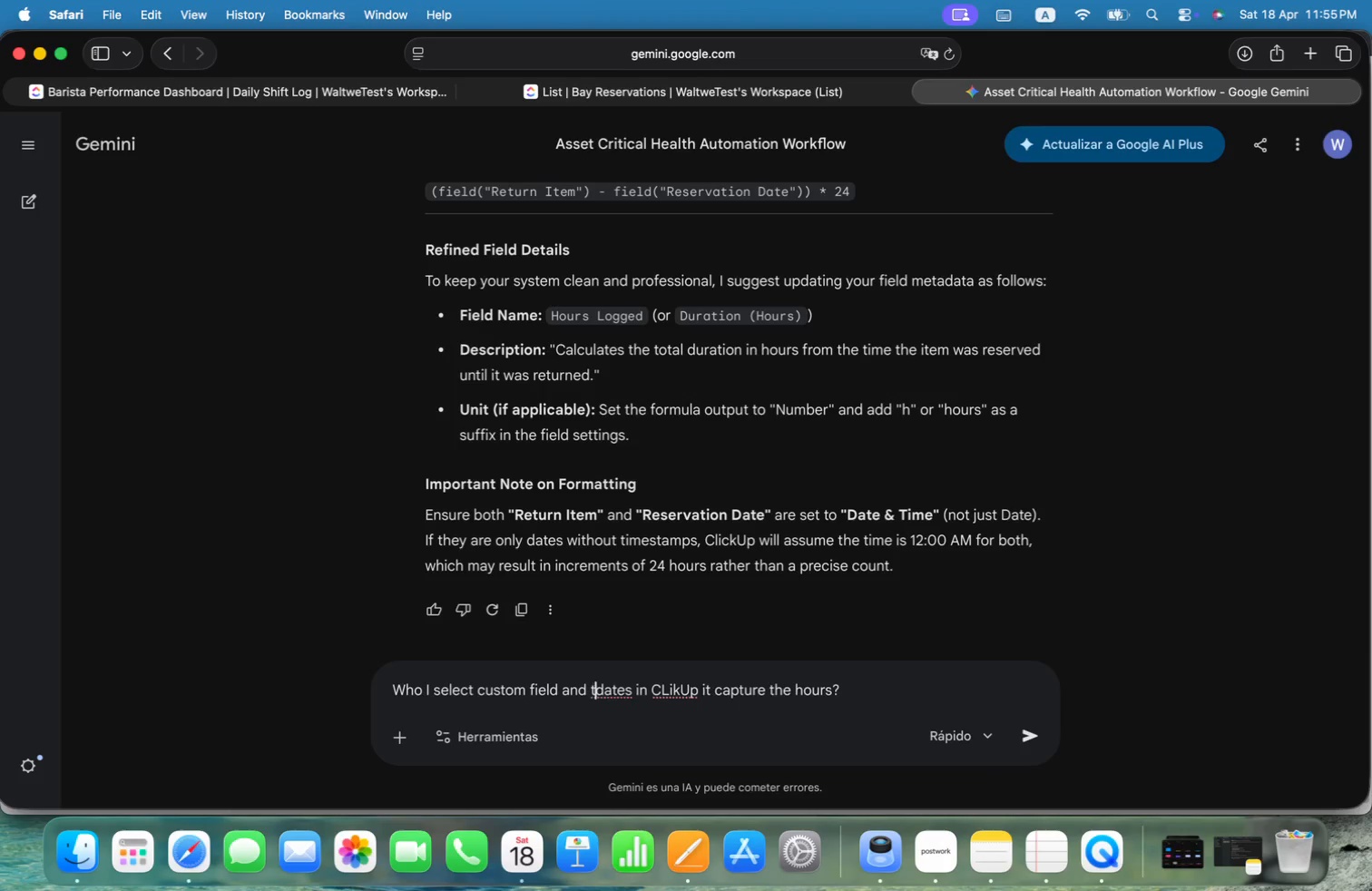 
key(Alt+T)
 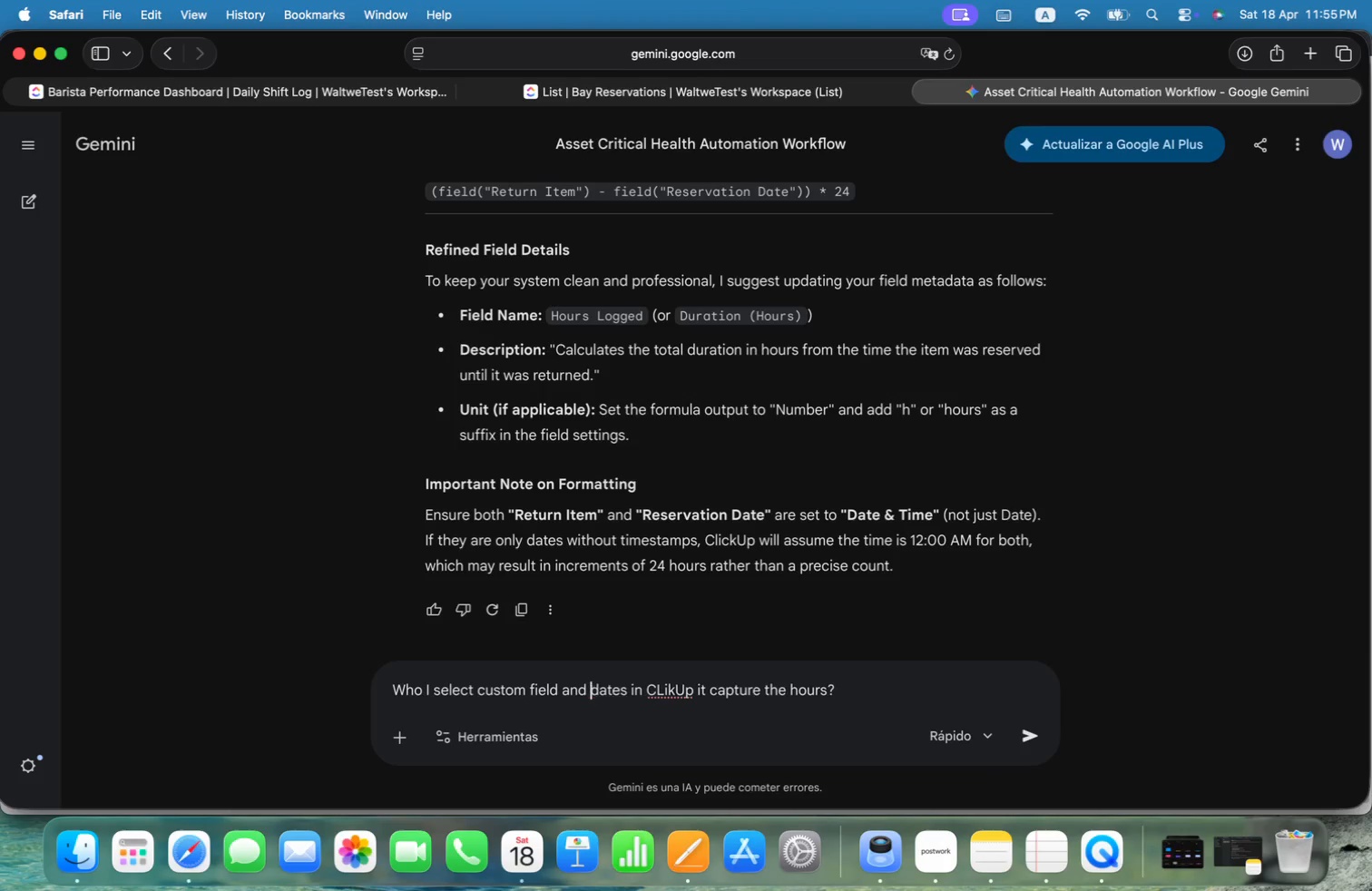 
key(Alt+Backspace)
 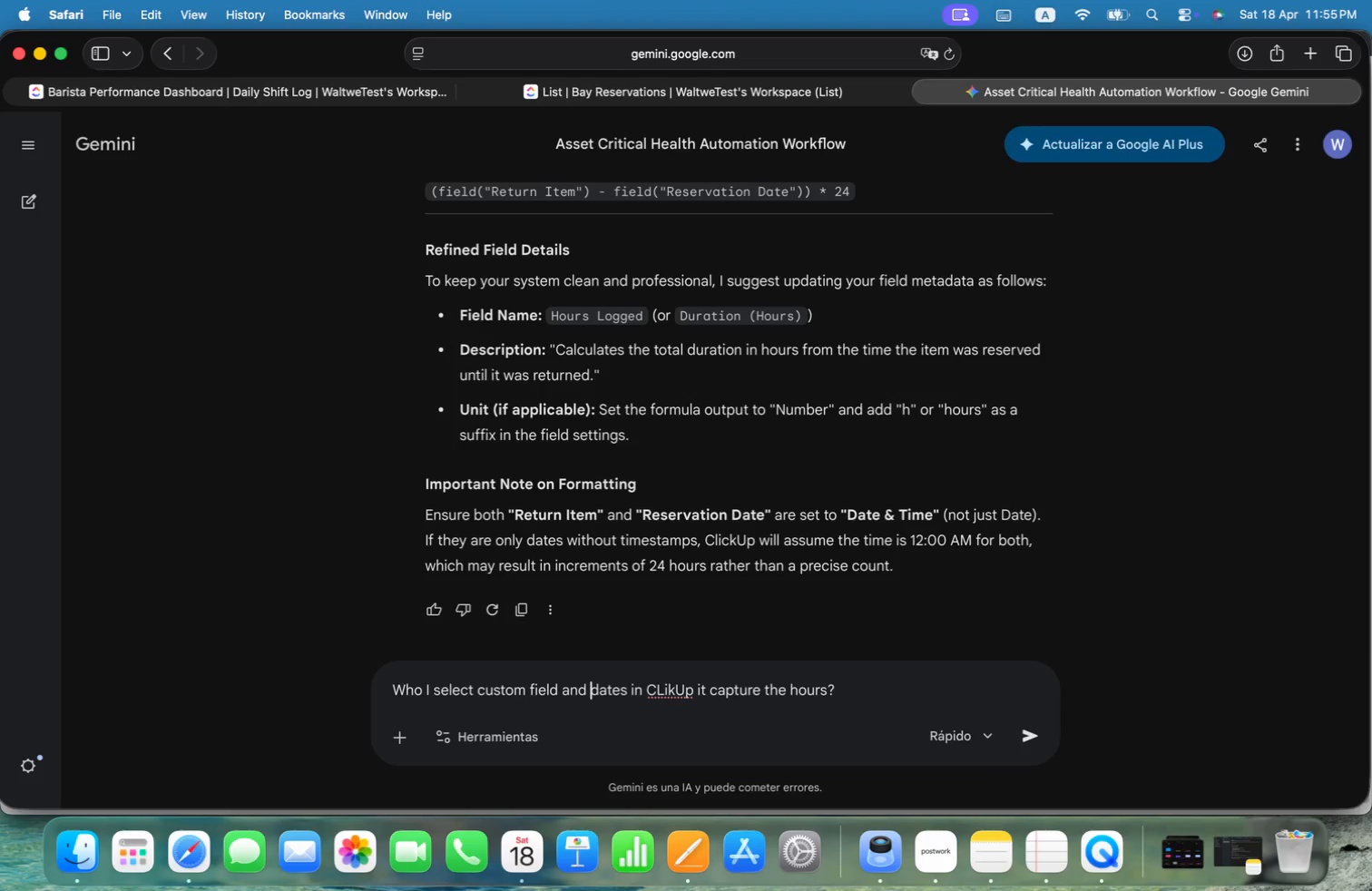 
key(Alt+Backspace)
 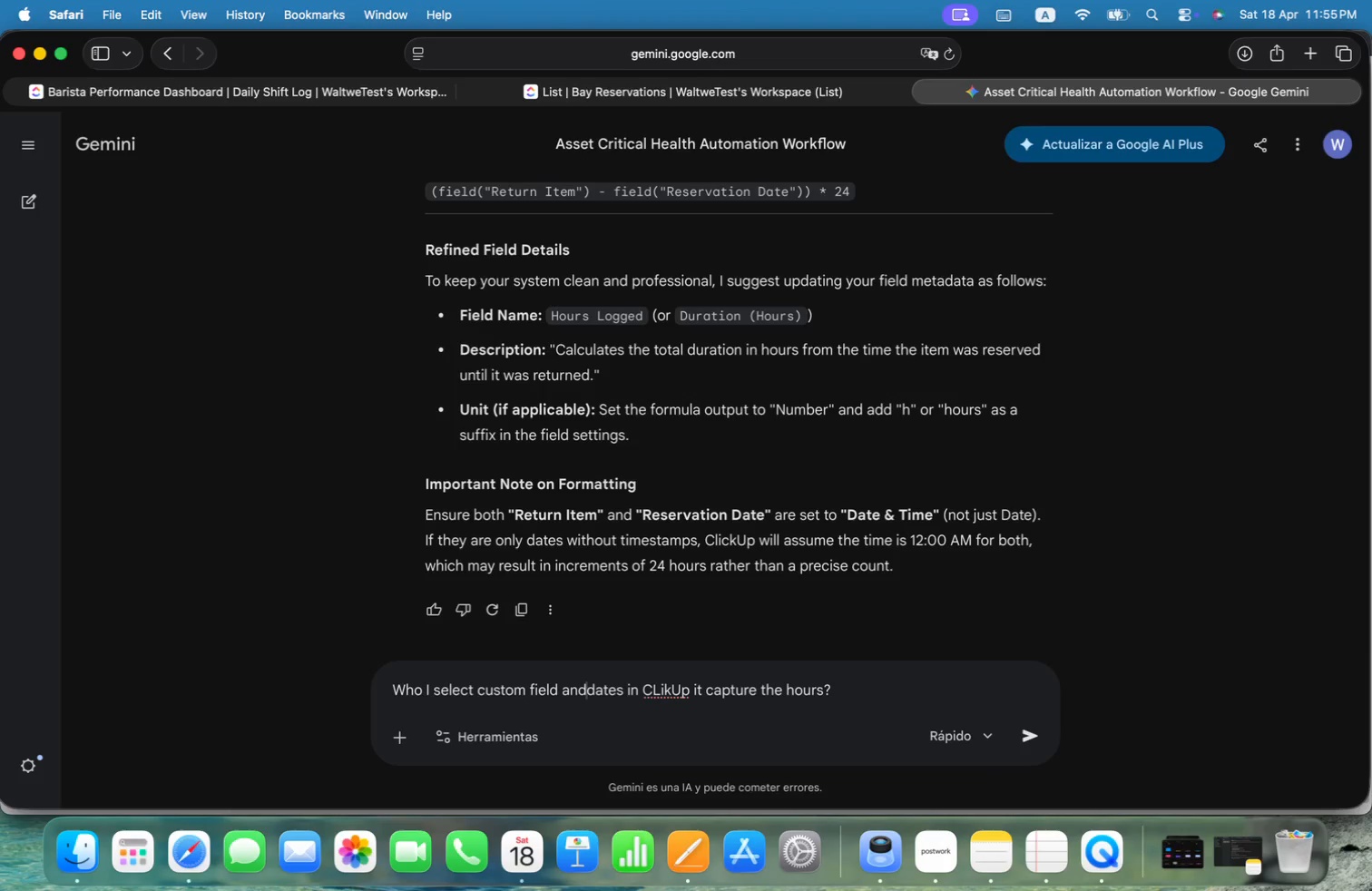 
key(Alt+Backspace)
 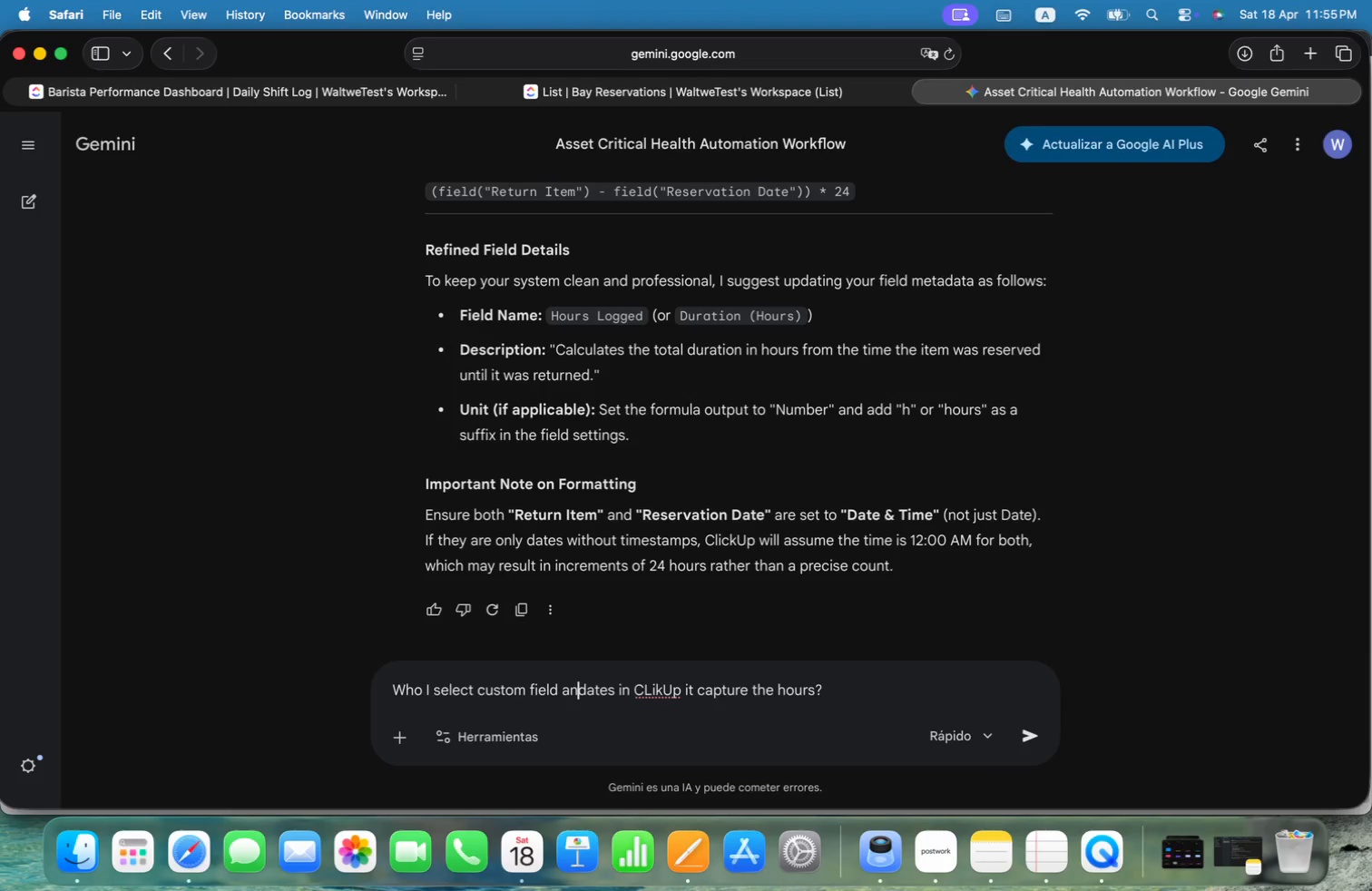 
key(Alt+Backspace)
 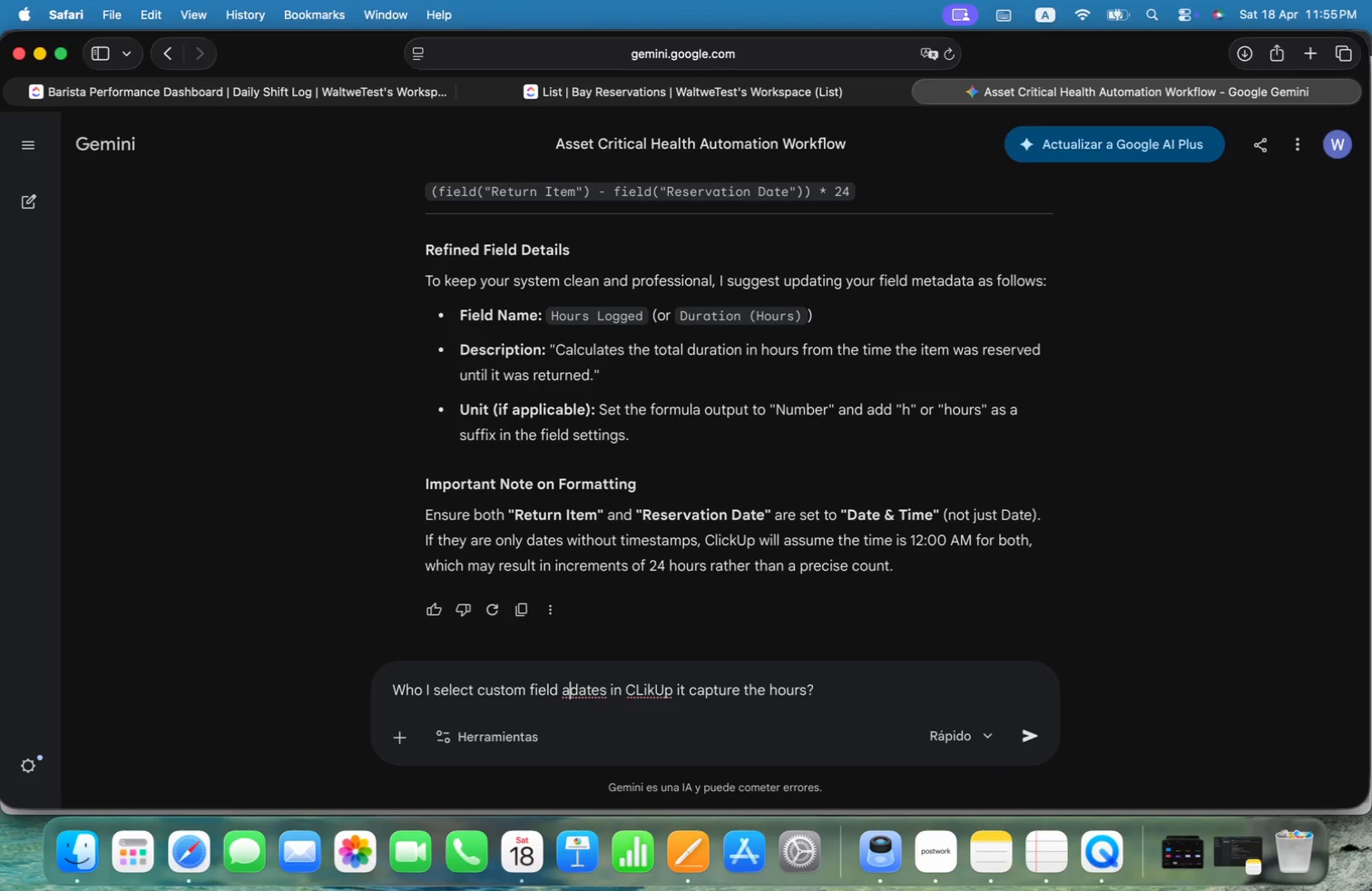 
key(Alt+Backspace)
 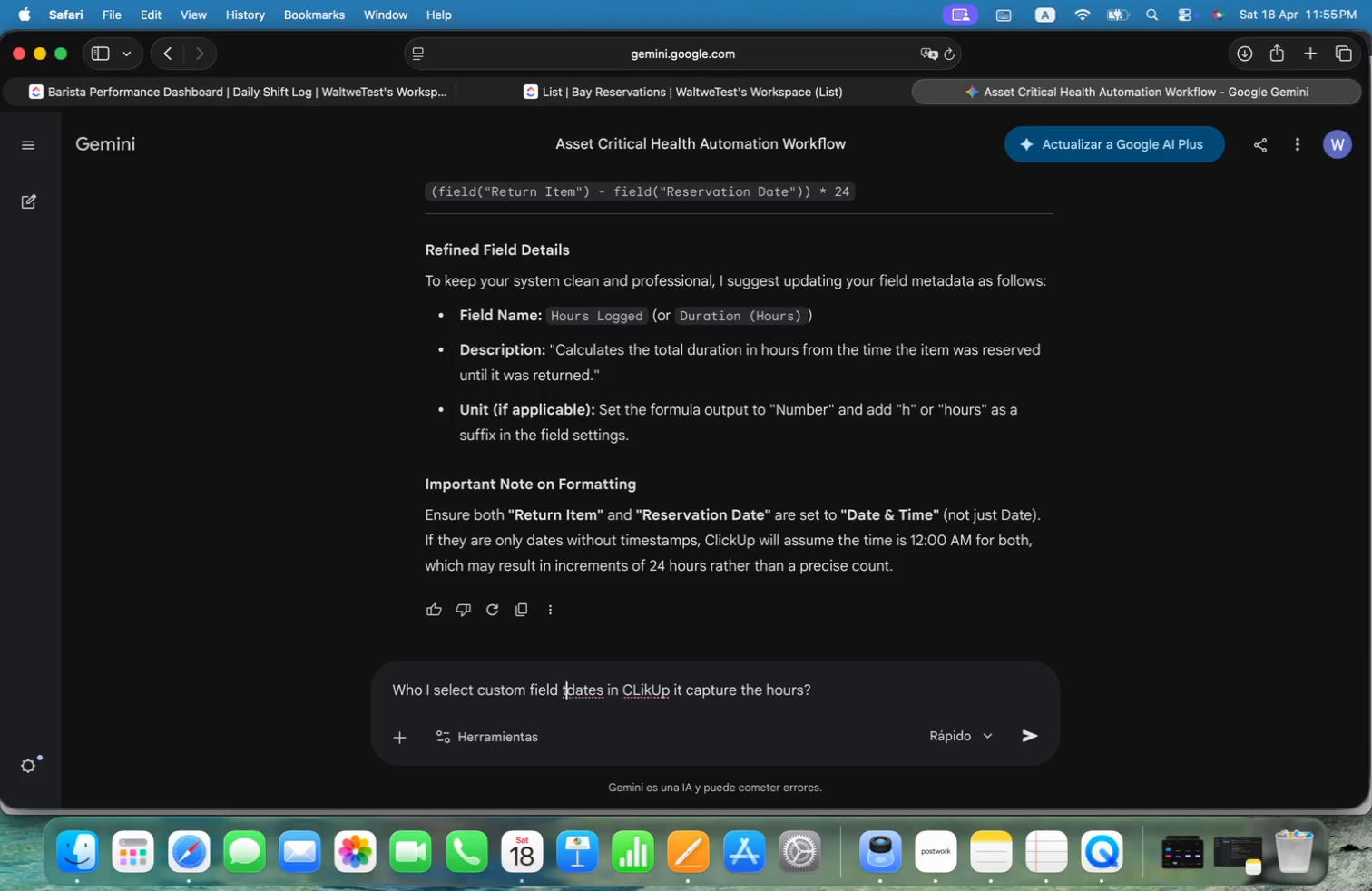 
key(Alt+T)
 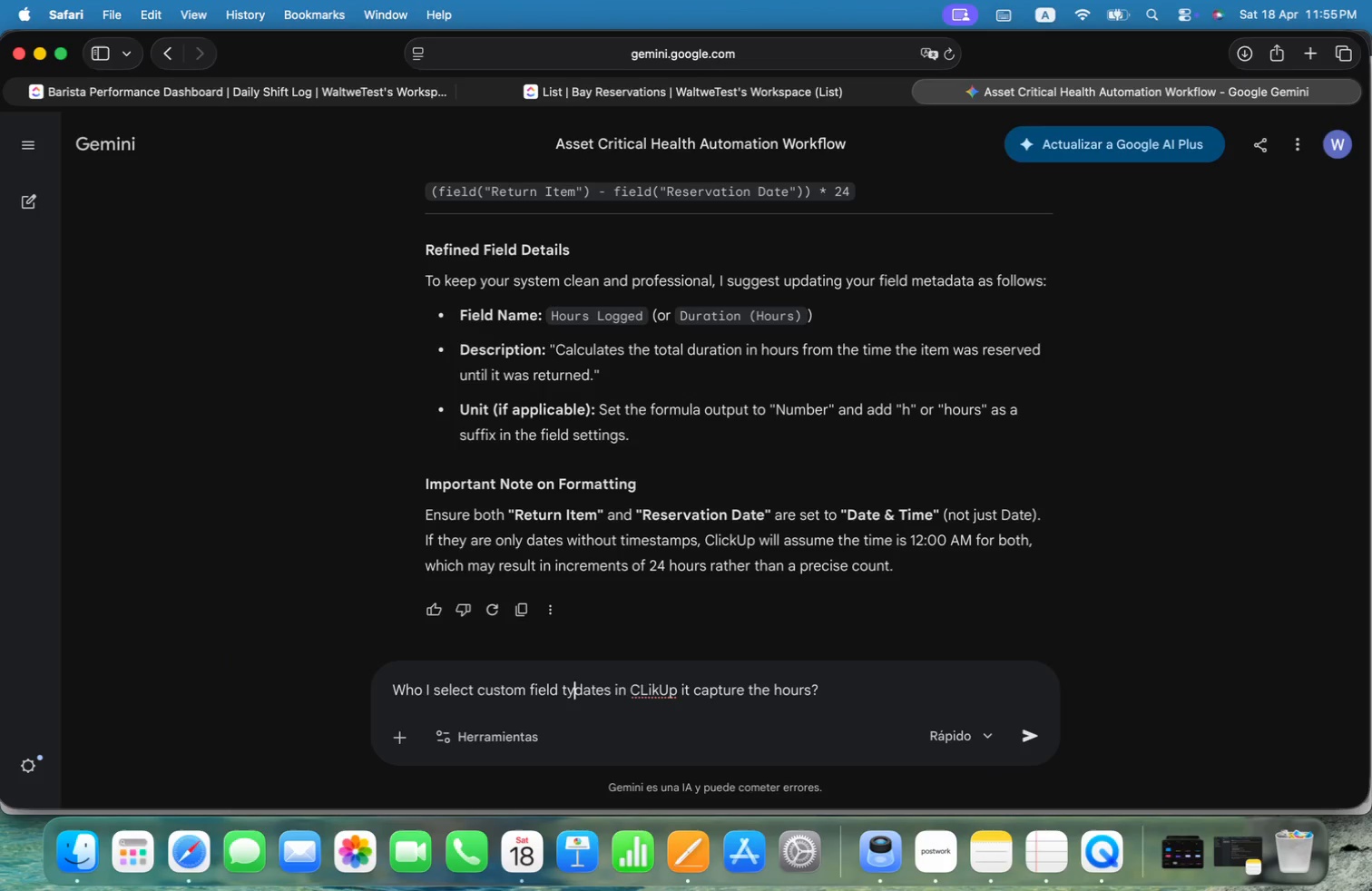 
key(Alt+Y)
 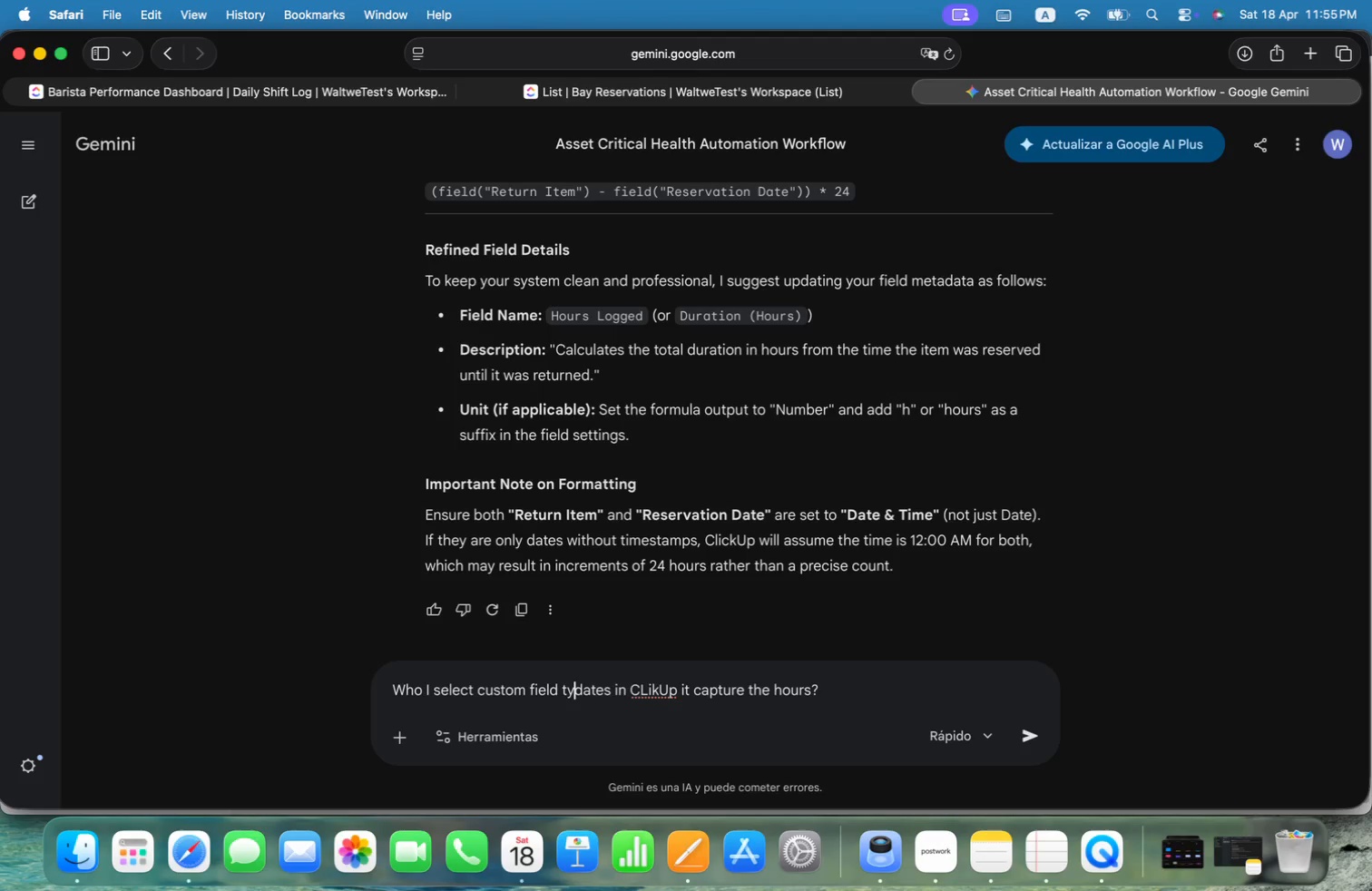 
key(Alt+P)
 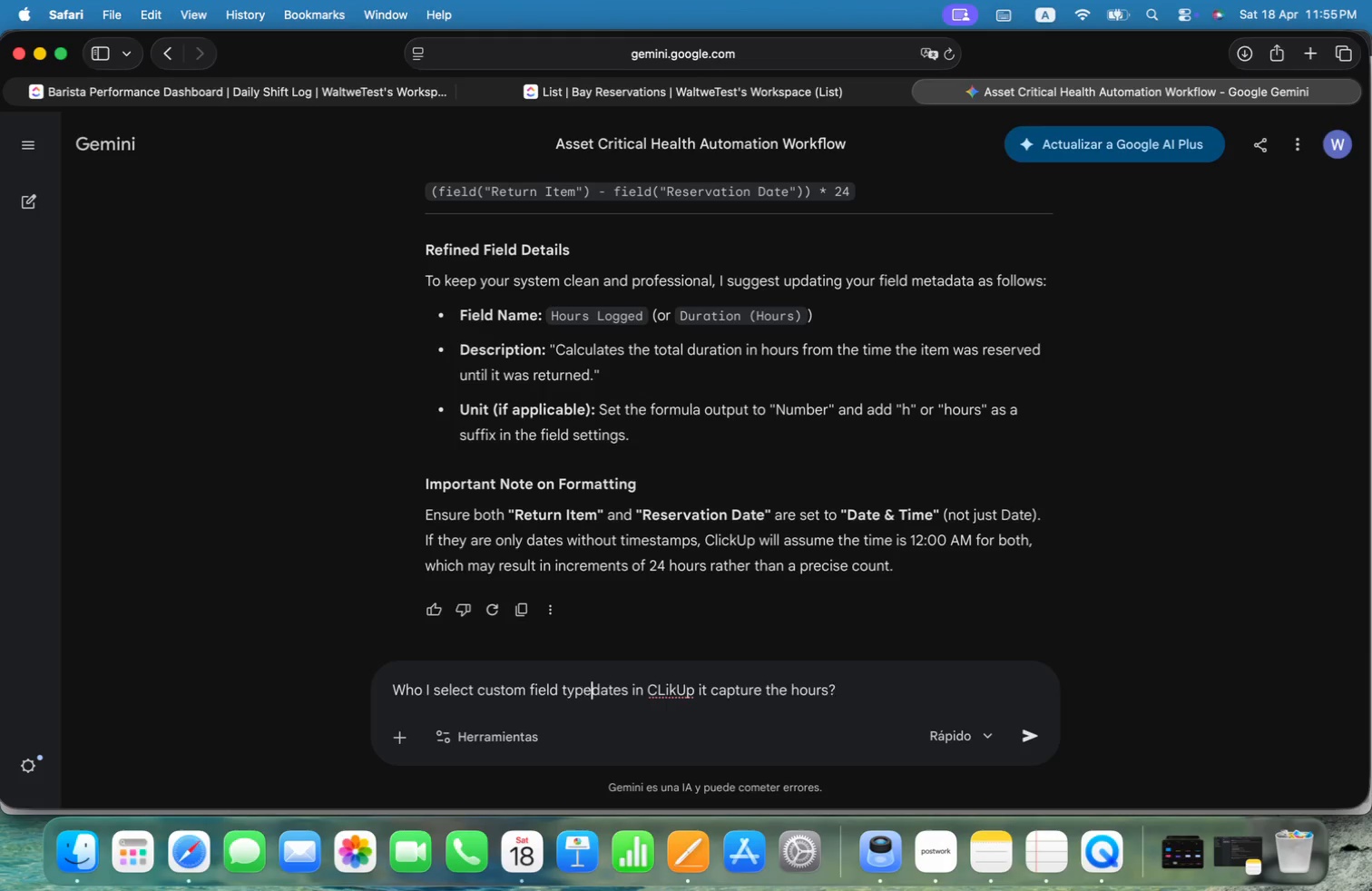 
key(Alt+E)
 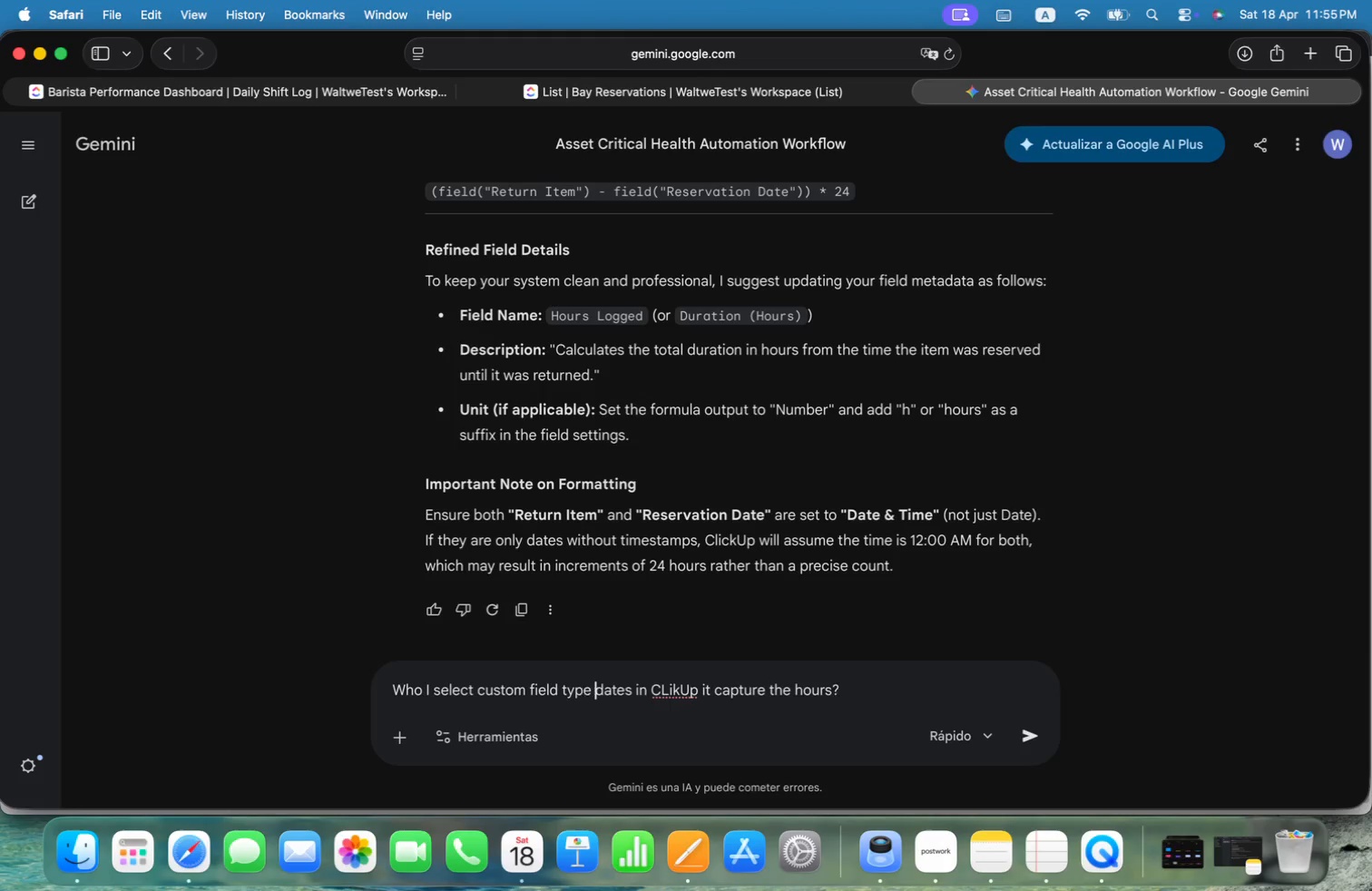 
key(Alt+Space)
 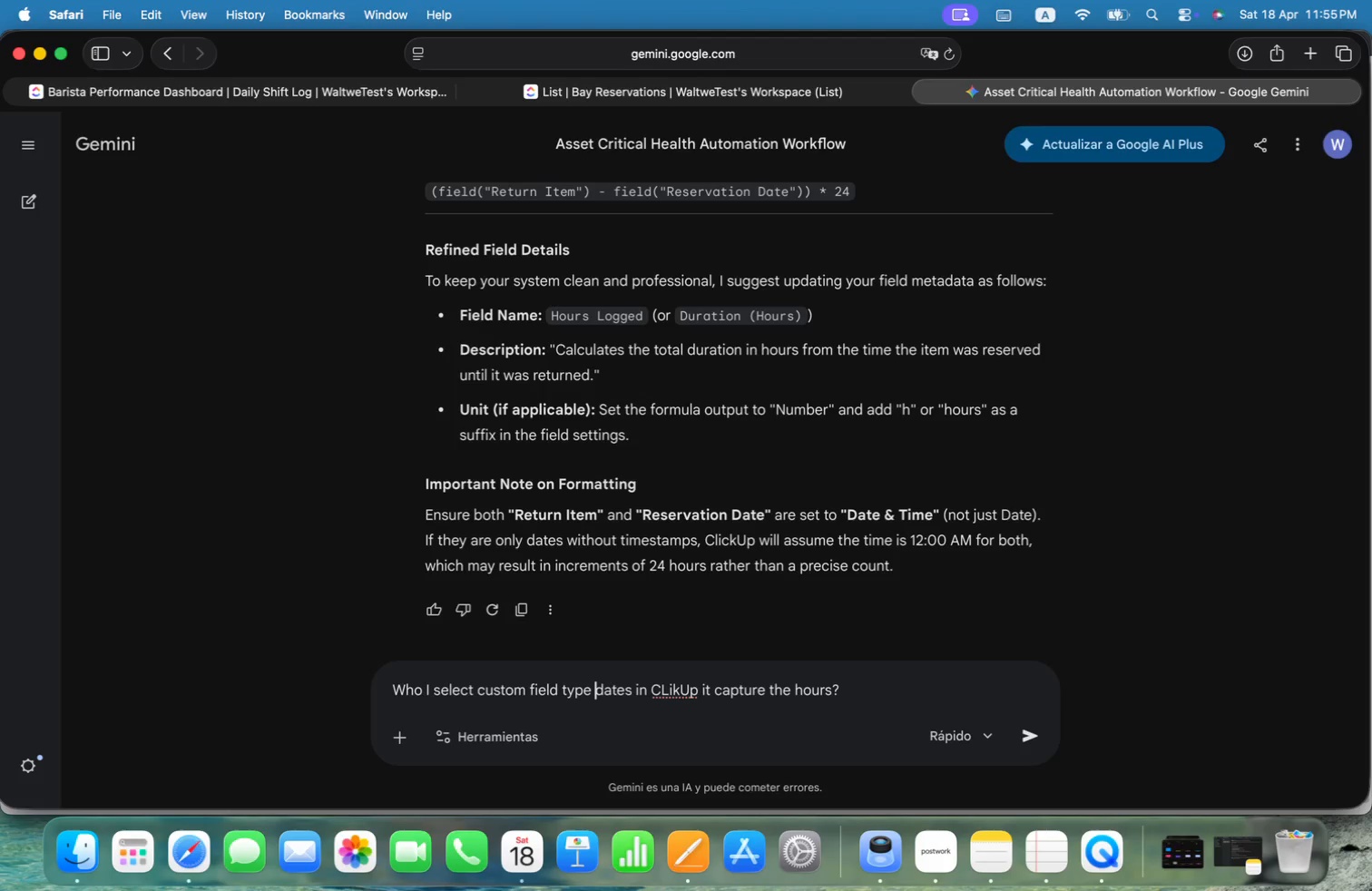 
key(Alt+Meta+ArrowRight)
 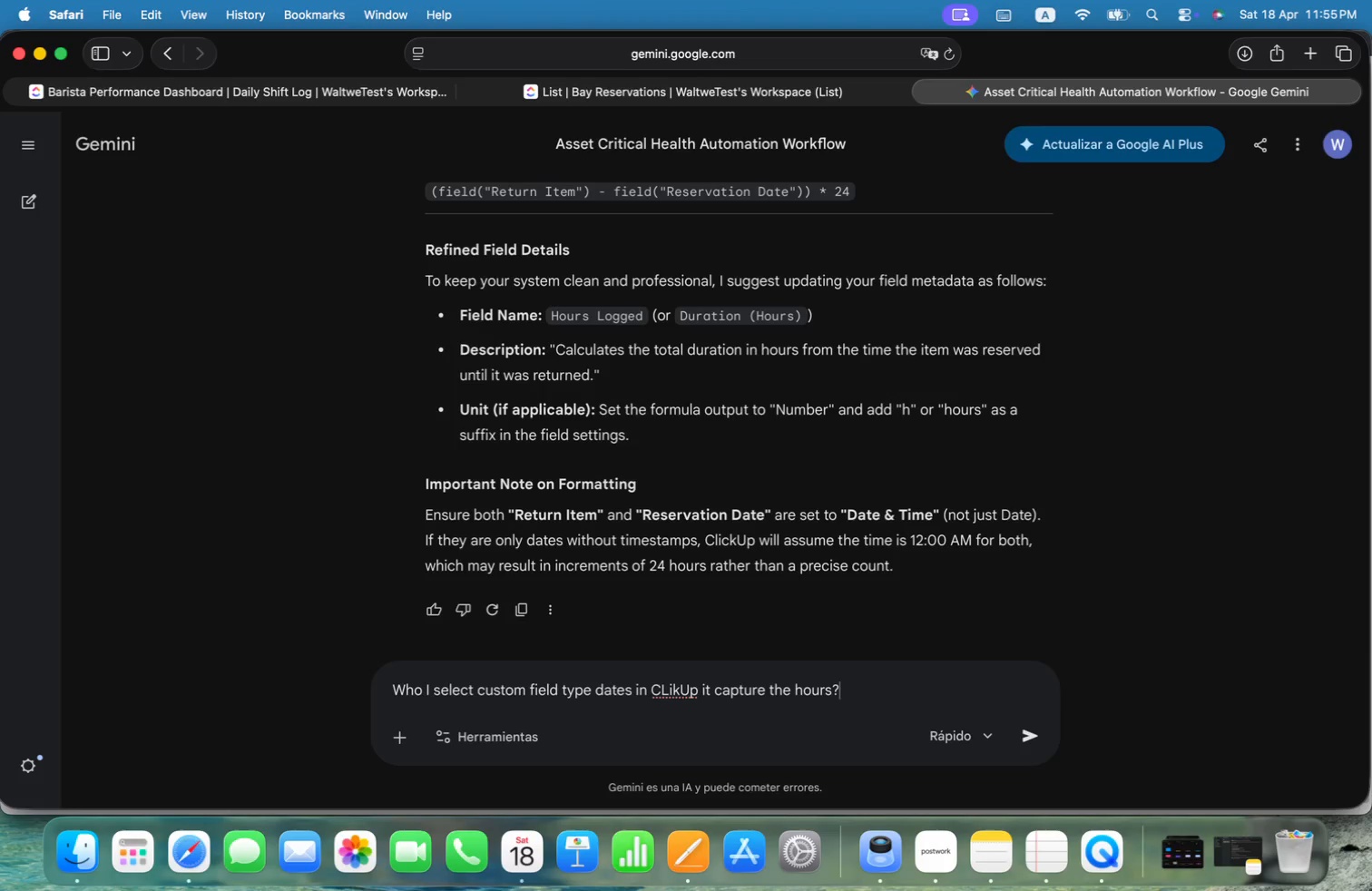 
key(Alt+ArrowLeft)
 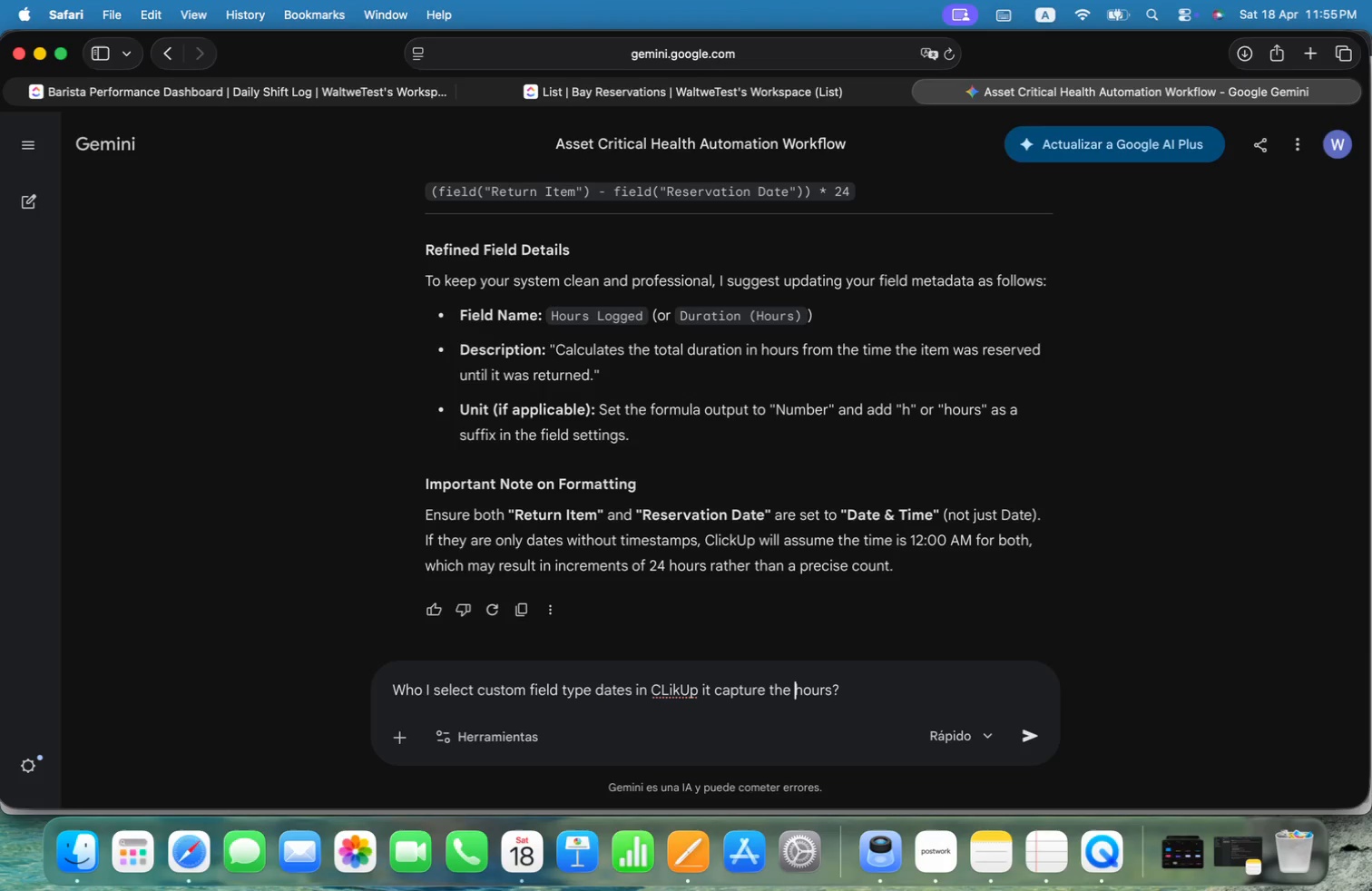 
key(Alt+ArrowLeft)
 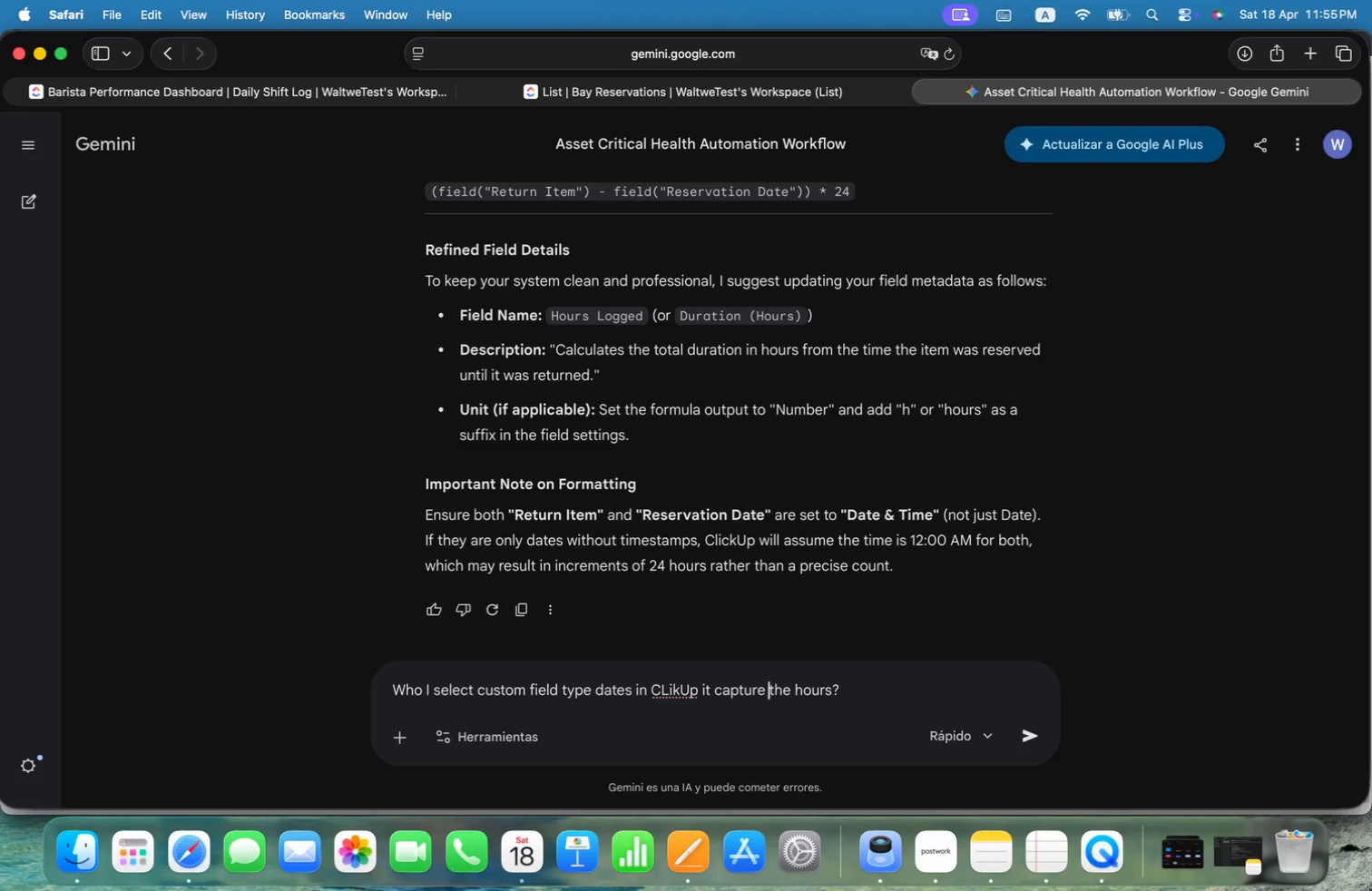 
key(Alt+ArrowLeft)
 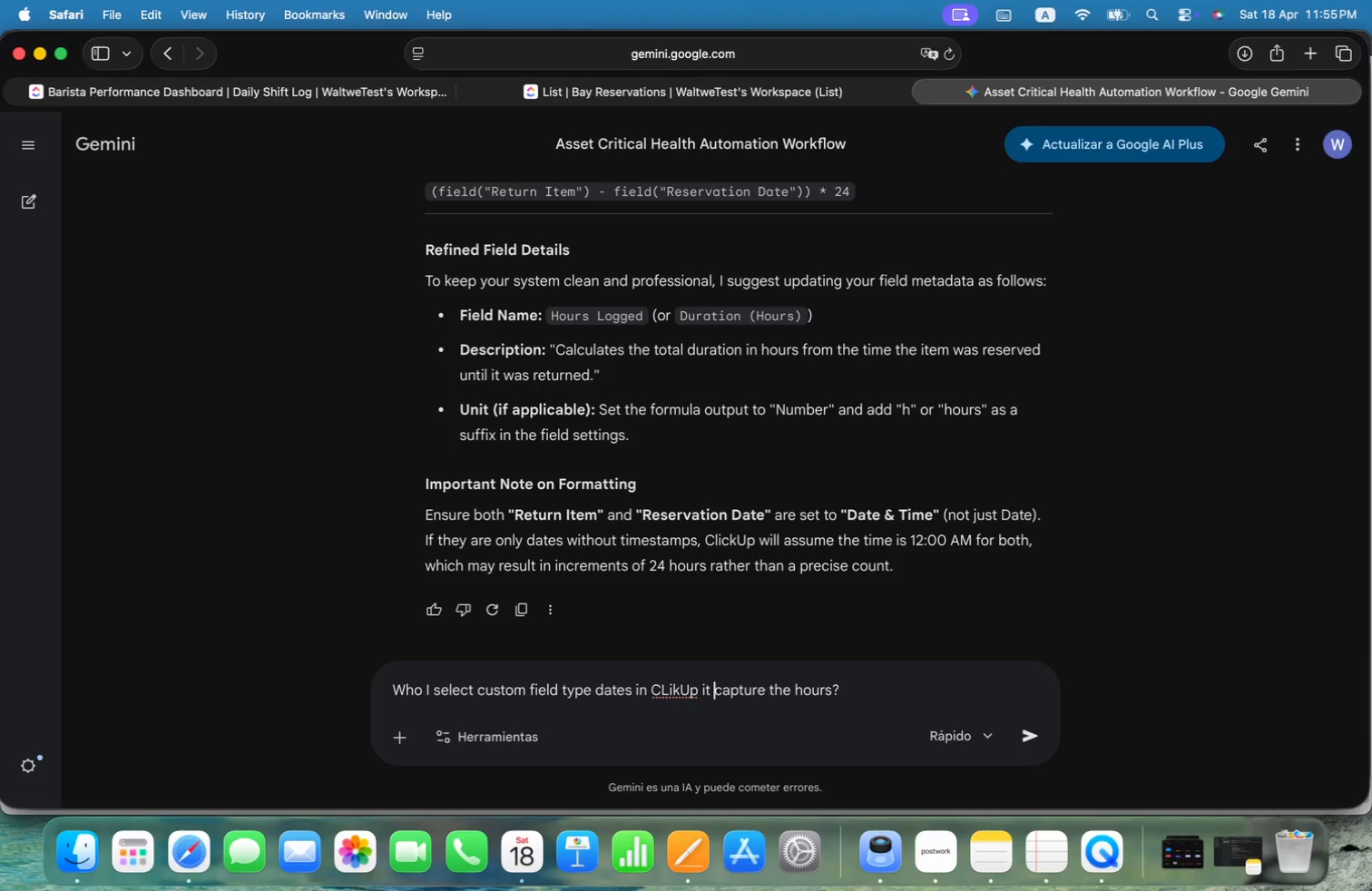 
key(Alt+ArrowLeft)
 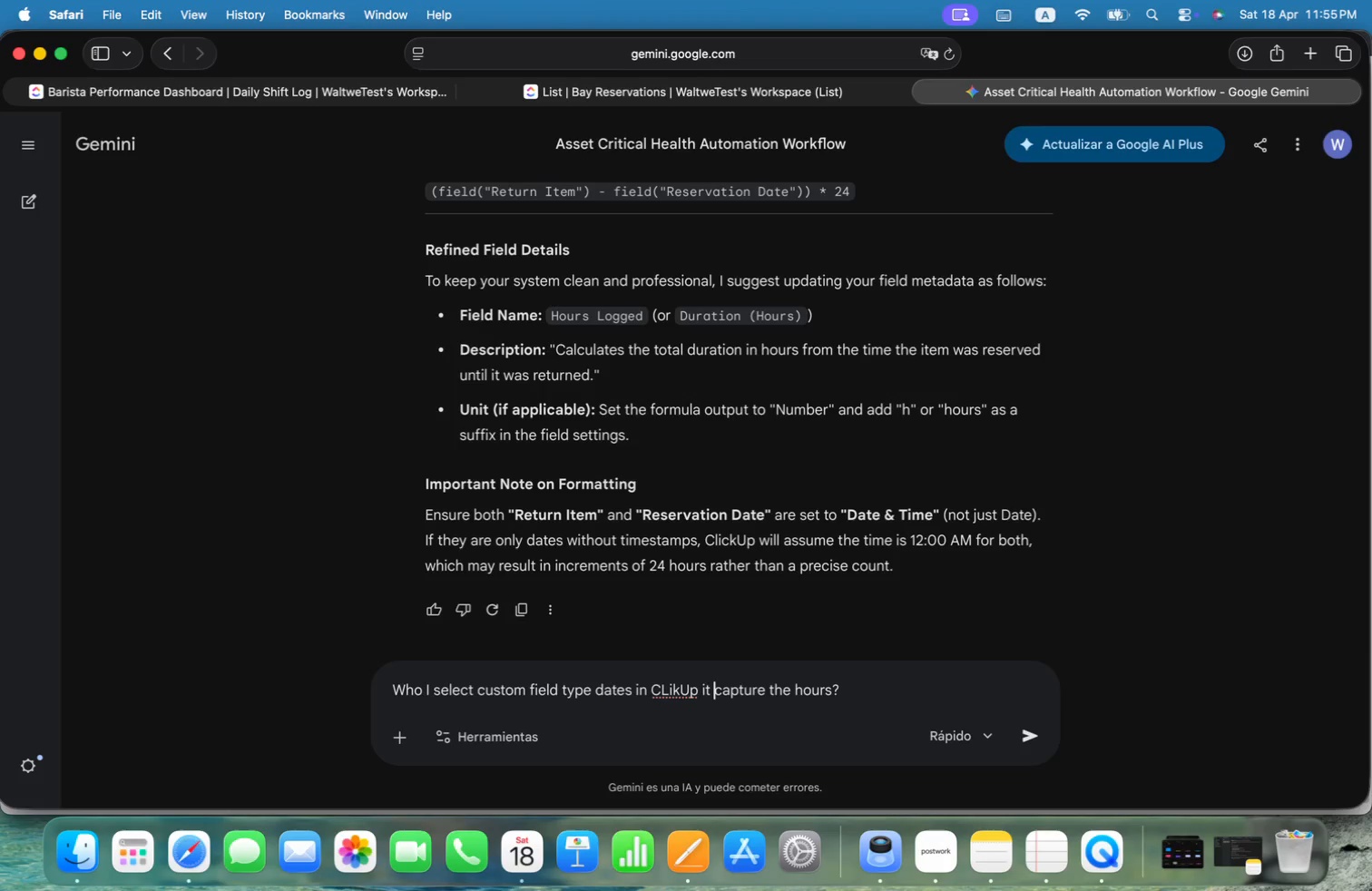 
key(Alt+ArrowLeft)
 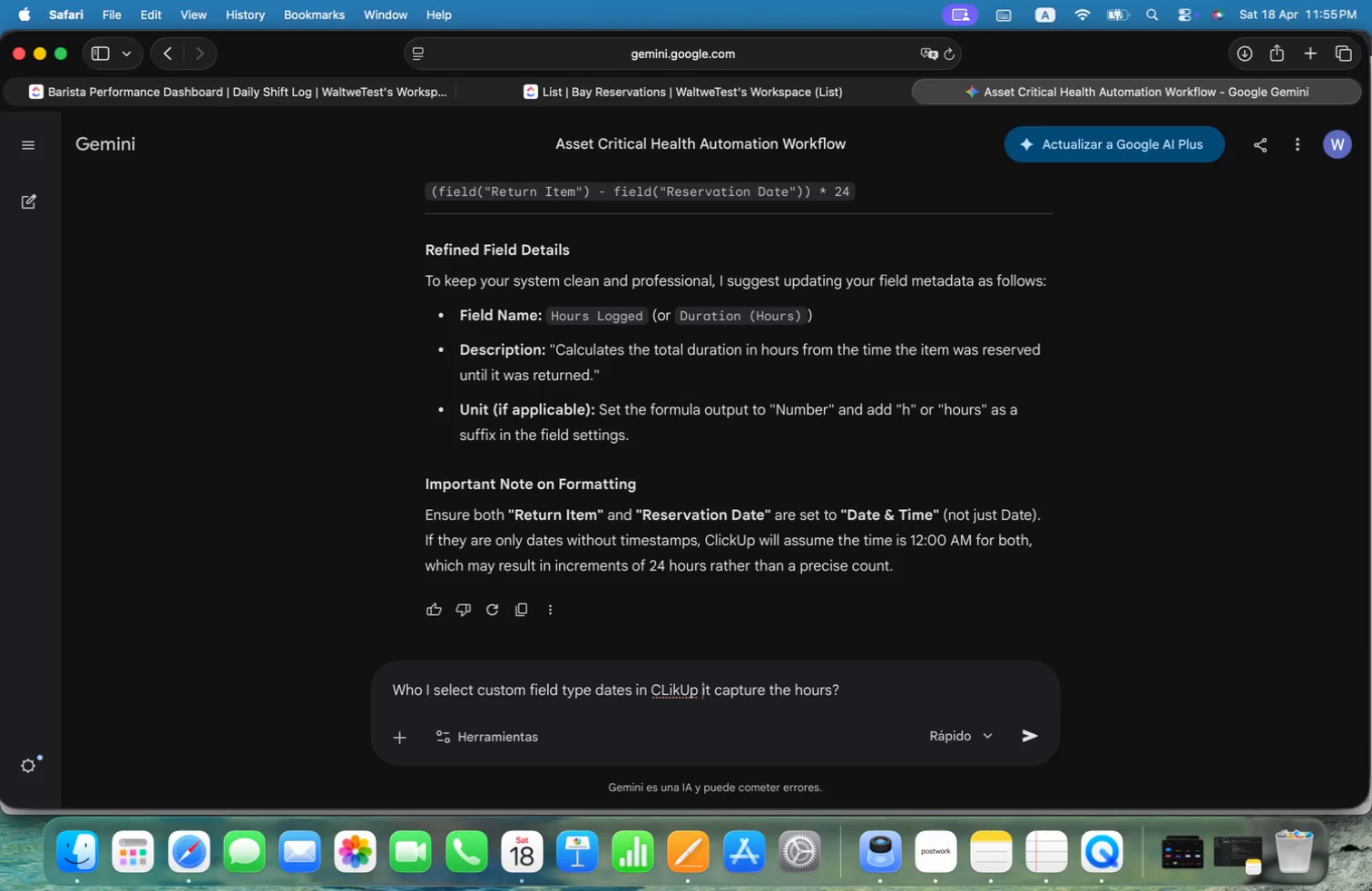 
key(Alt+Backspace)
 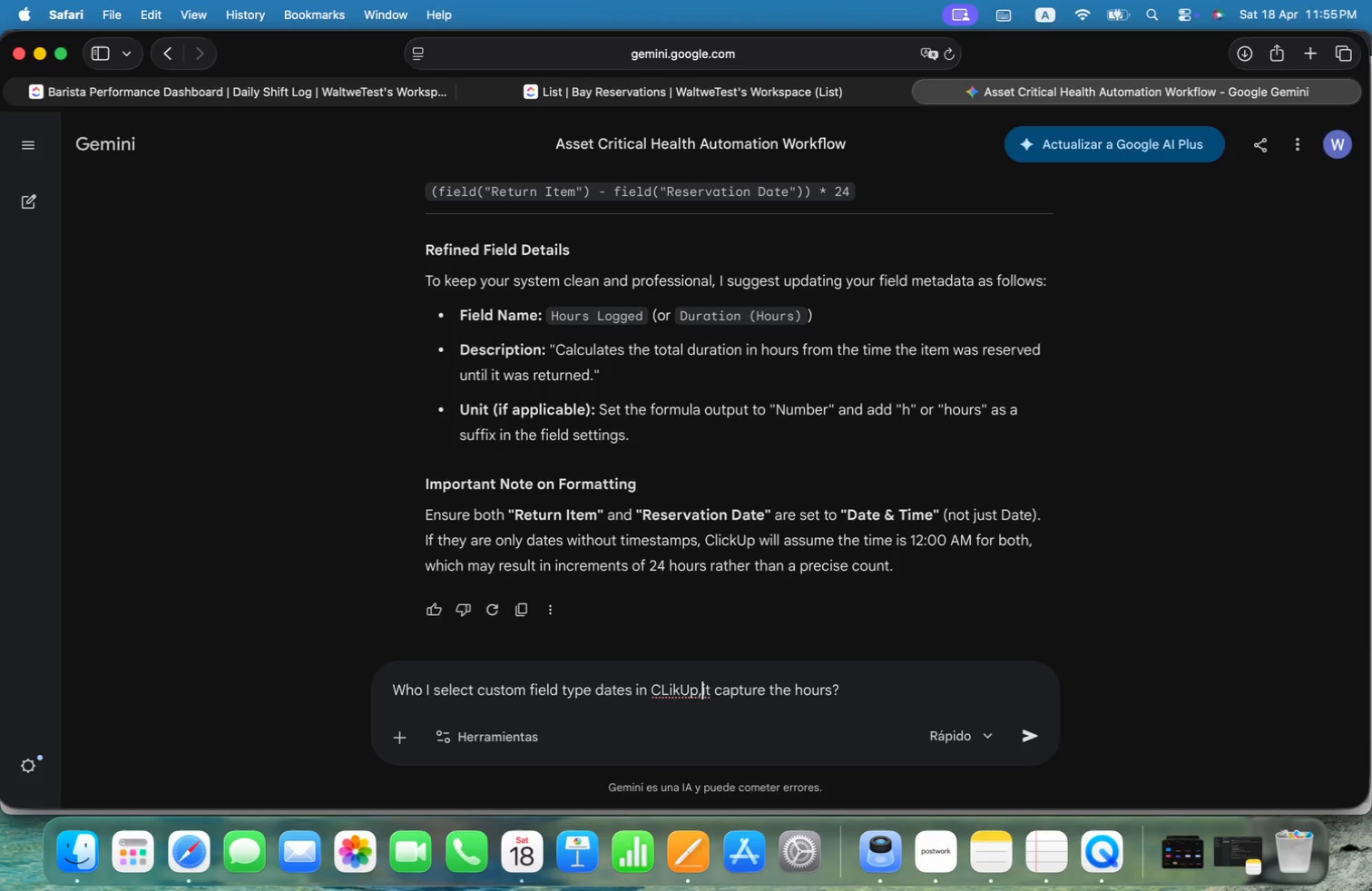 
key(Alt+Comma)
 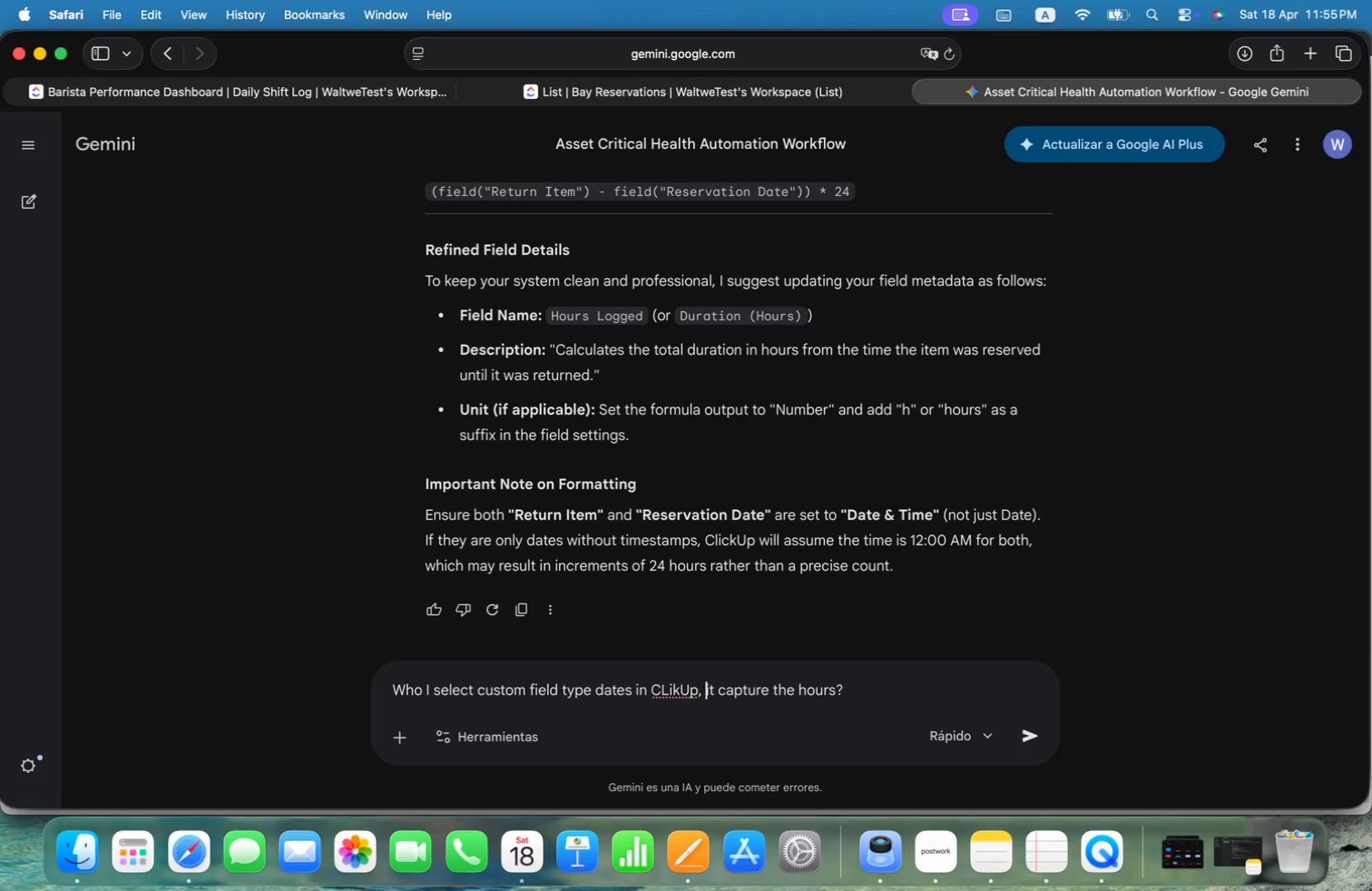 
key(Alt+Space)
 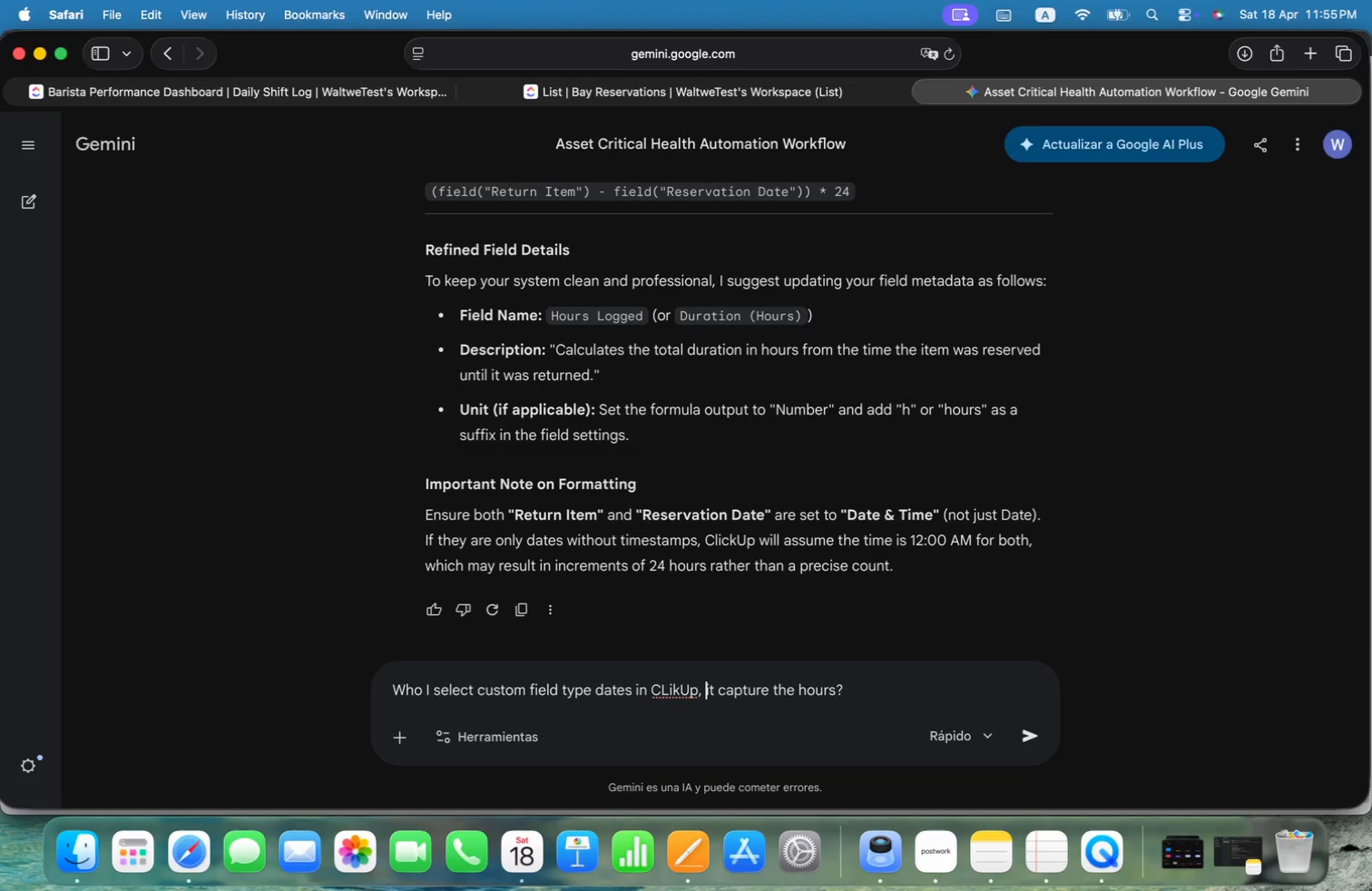 
key(Alt+W)
 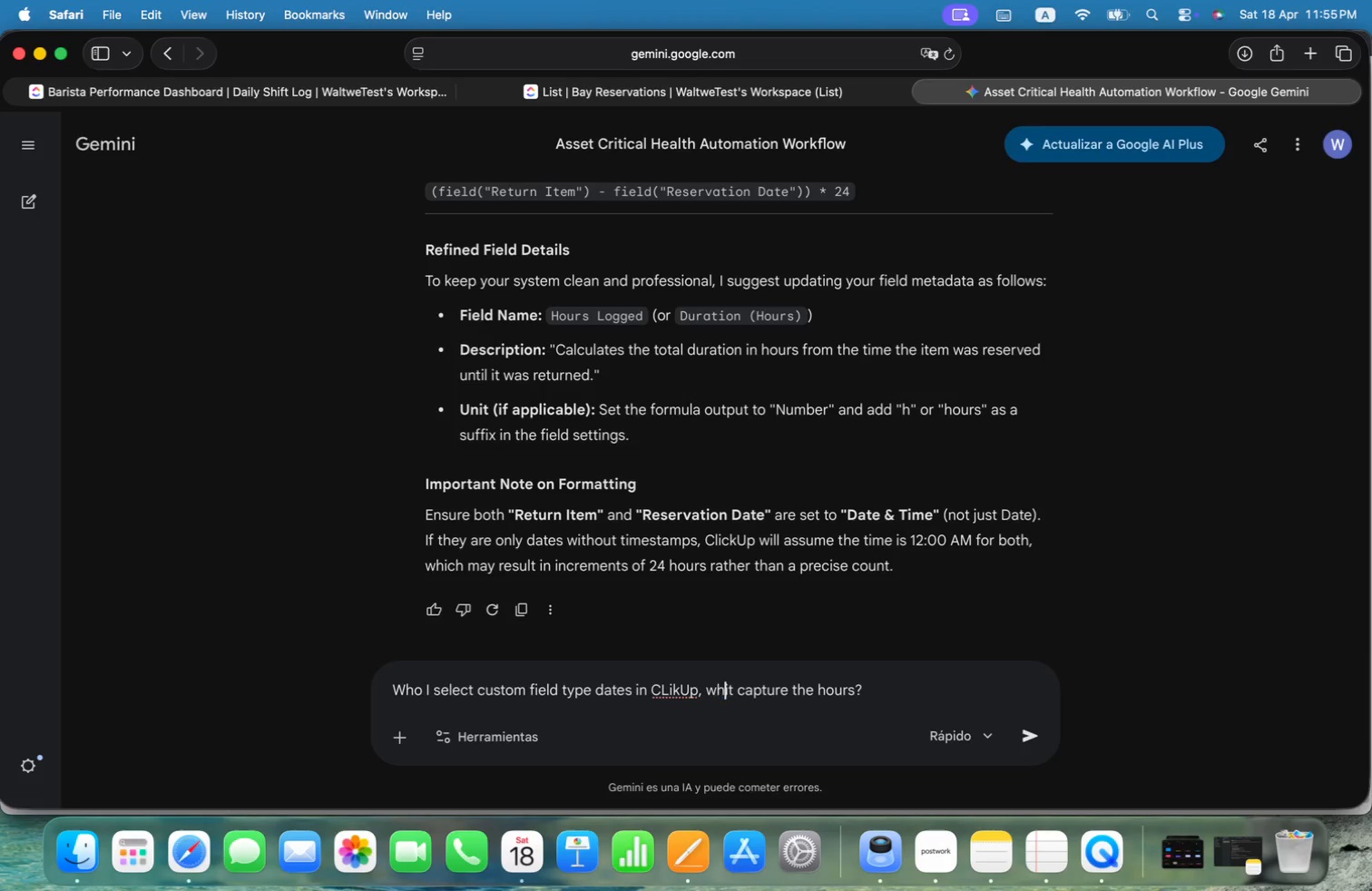 
key(Alt+H)
 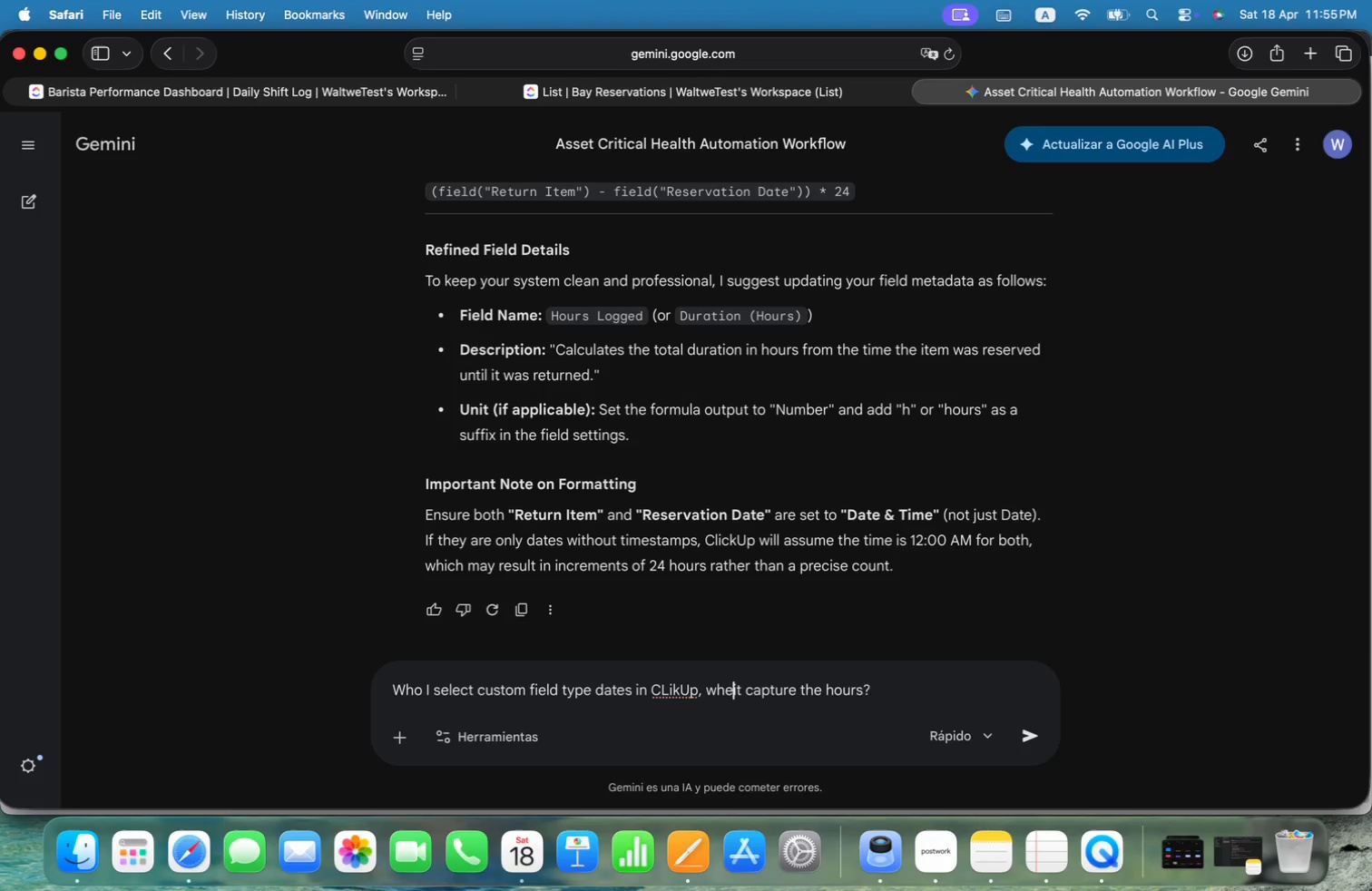 
key(Alt+E)
 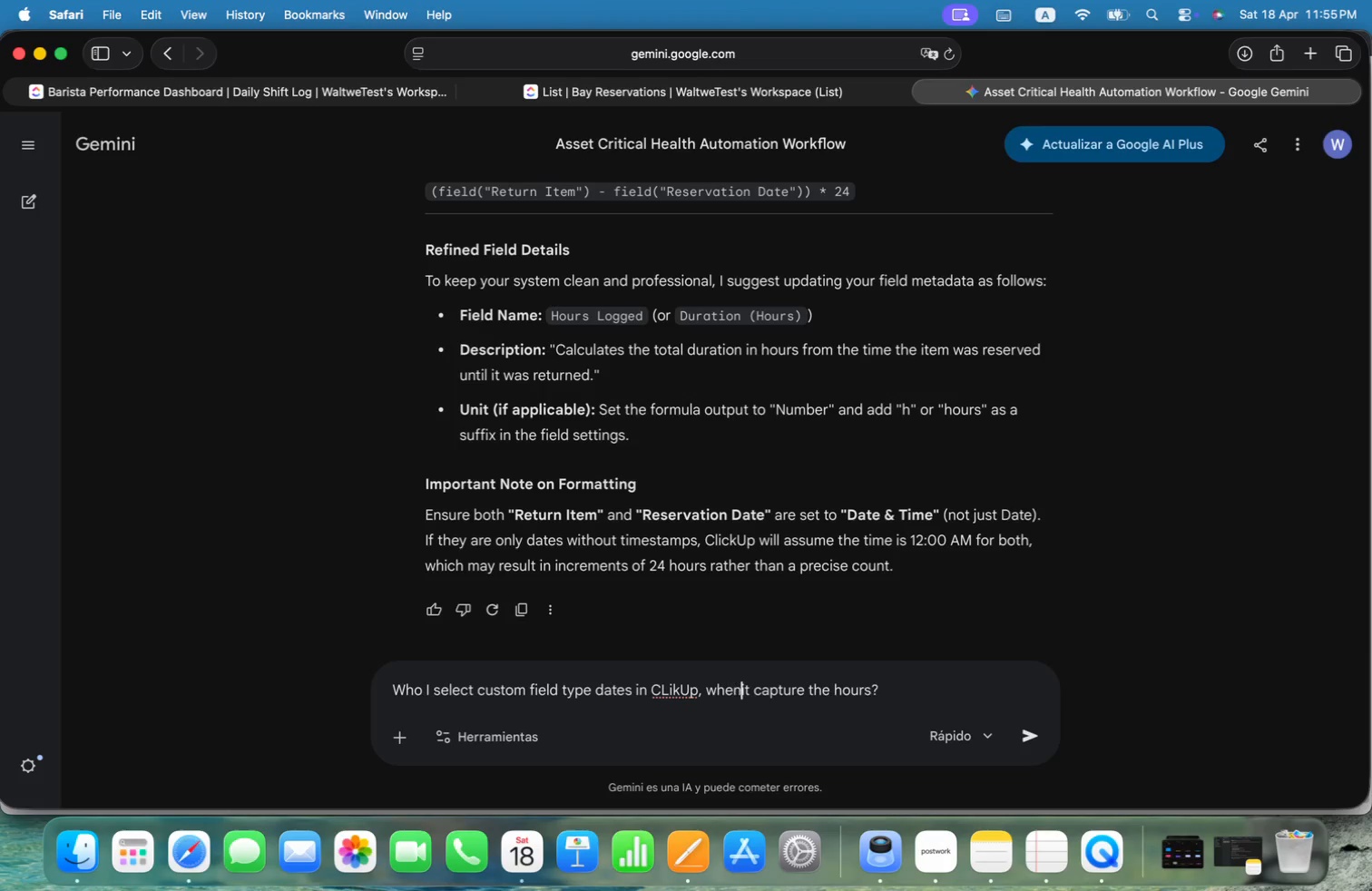 
key(Alt+N)
 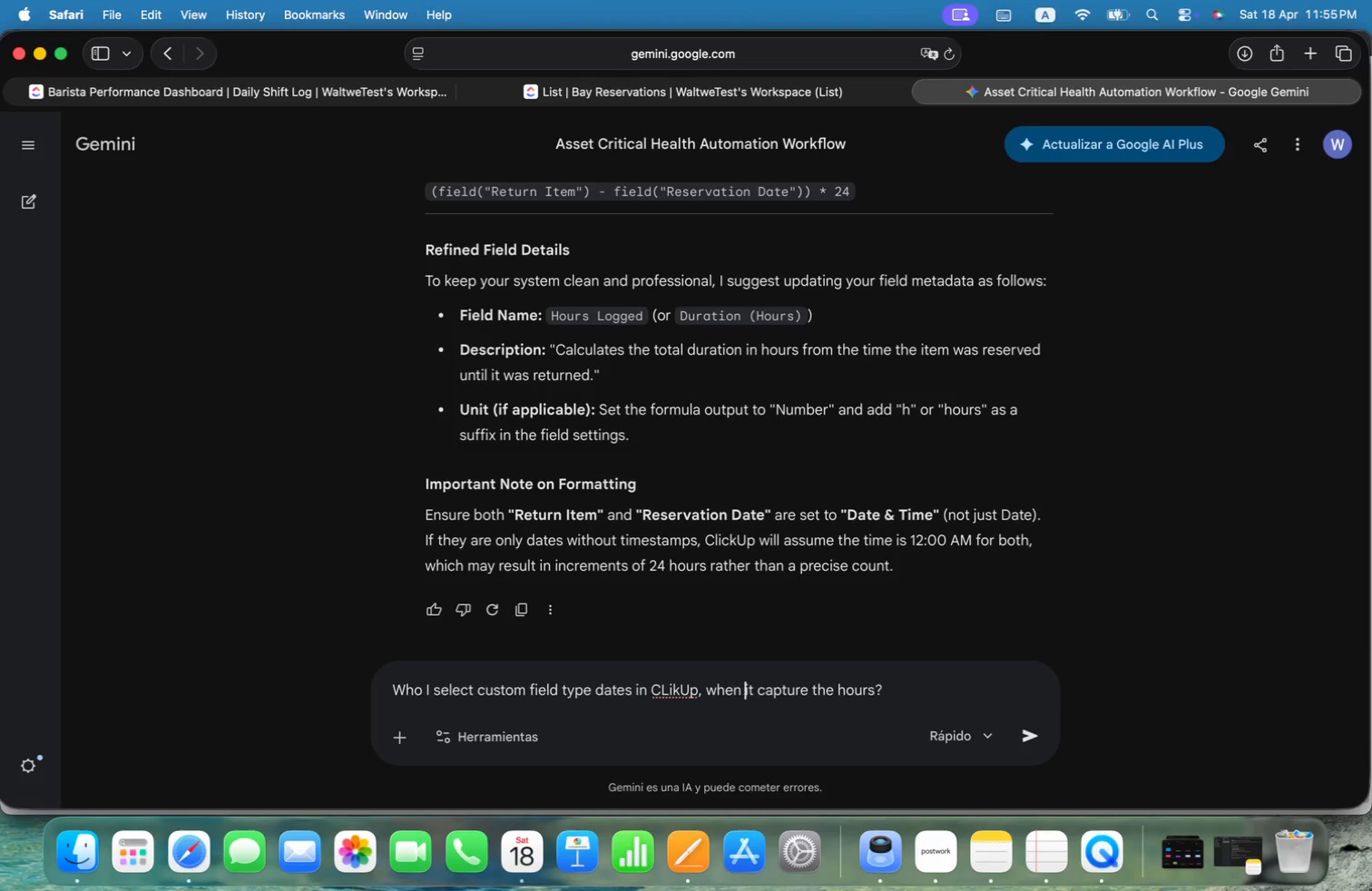 
key(Alt+Space)
 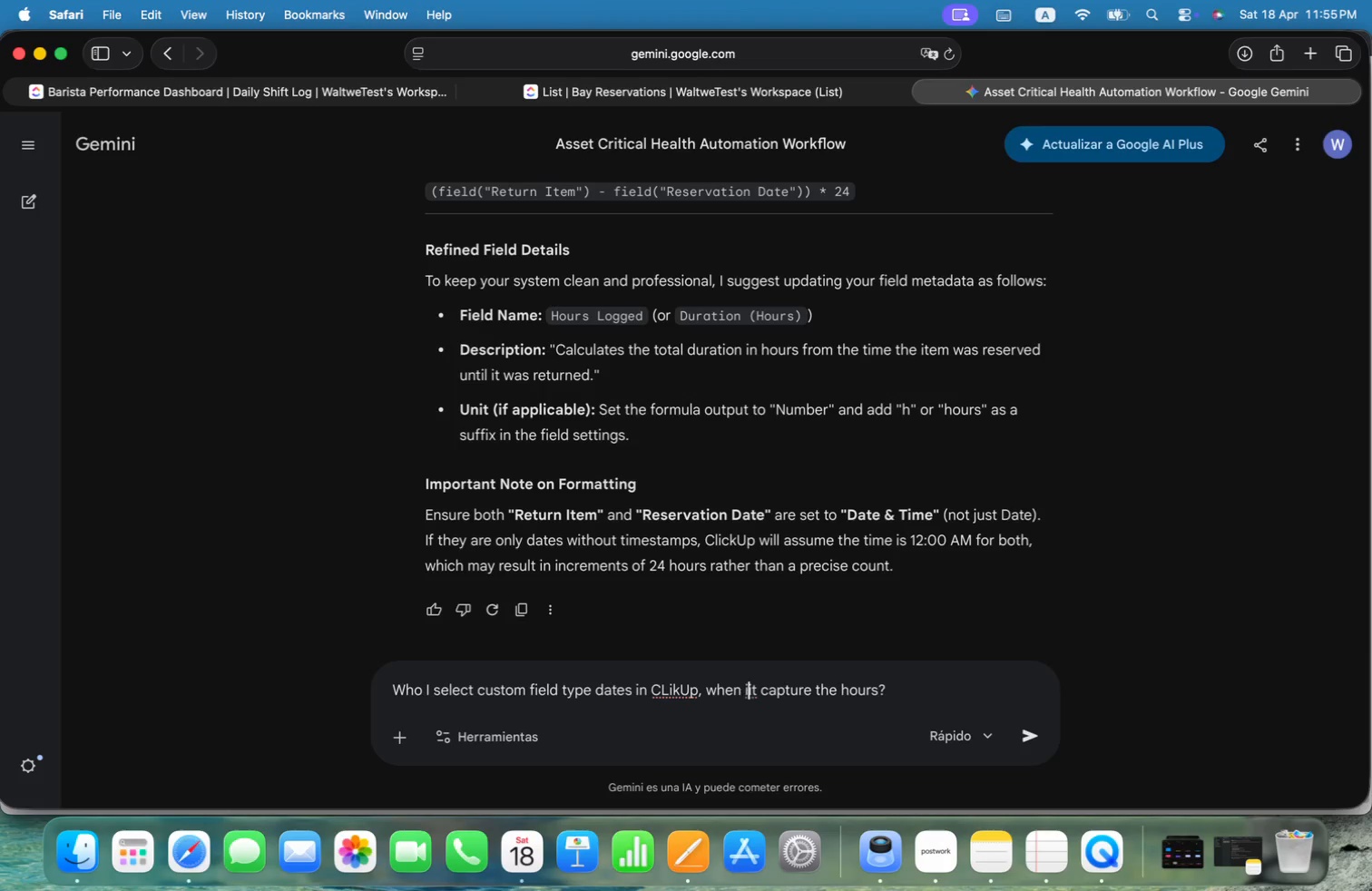 
key(Alt+I)
 